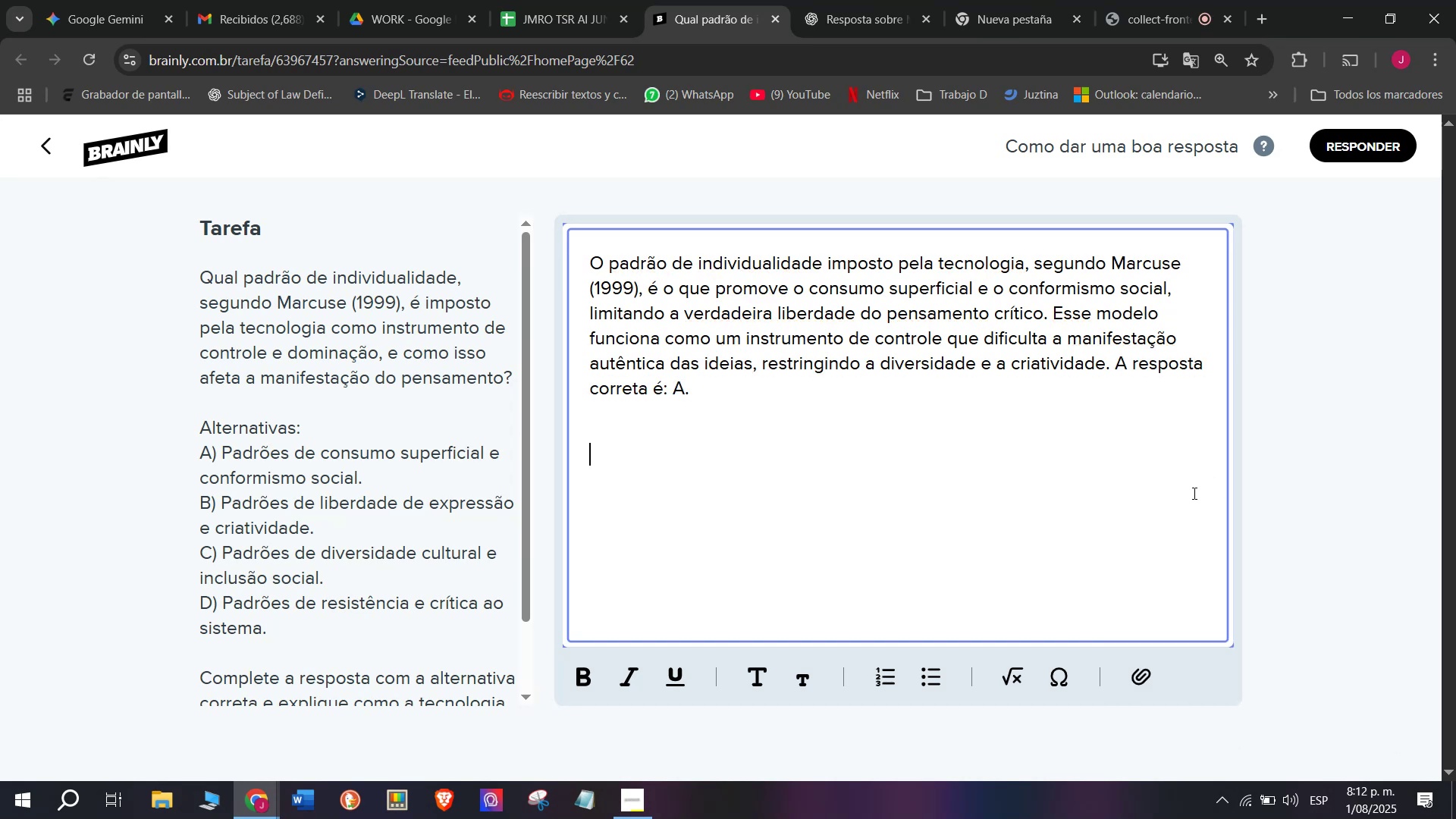 
key(Meta+MetaLeft)
 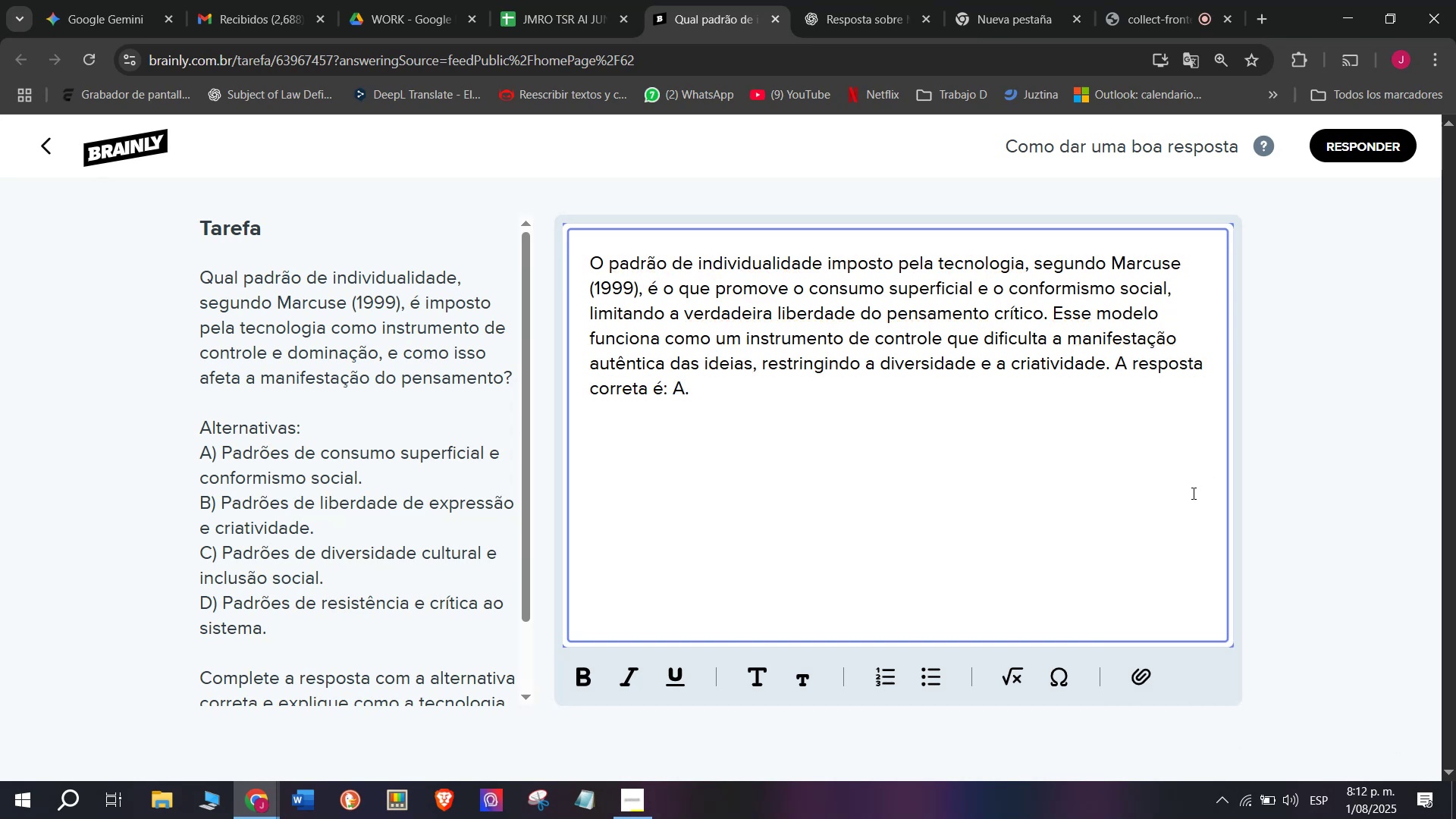 
key(Meta+V)
 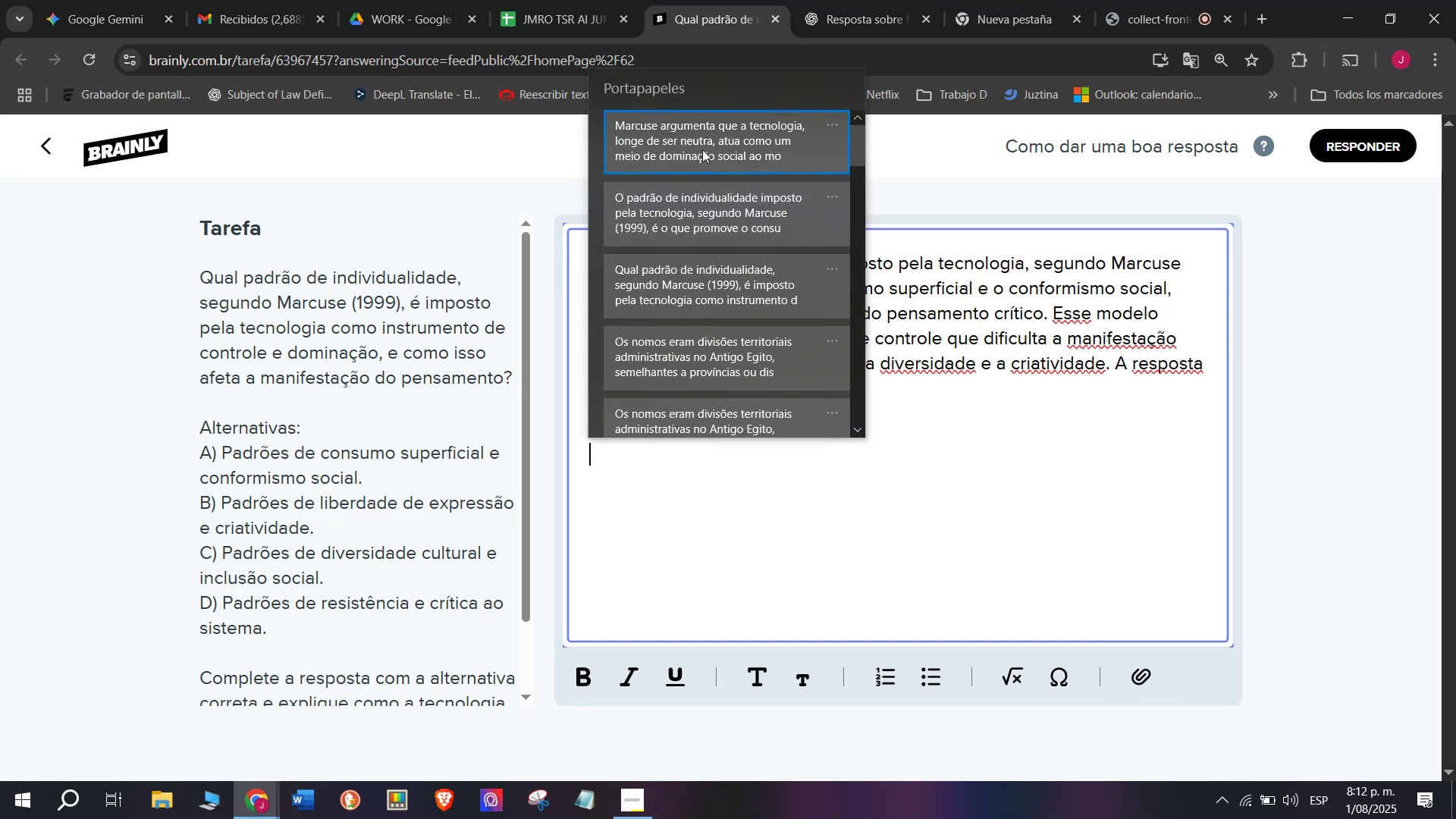 
key(Control+ControlLeft)
 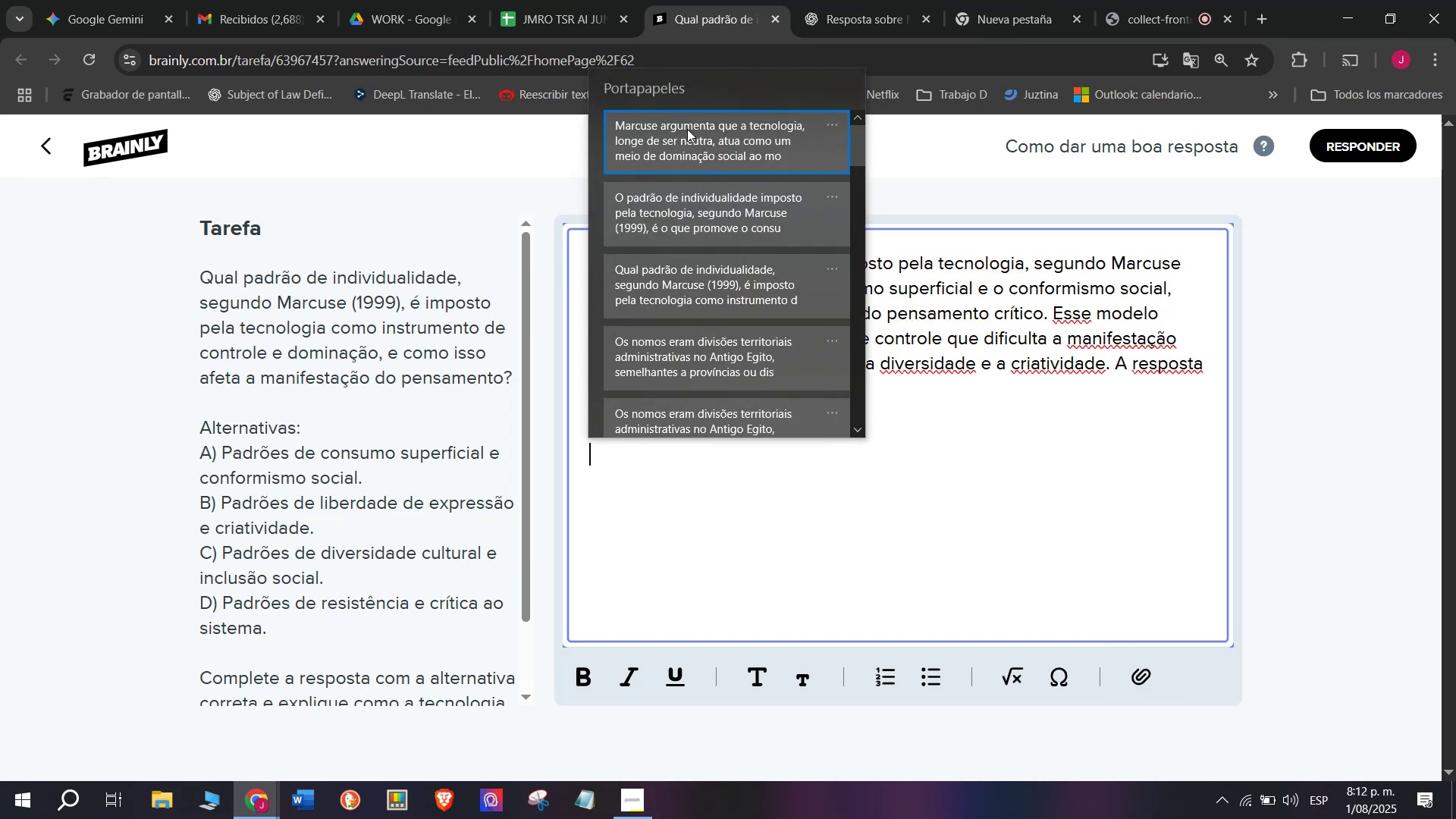 
key(Control+V)
 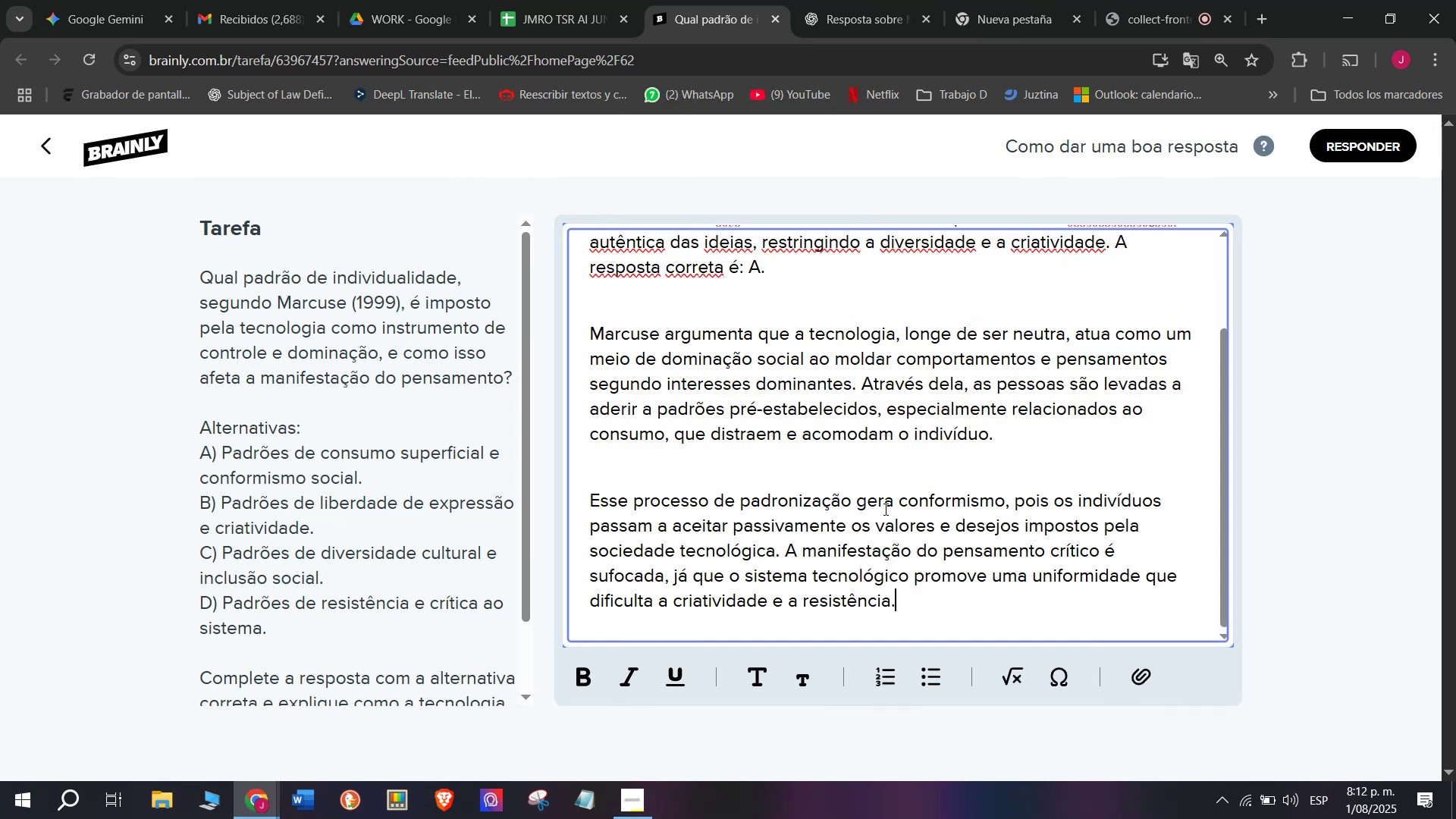 
scroll: coordinate [946, 535], scroll_direction: up, amount: 4.0
 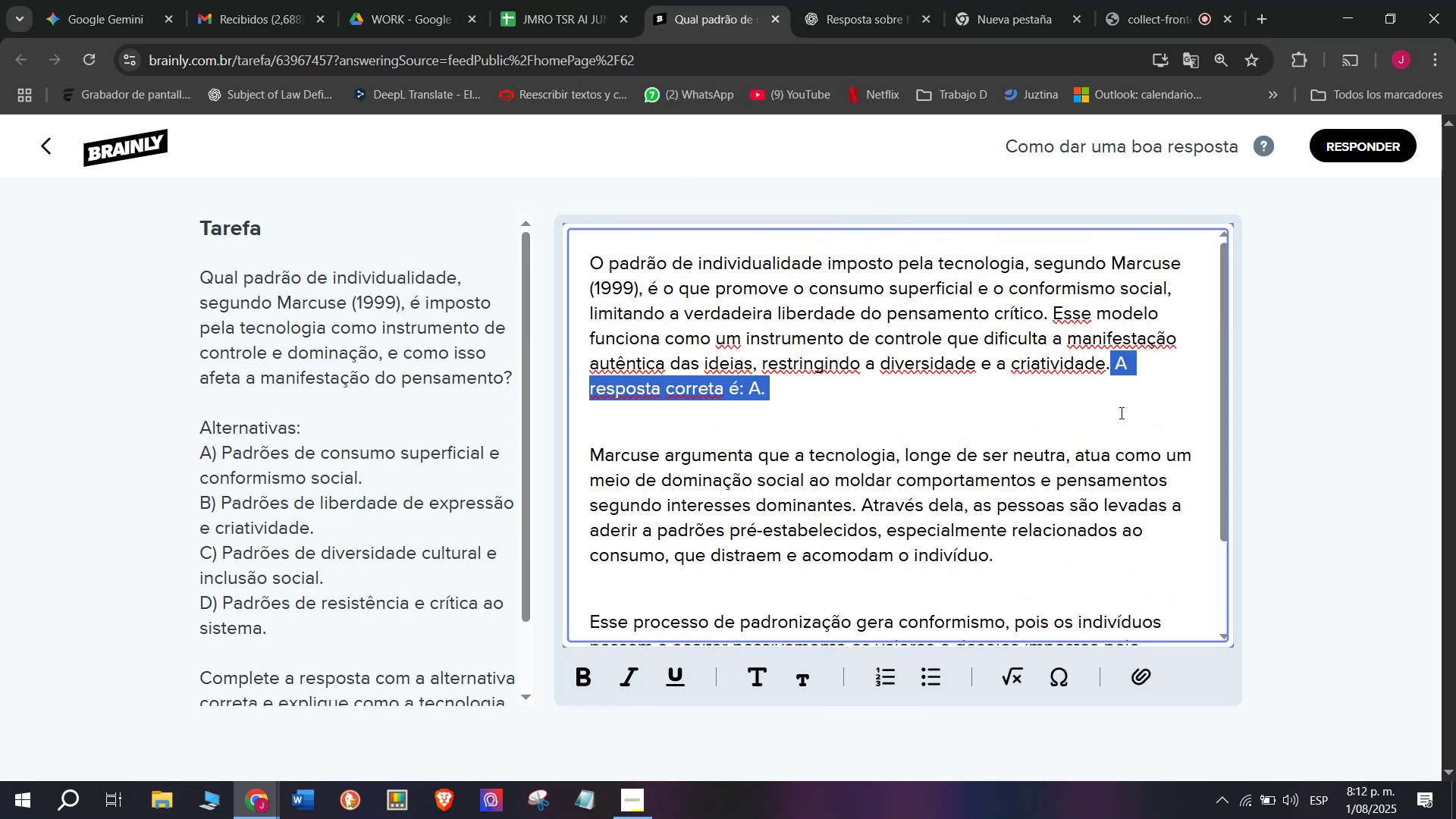 
key(Control+B)
 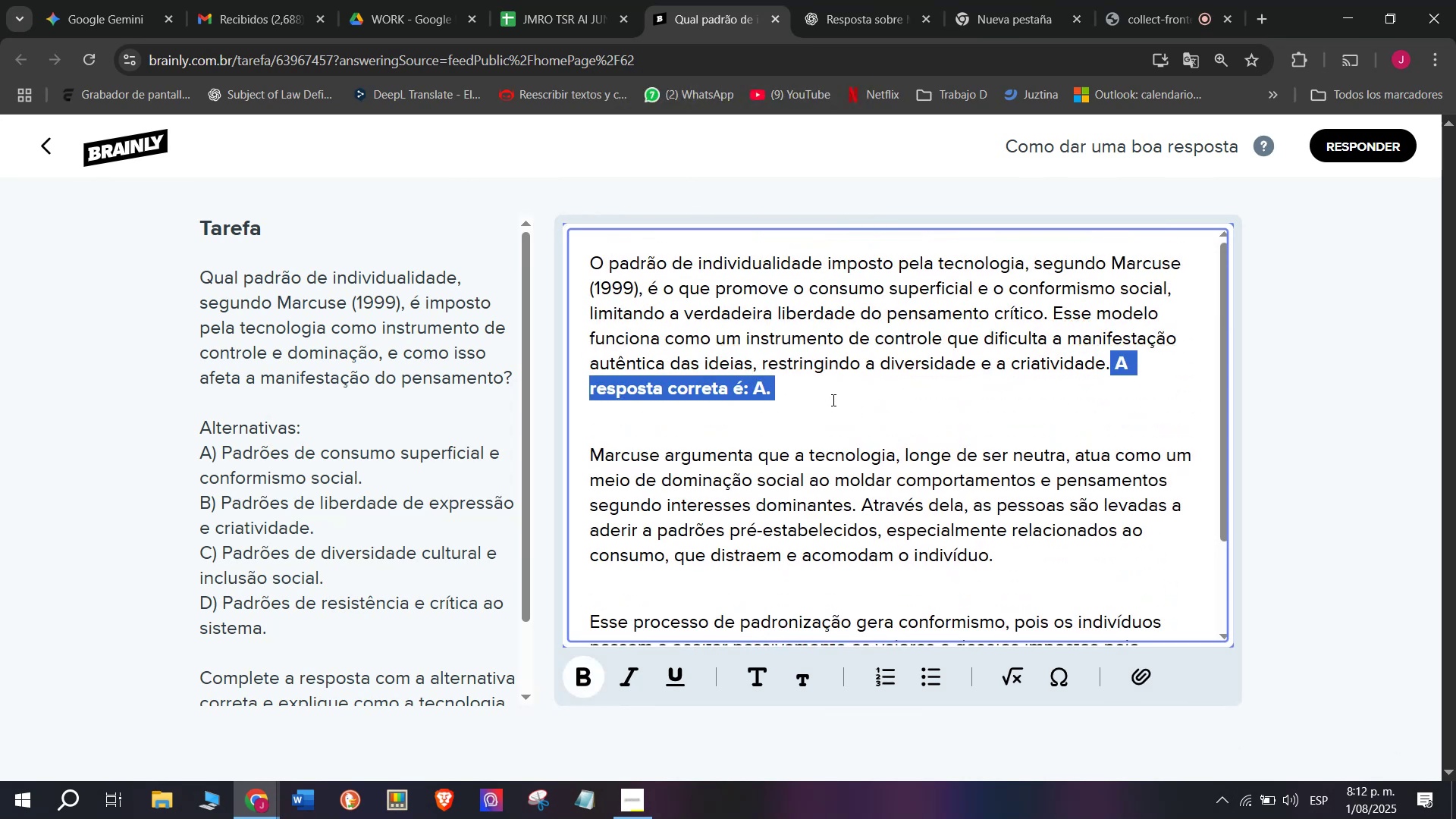 
left_click([830, 400])
 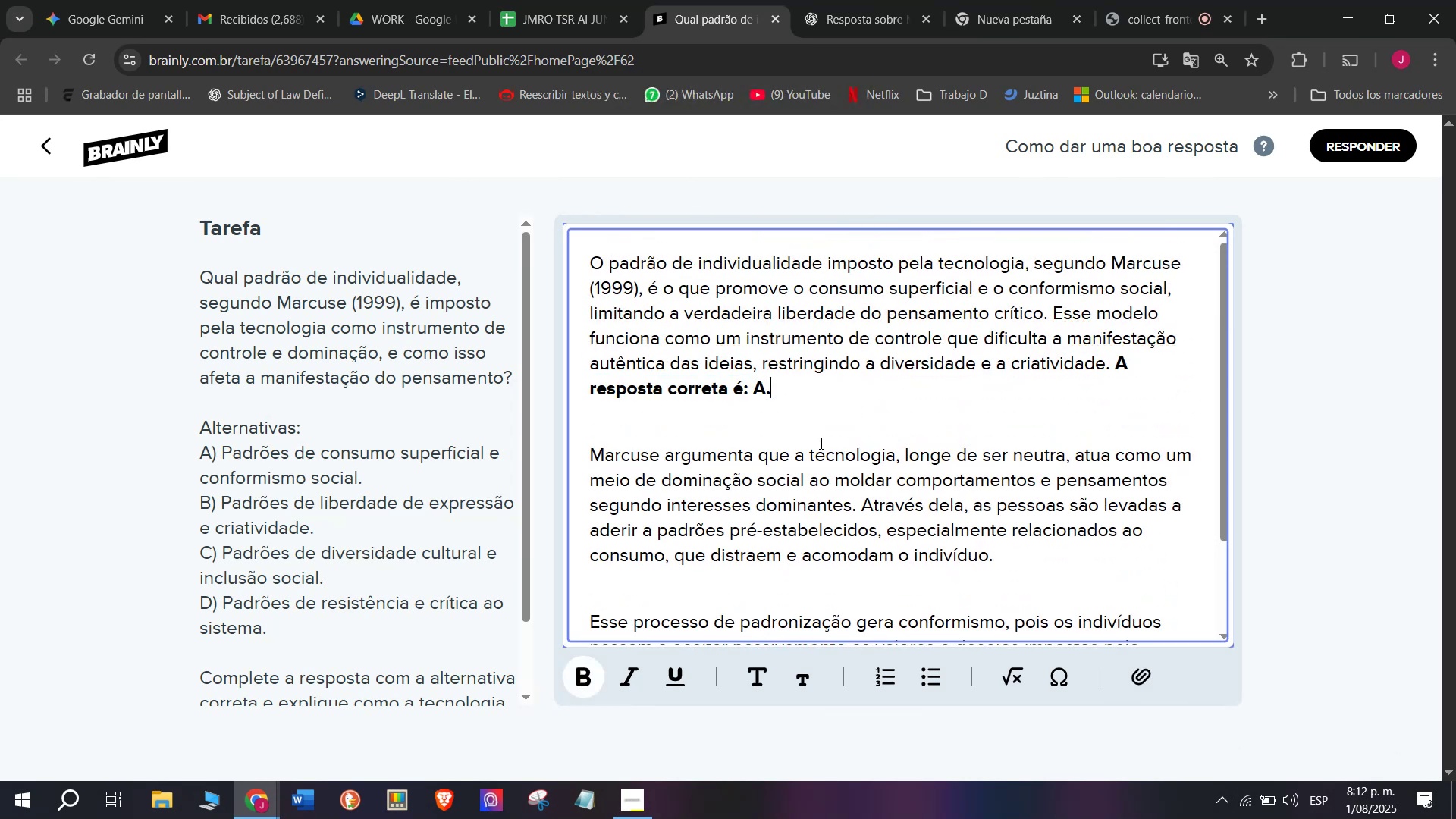 
scroll: coordinate [820, 443], scroll_direction: down, amount: 5.0
 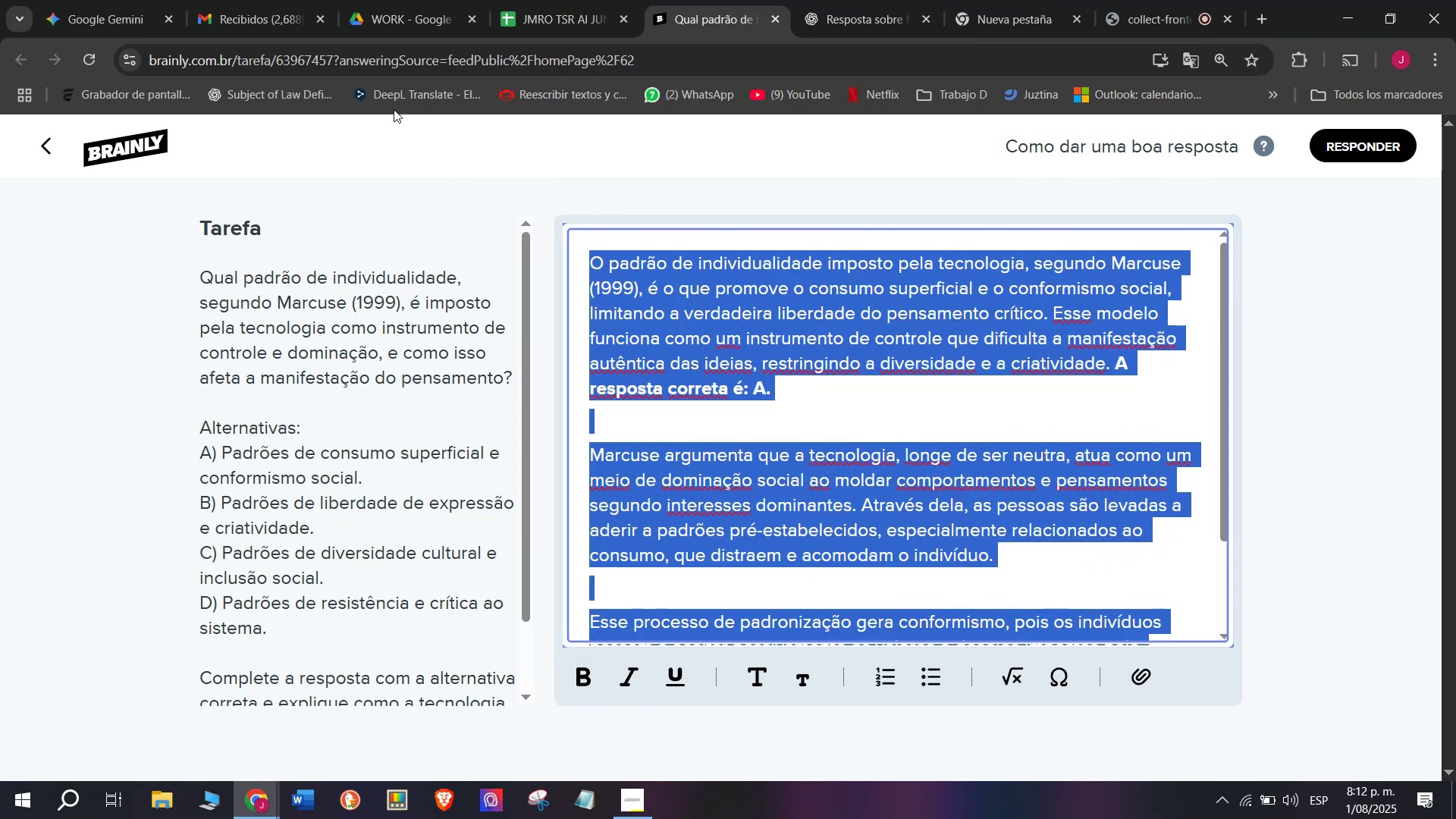 
key(Control+C)
 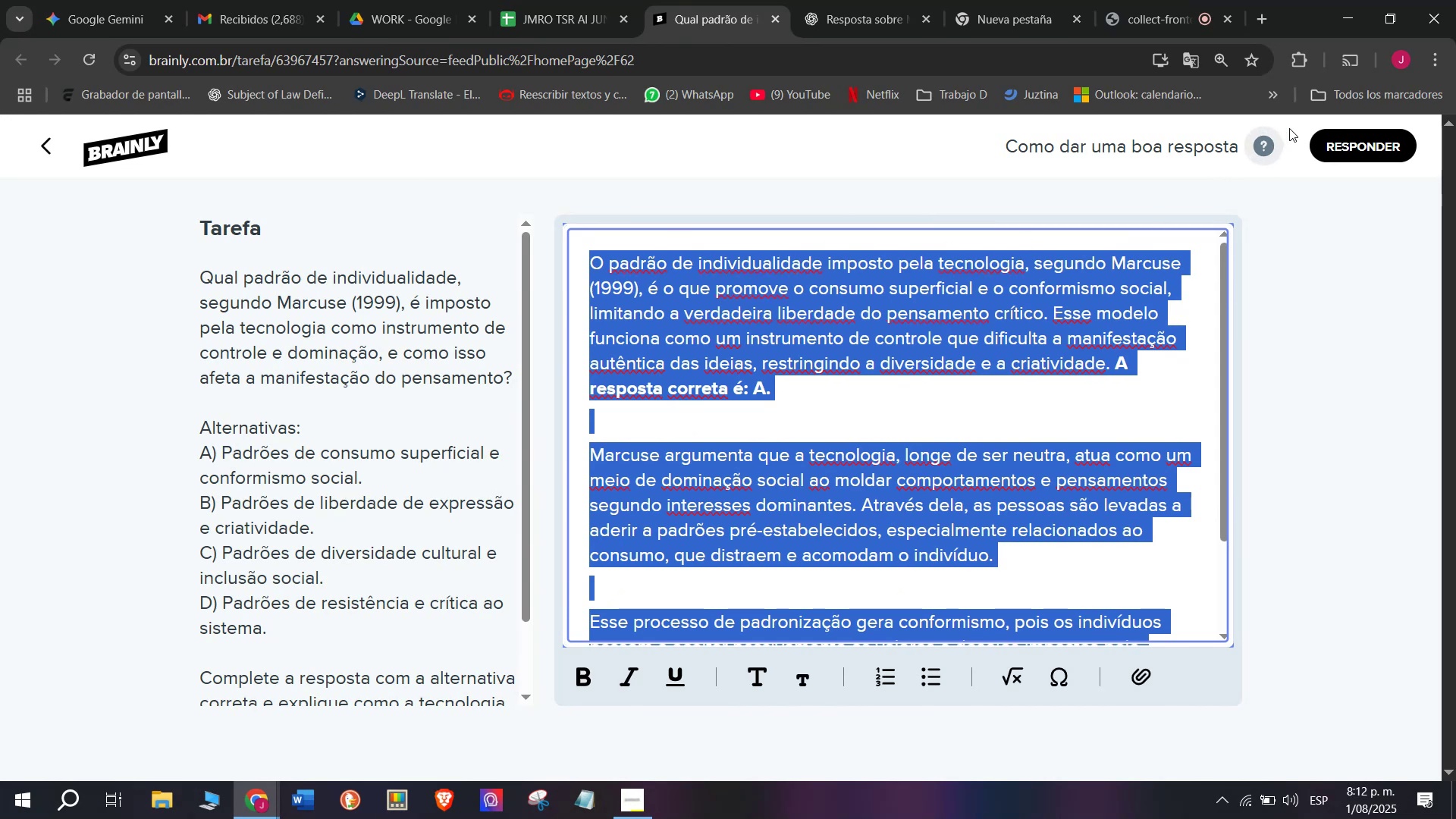 
left_click([1343, 143])
 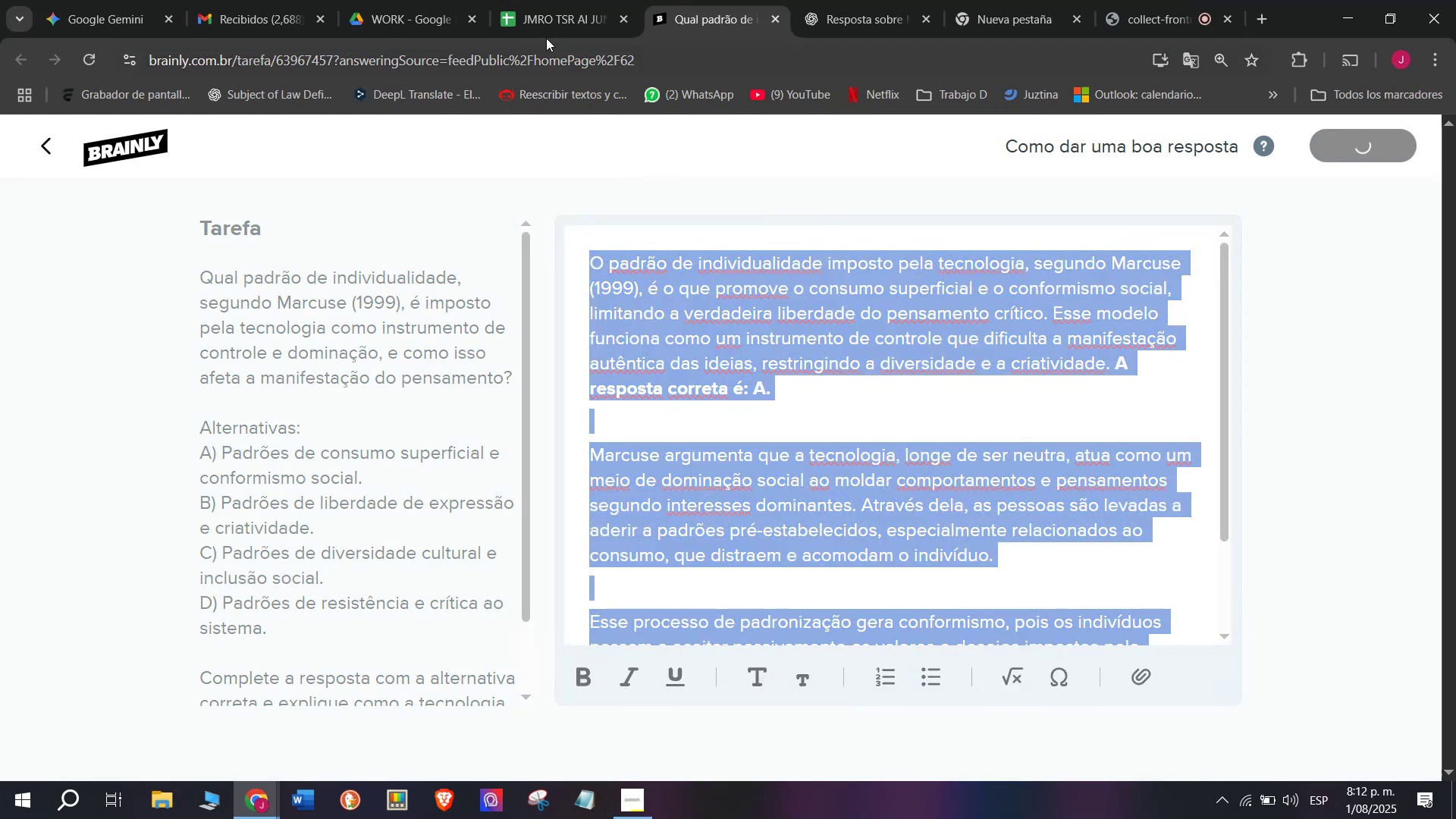 
left_click([540, 0])
 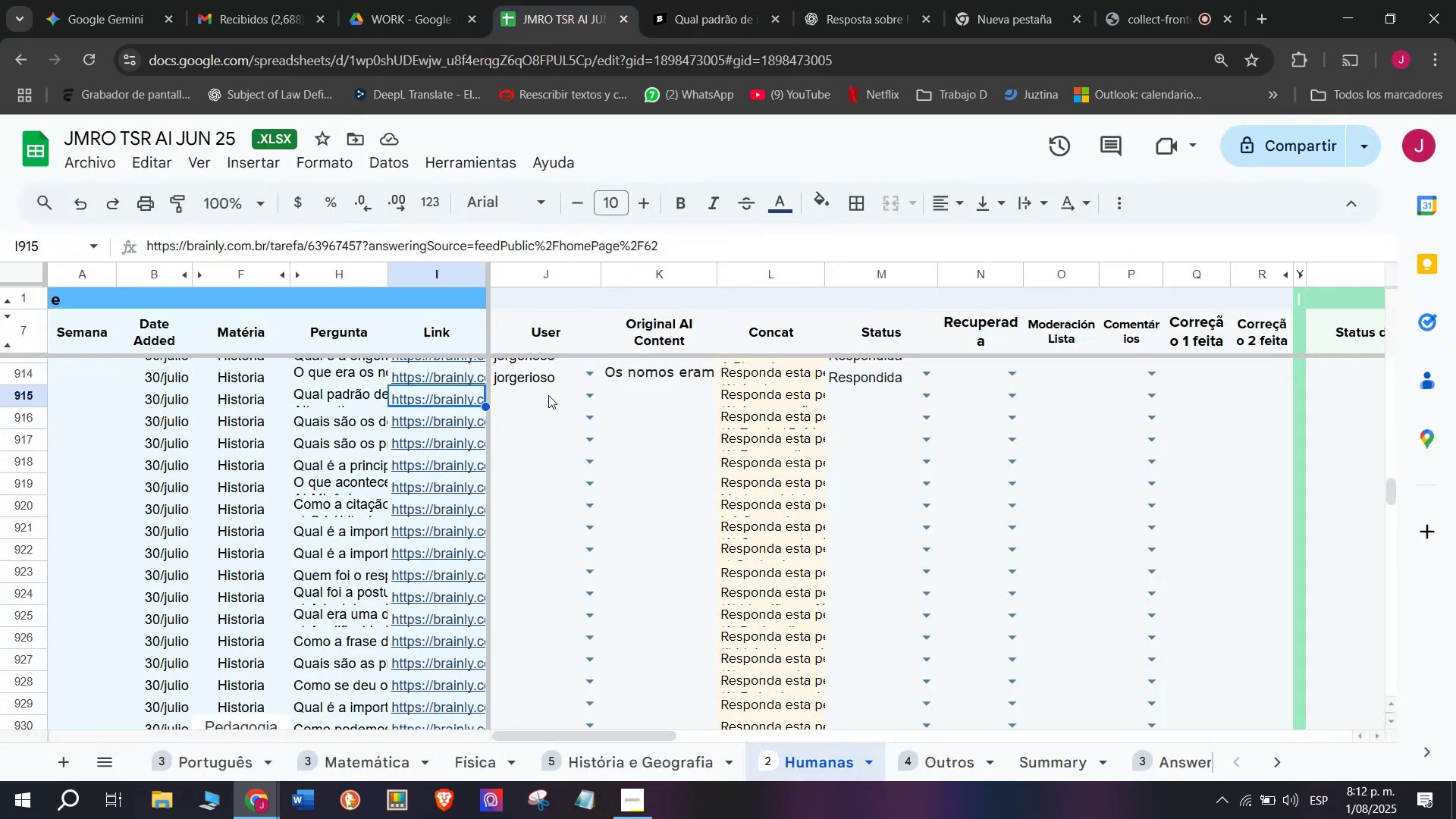 
left_click([548, 397])
 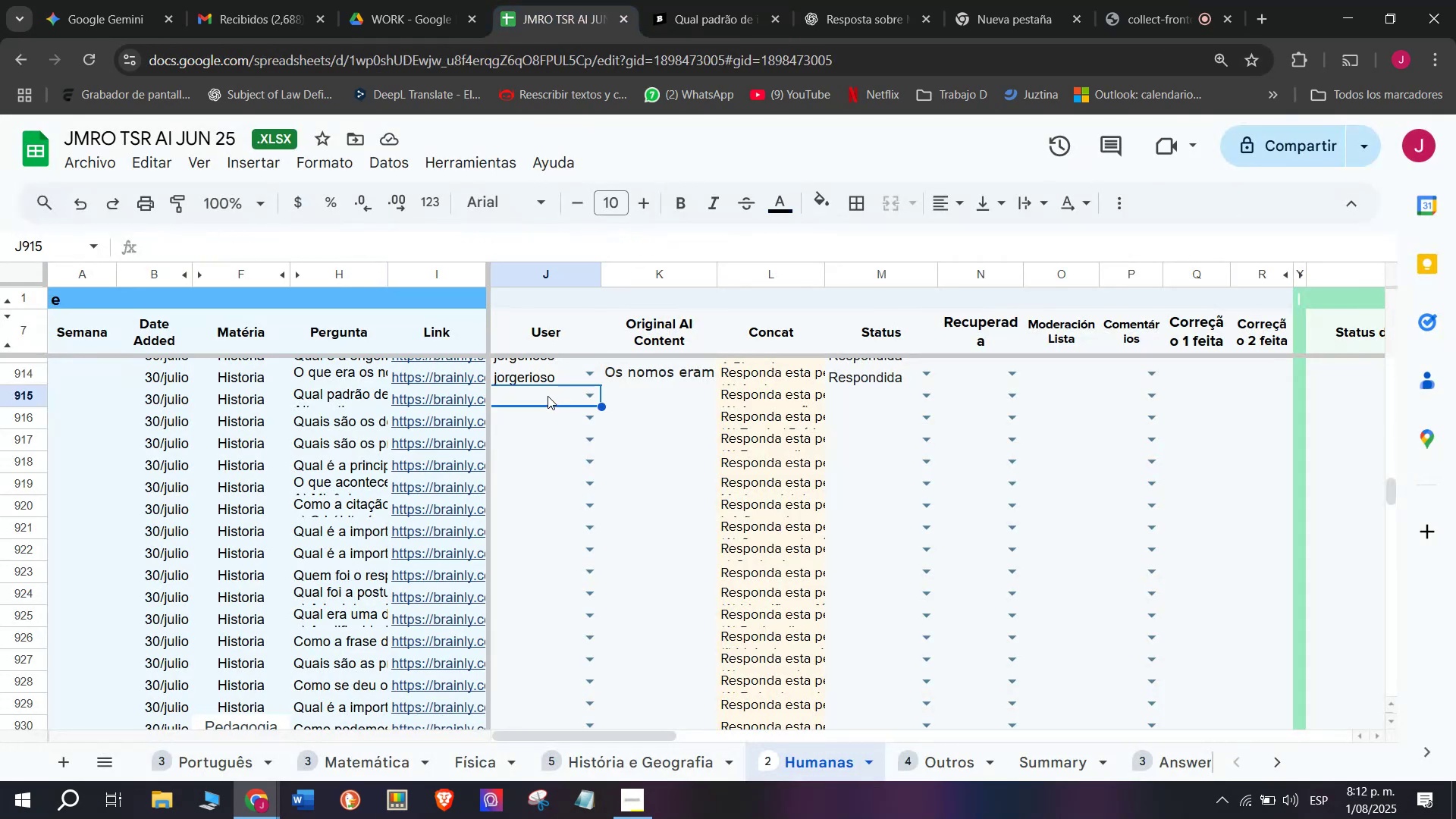 
key(J)
 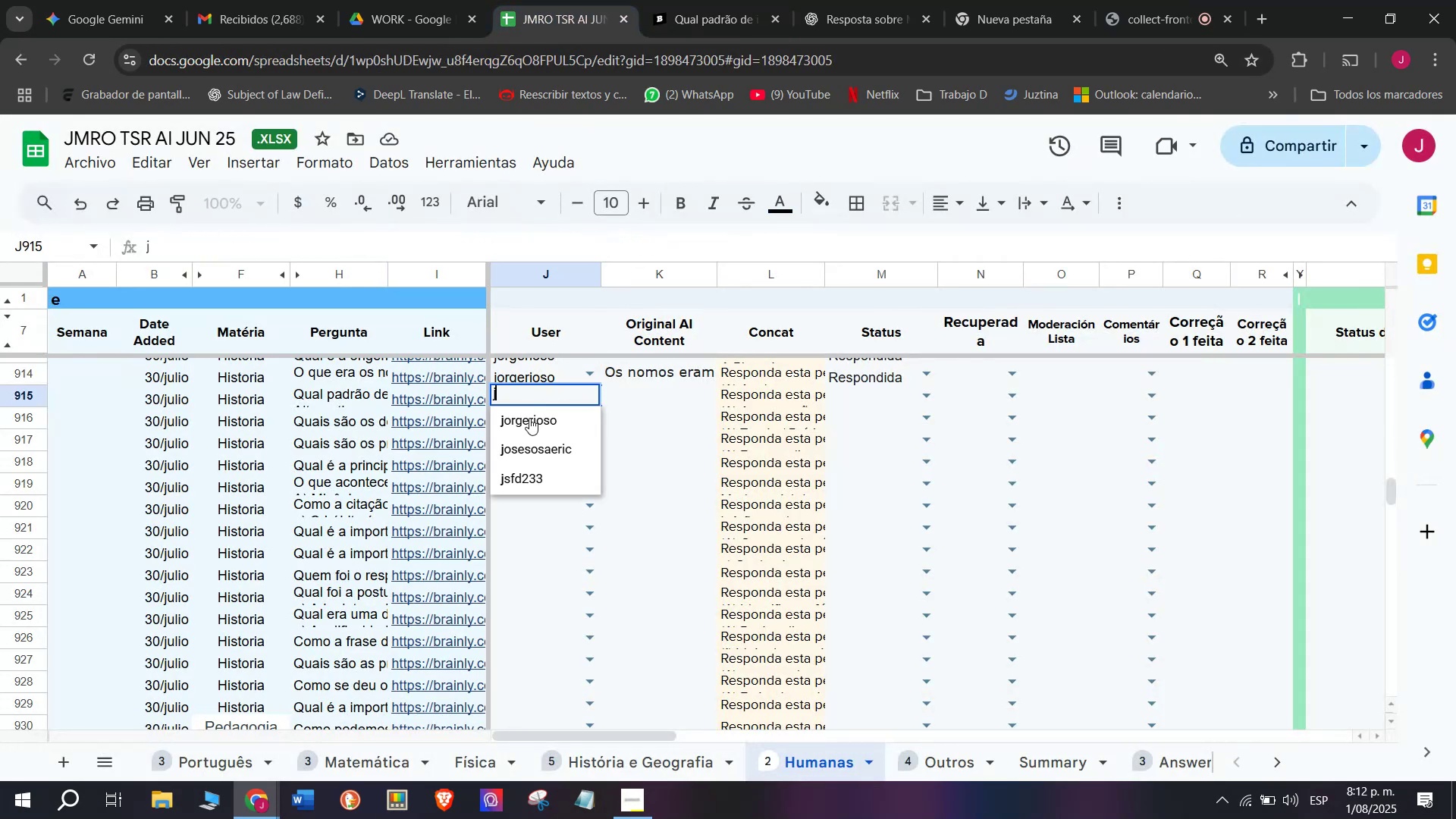 
left_click([523, 428])
 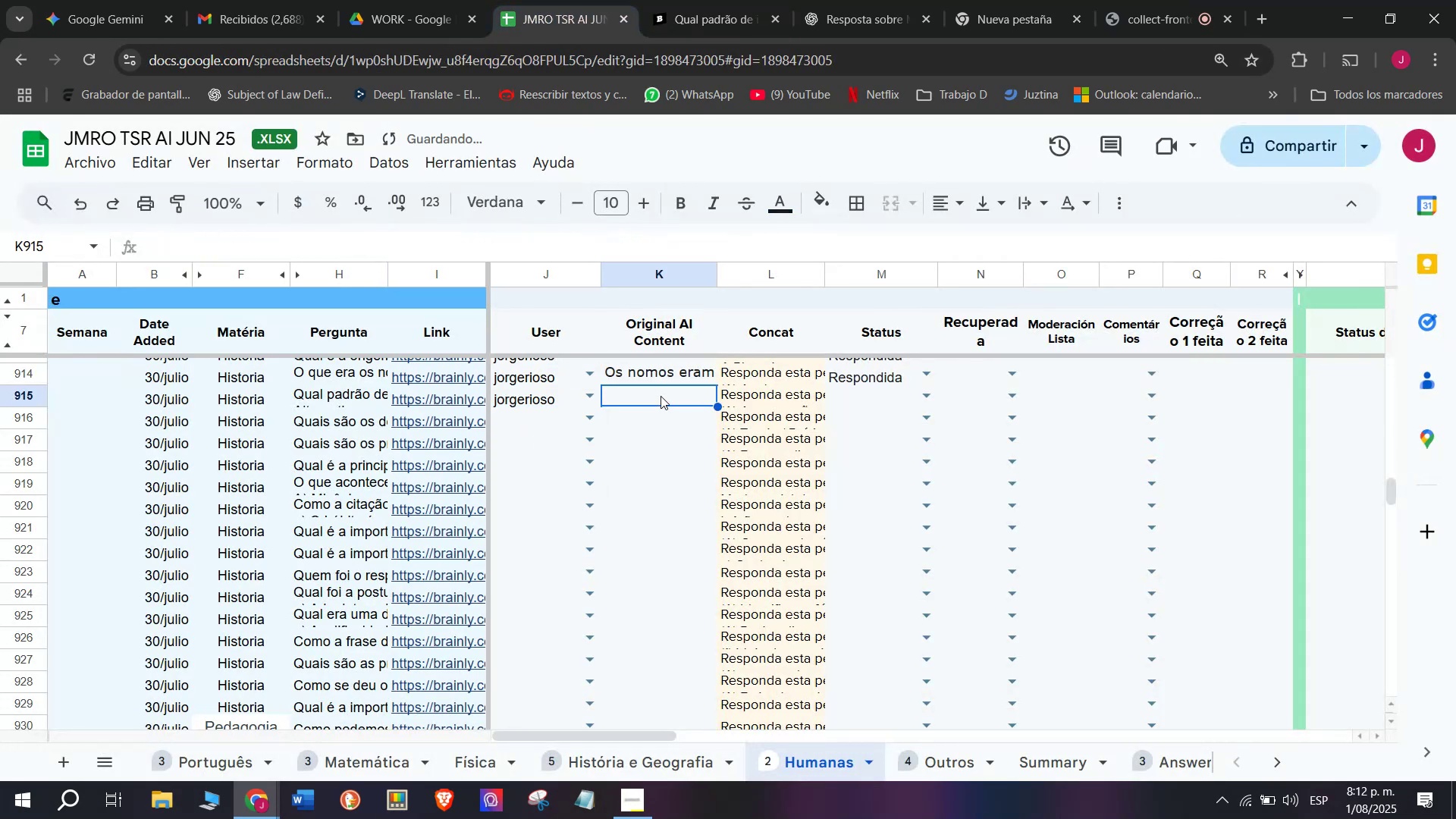 
key(Control+V)
 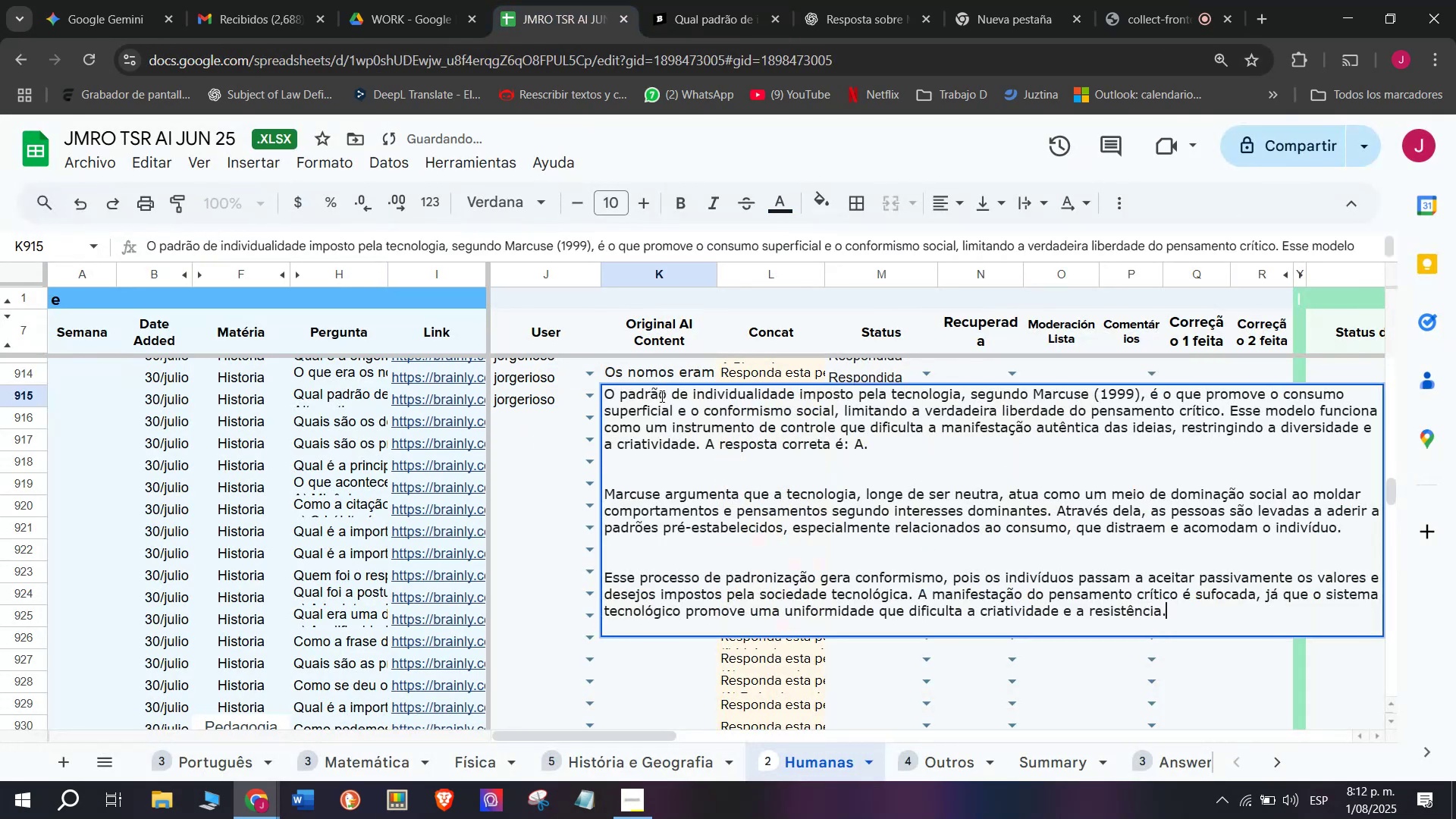 
key(Enter)
 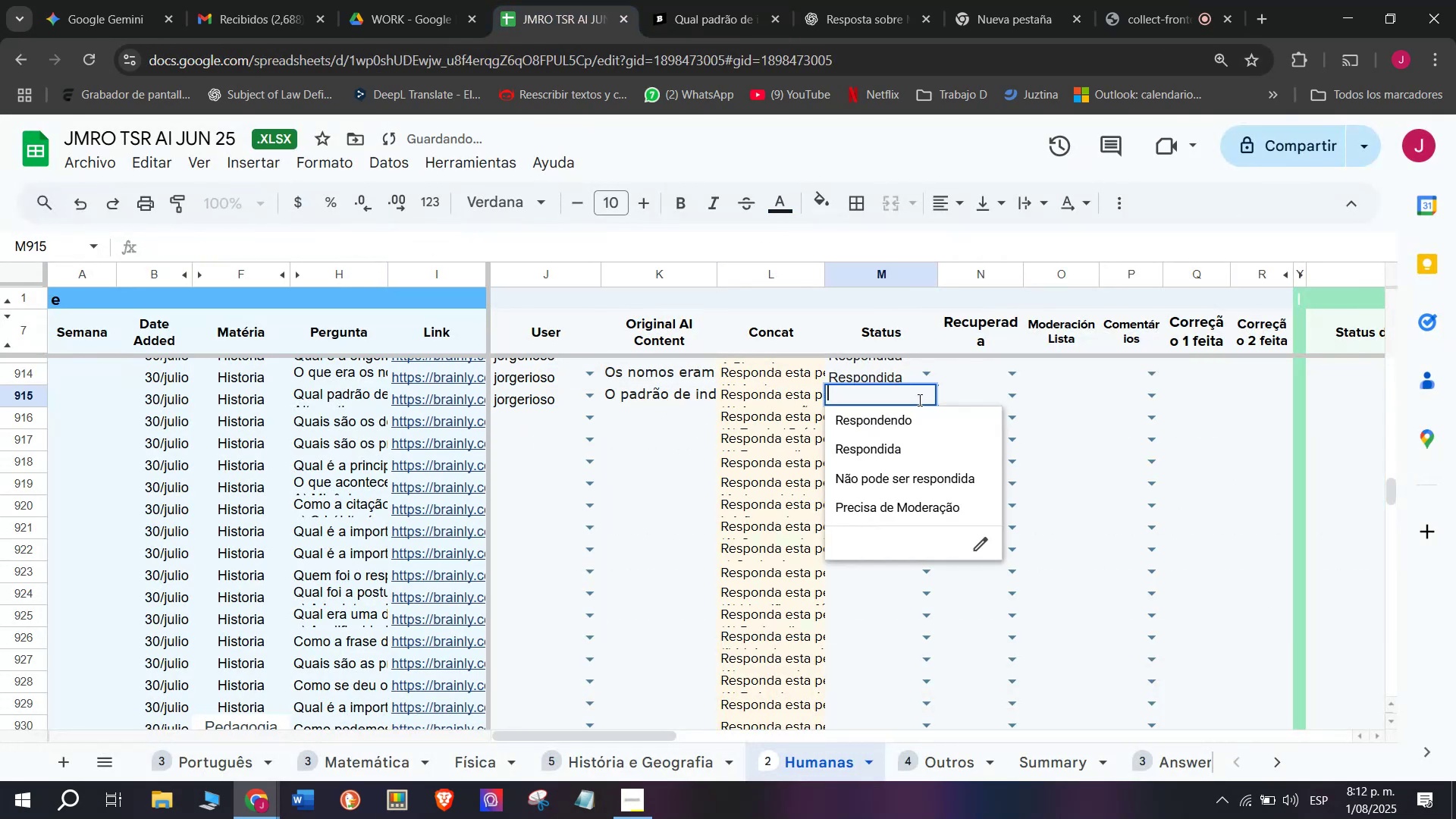 
double_click([886, 441])
 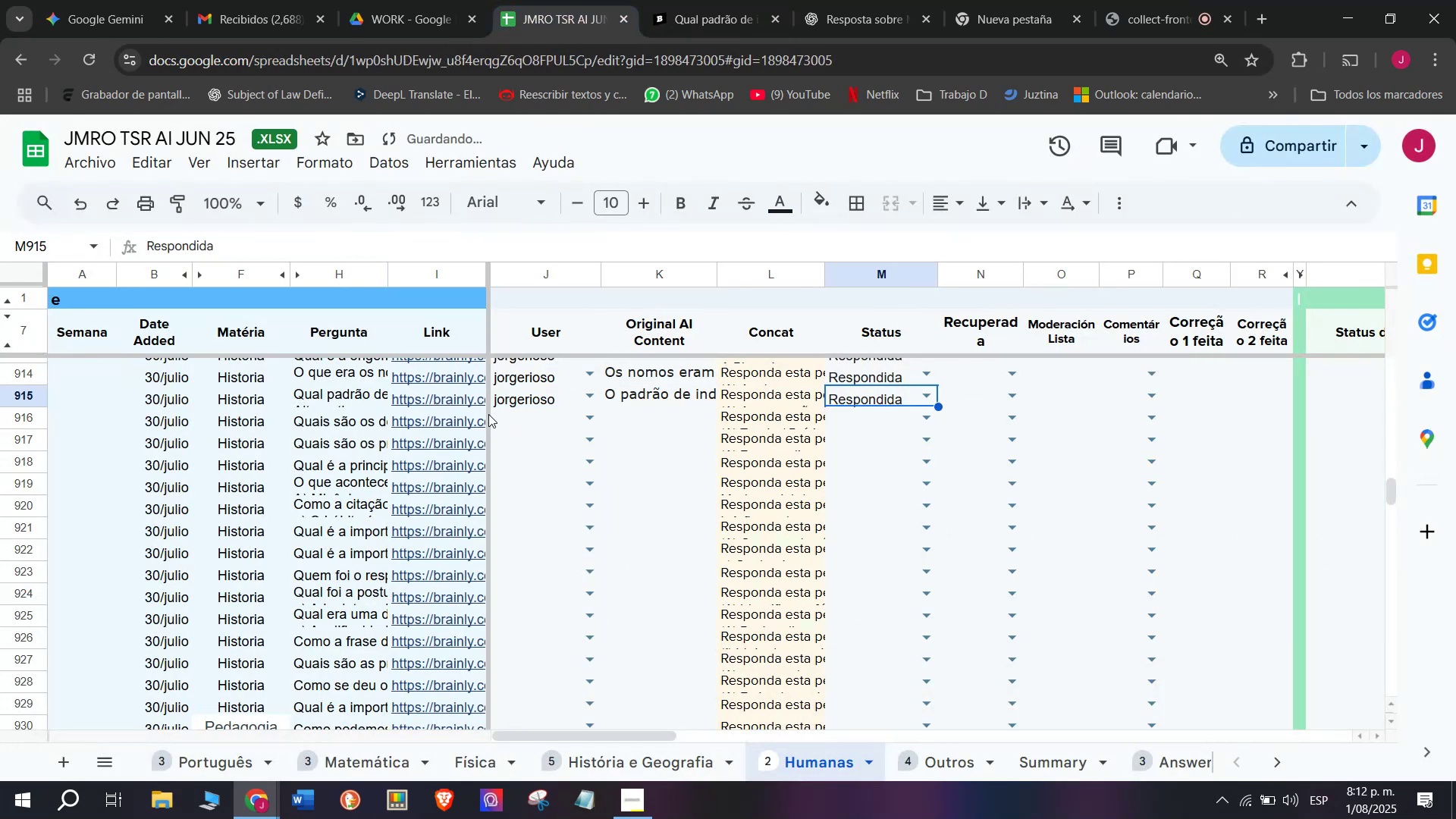 
left_click([479, 414])
 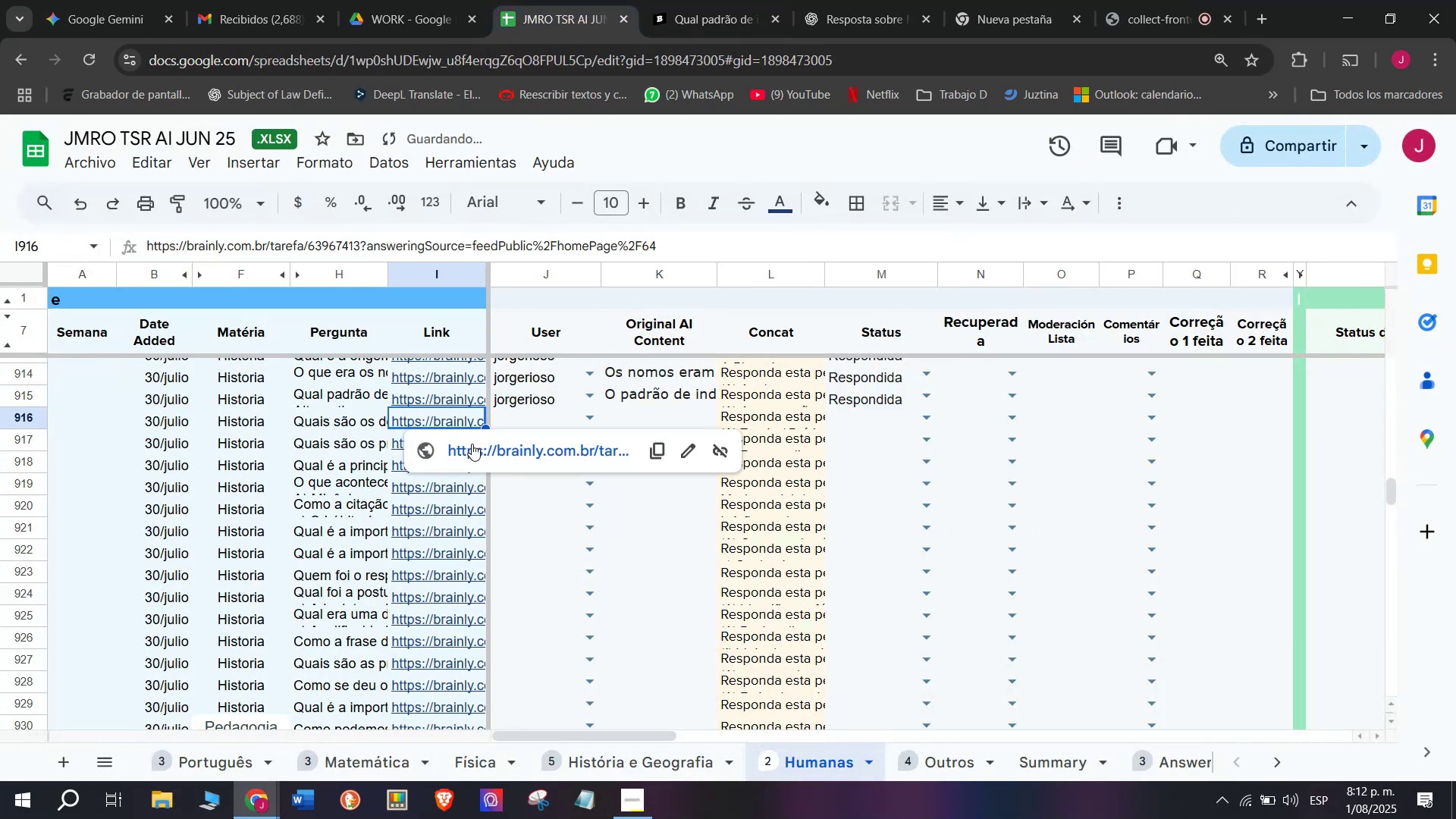 
left_click([472, 444])
 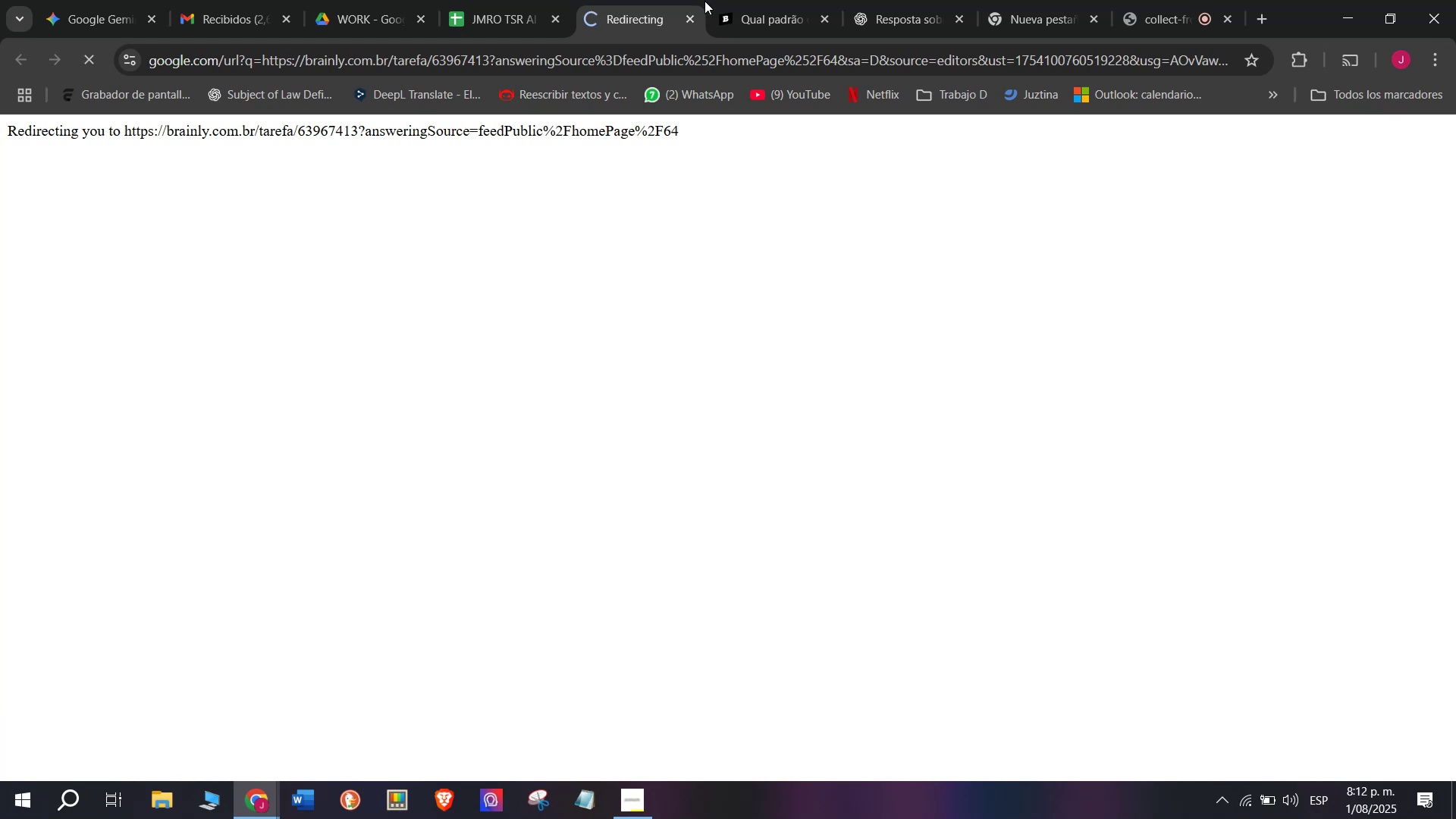 
double_click([737, 0])
 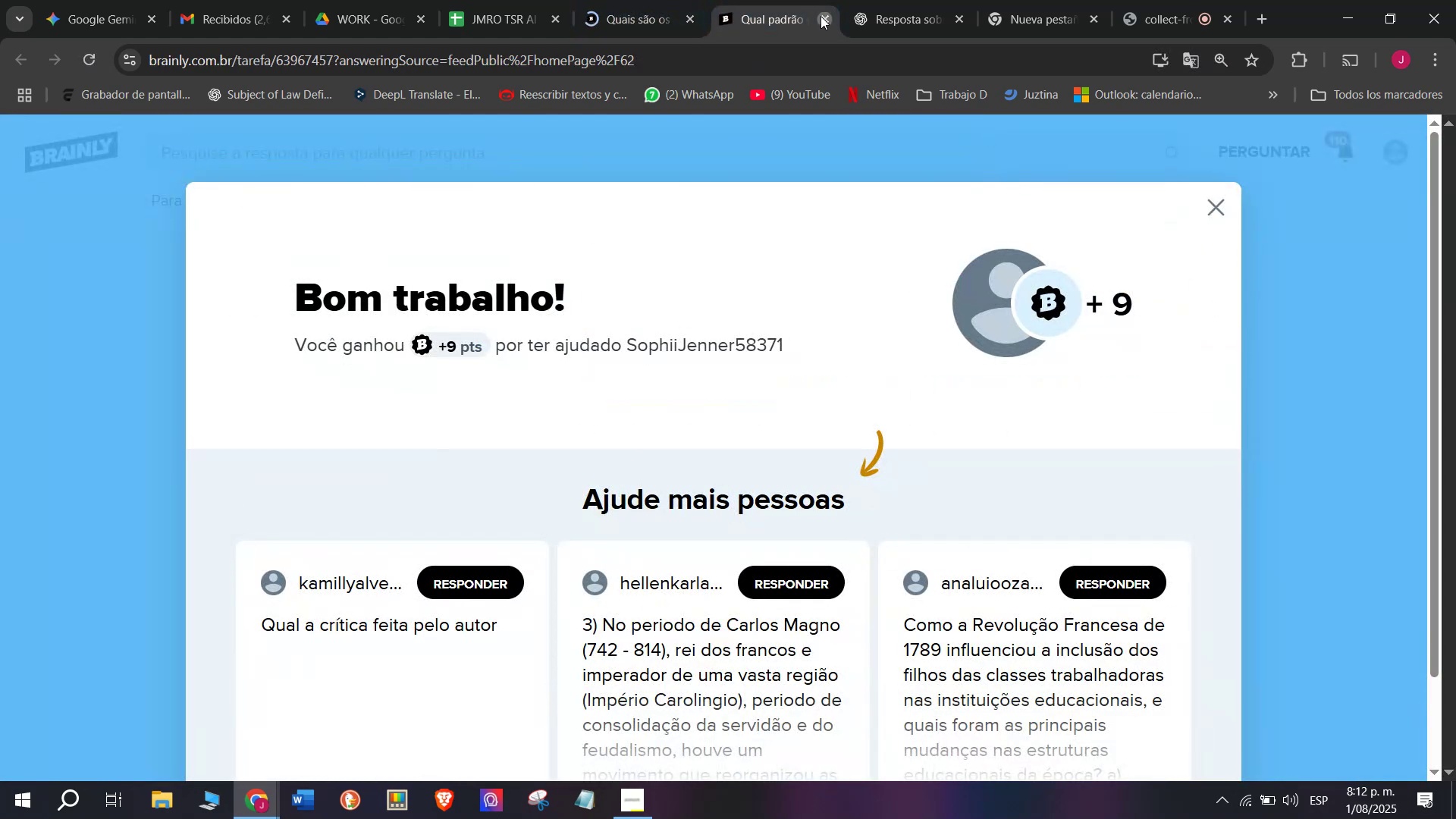 
double_click([624, 0])
 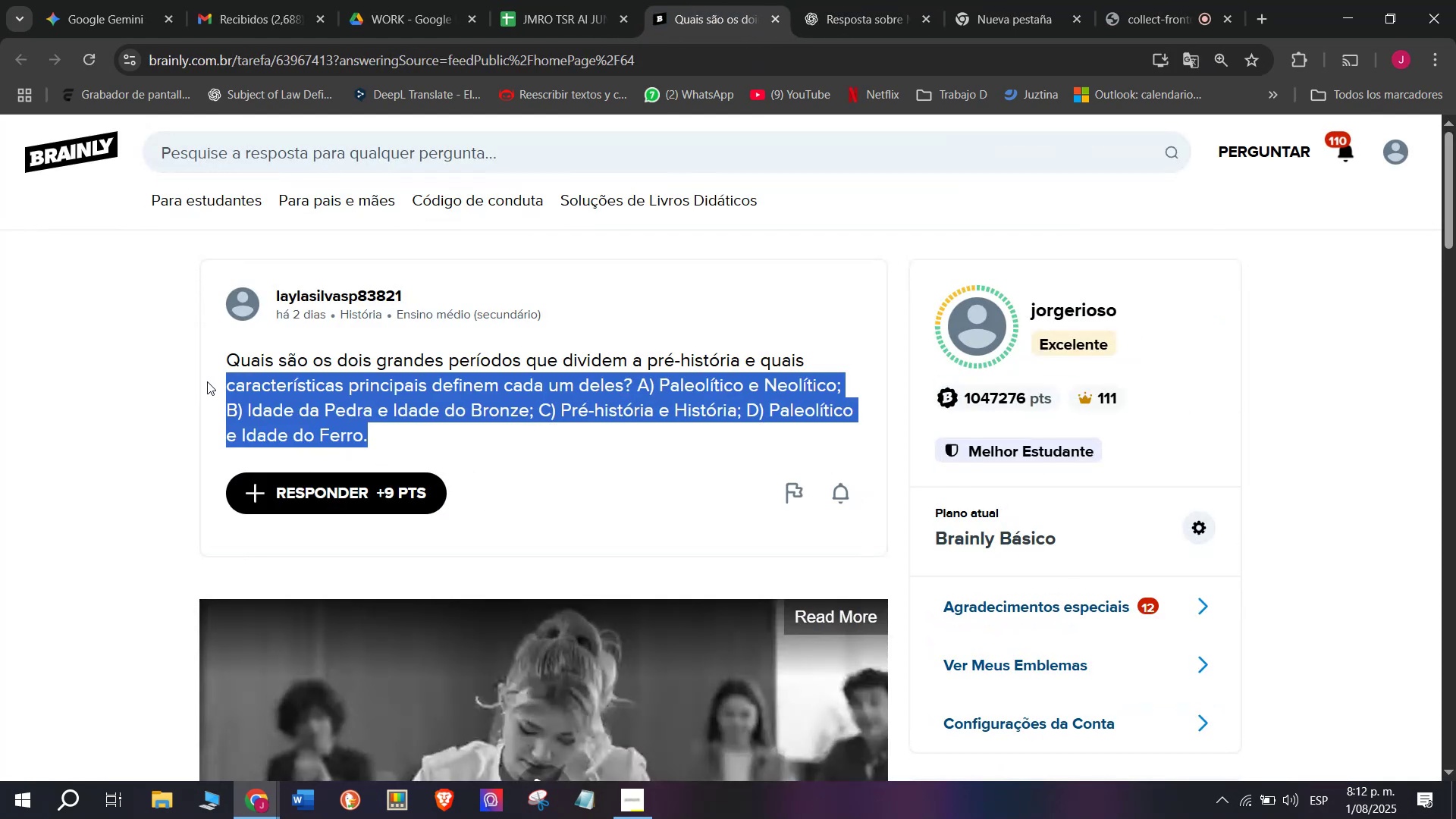 
key(Control+C)
 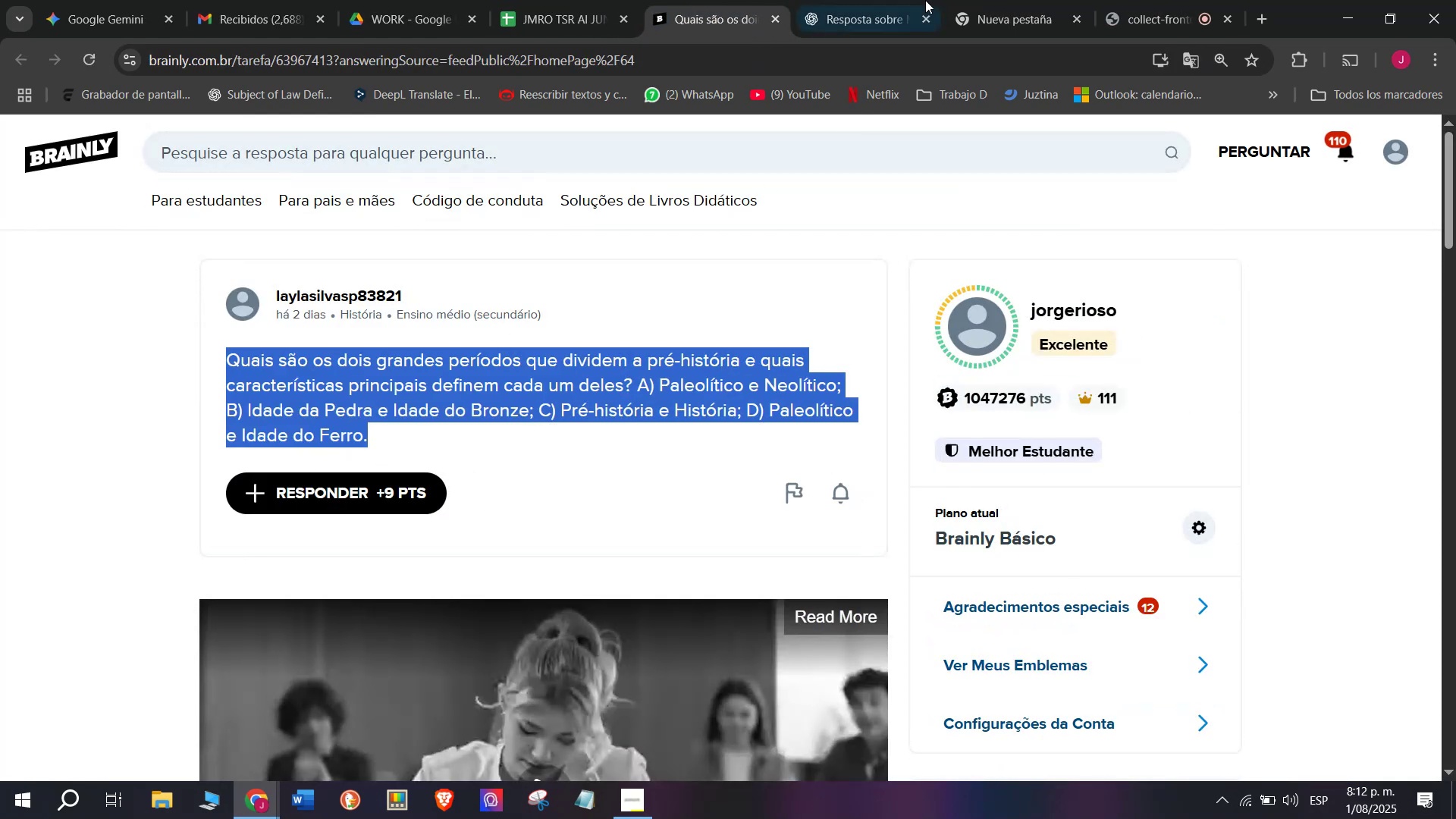 
left_click([905, 0])
 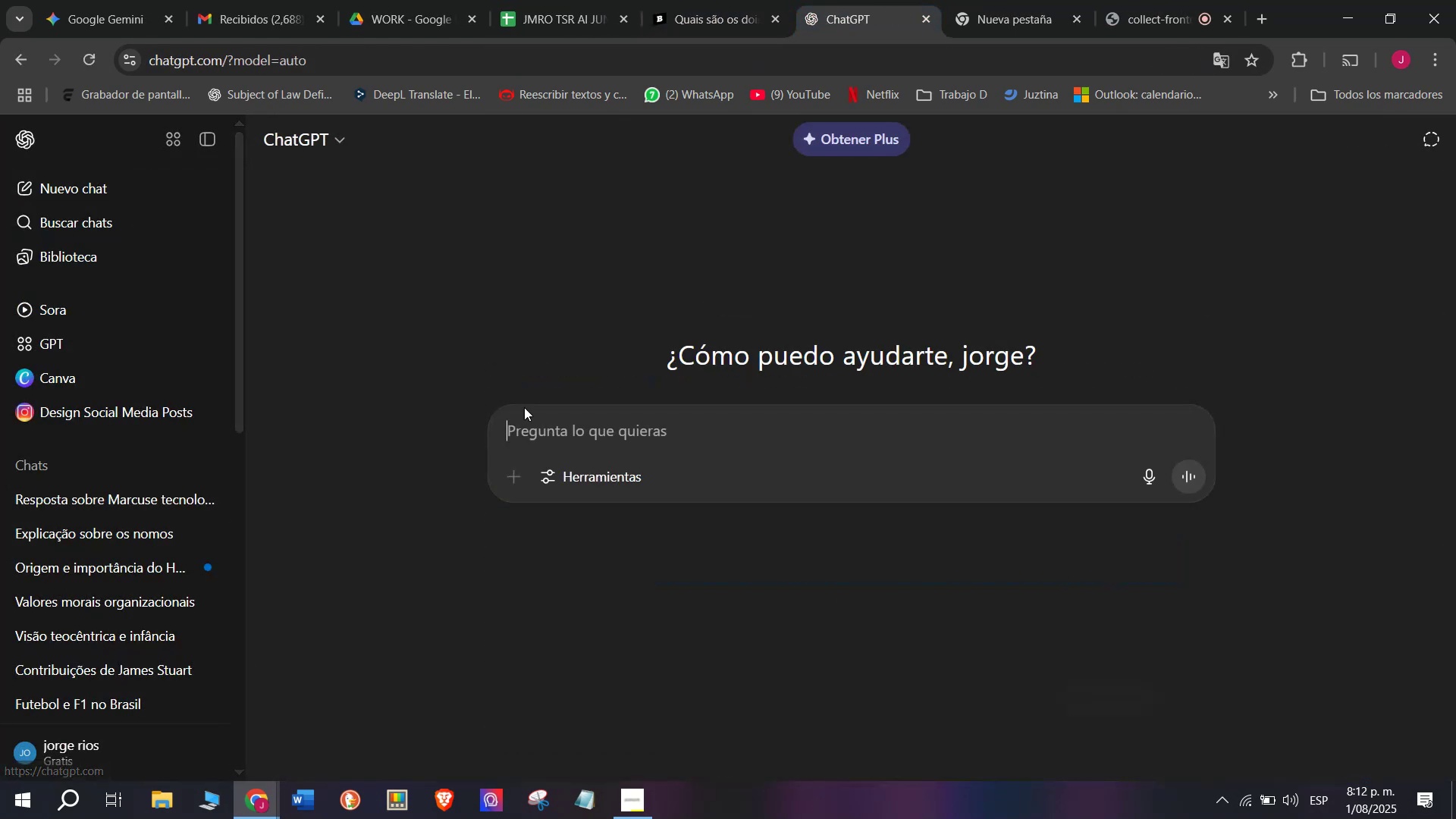 
key(Meta+MetaLeft)
 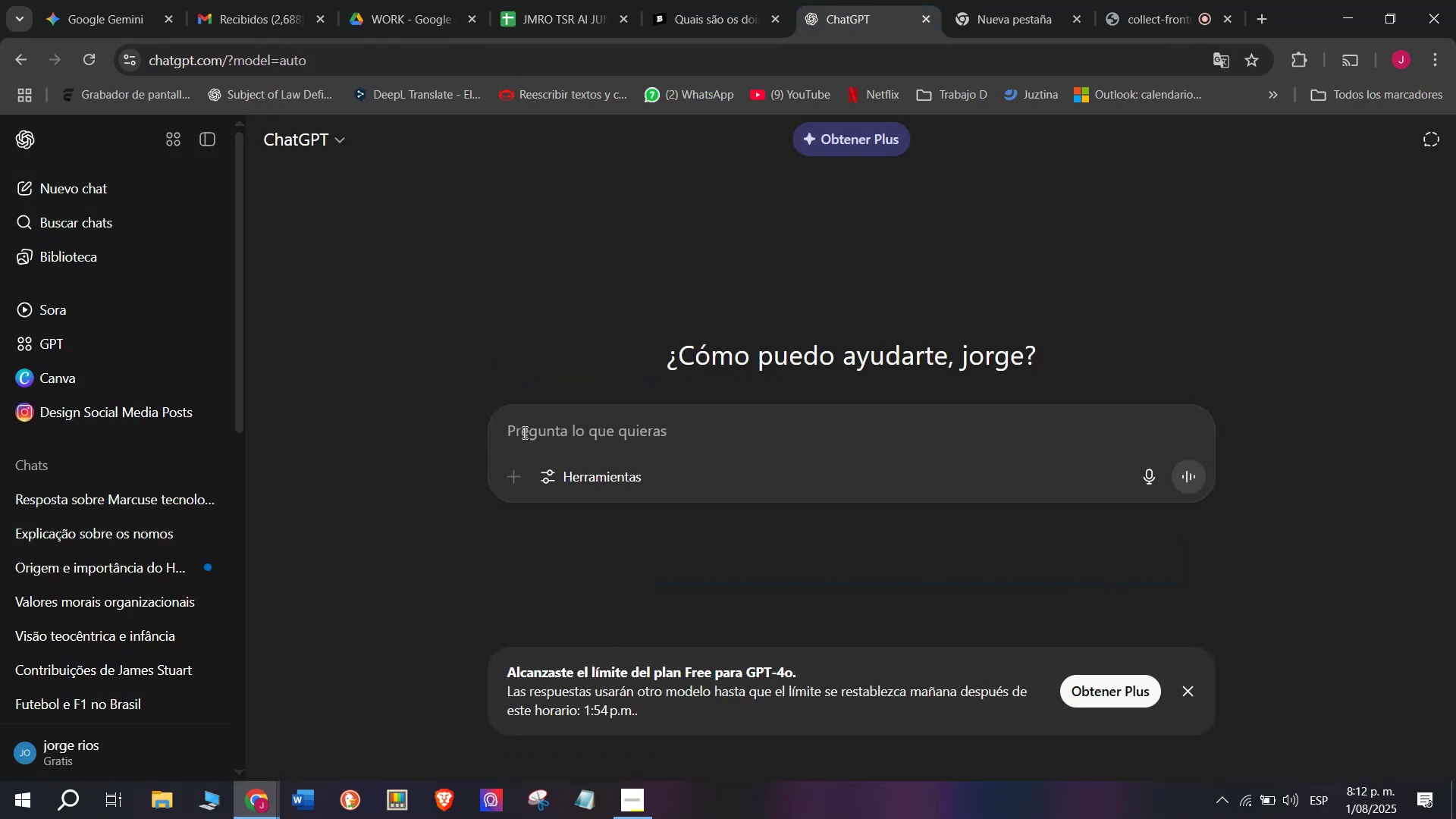 
key(Meta+V)
 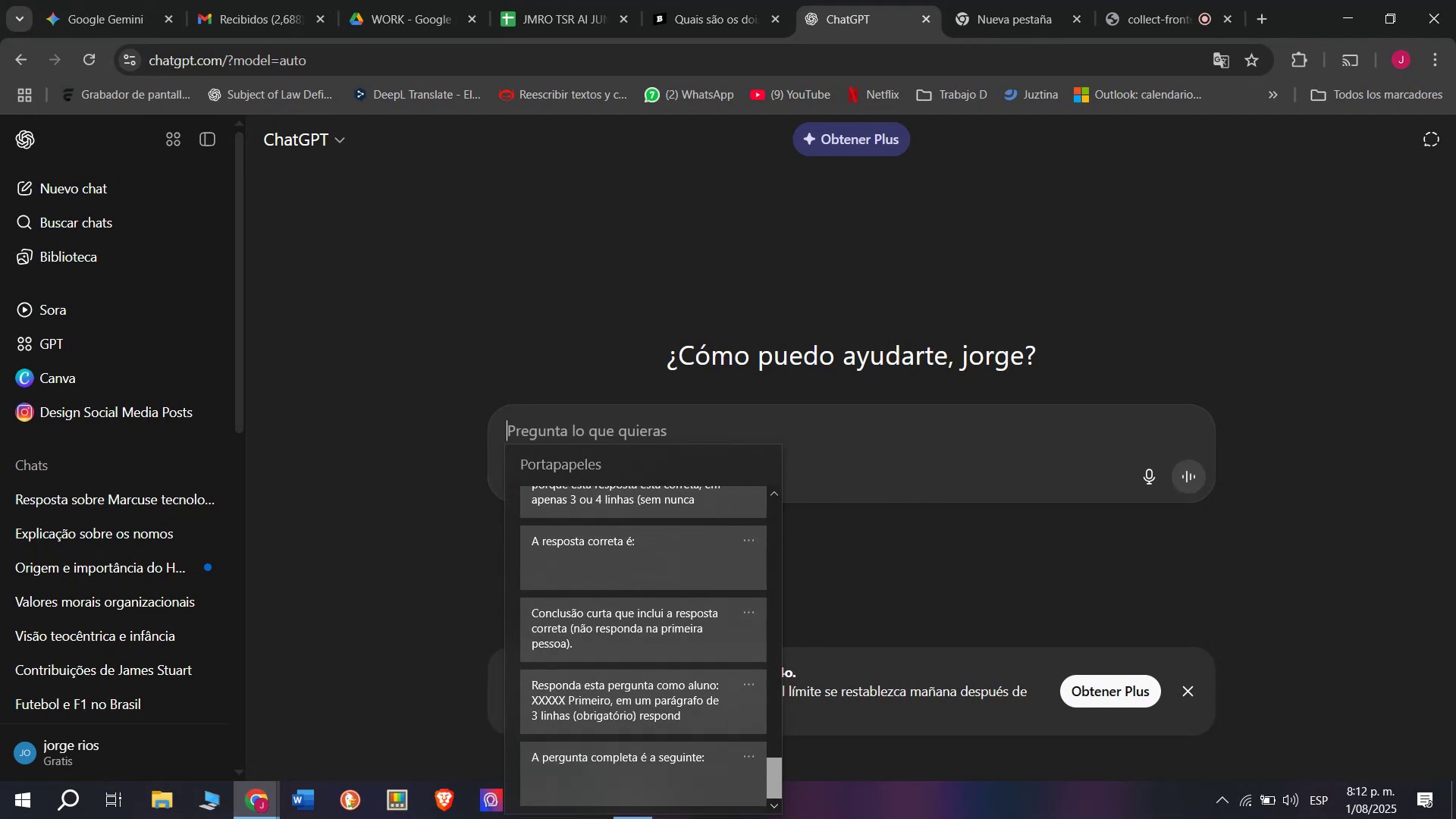 
key(Control+ControlLeft)
 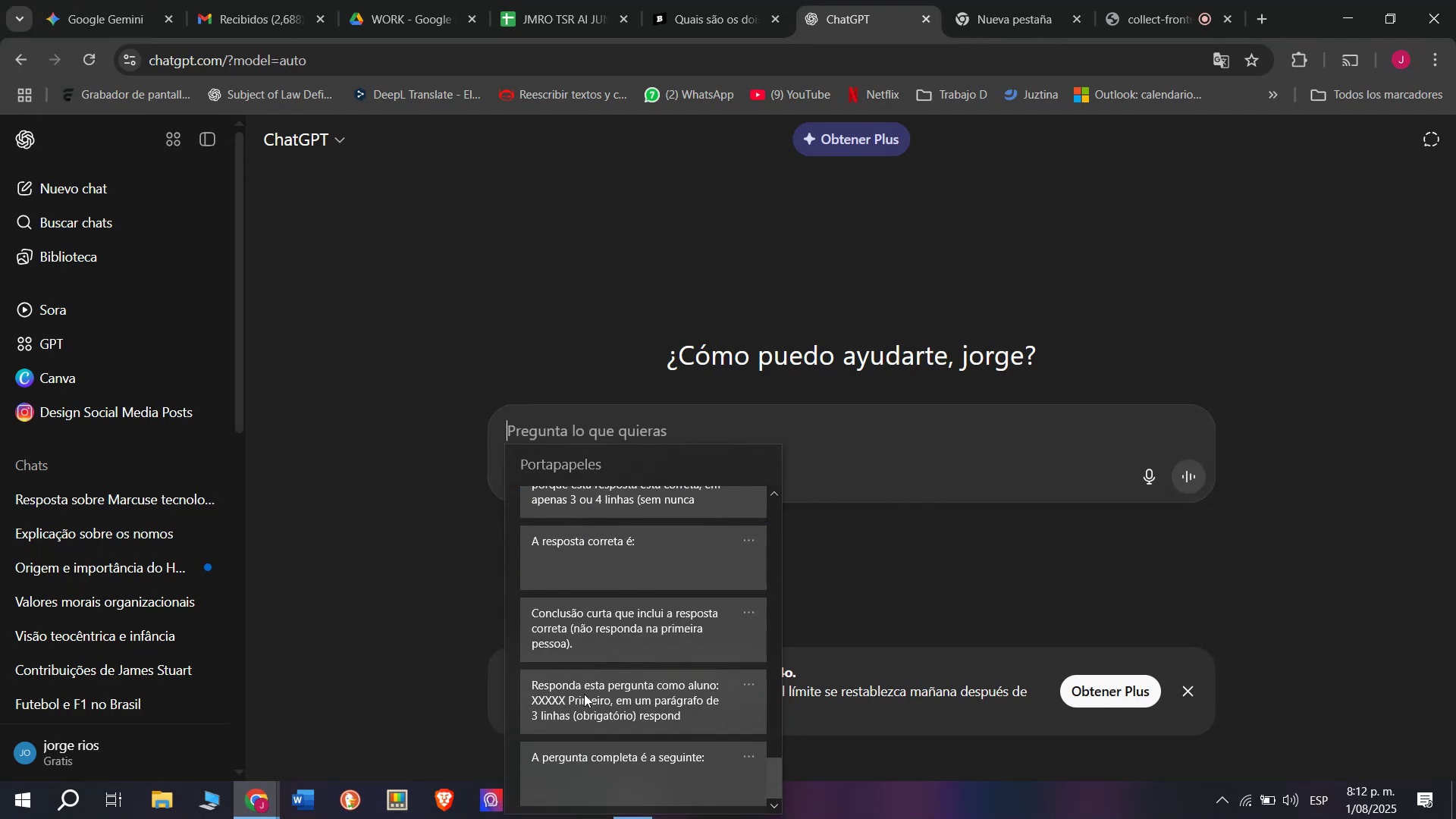 
key(Control+V)
 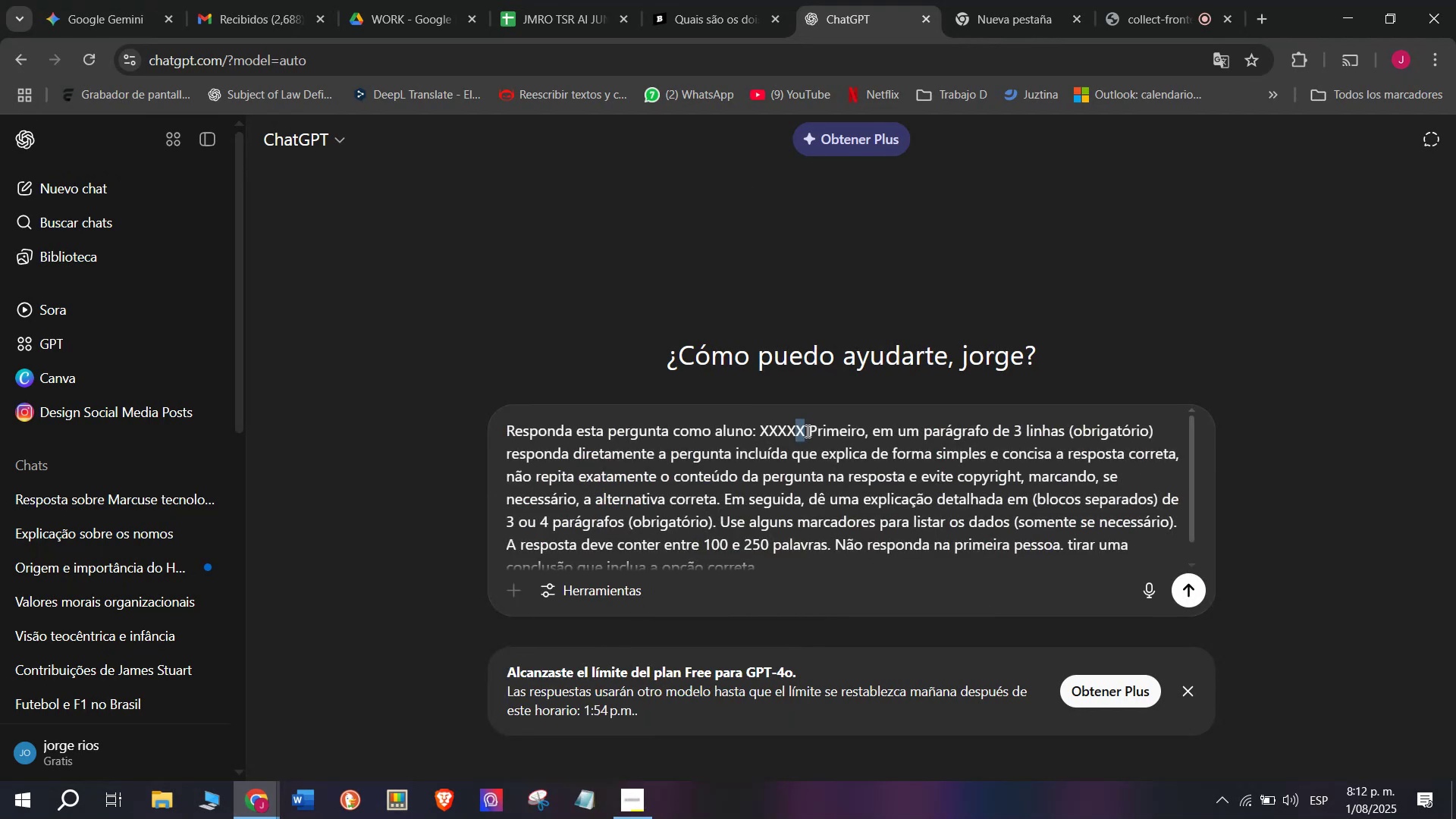 
left_click([810, 432])
 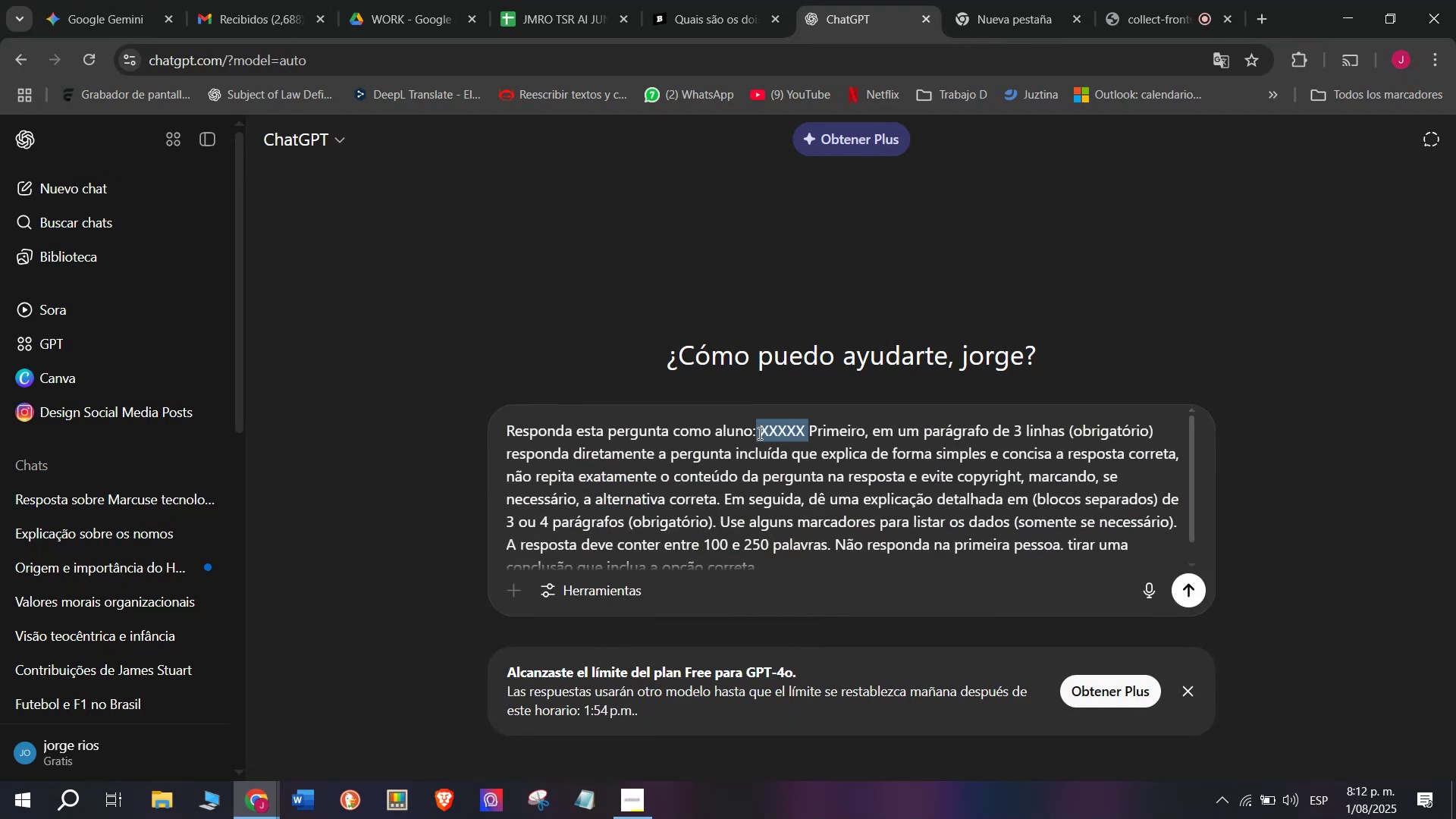 
key(Meta+MetaLeft)
 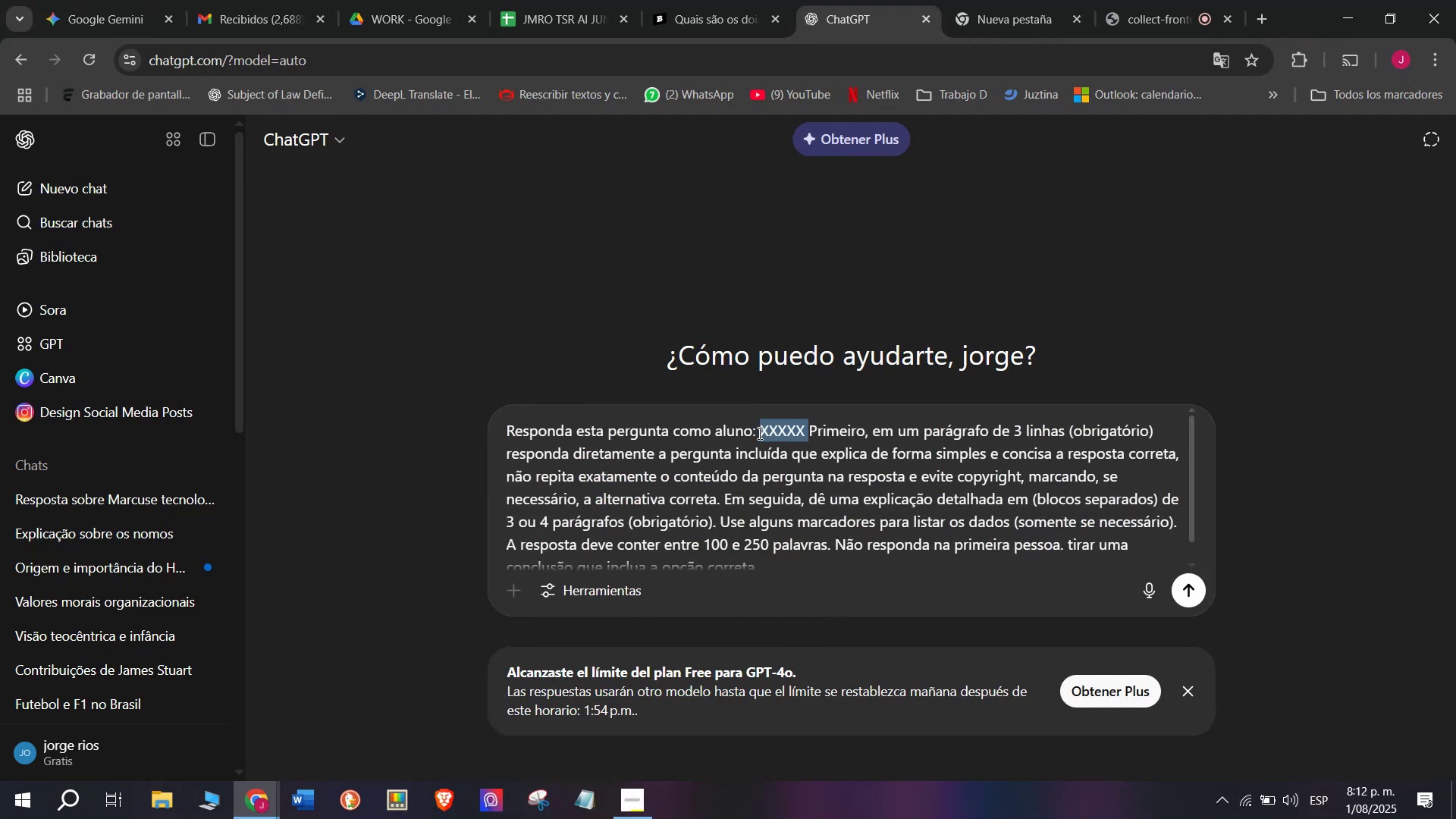 
key(Meta+V)
 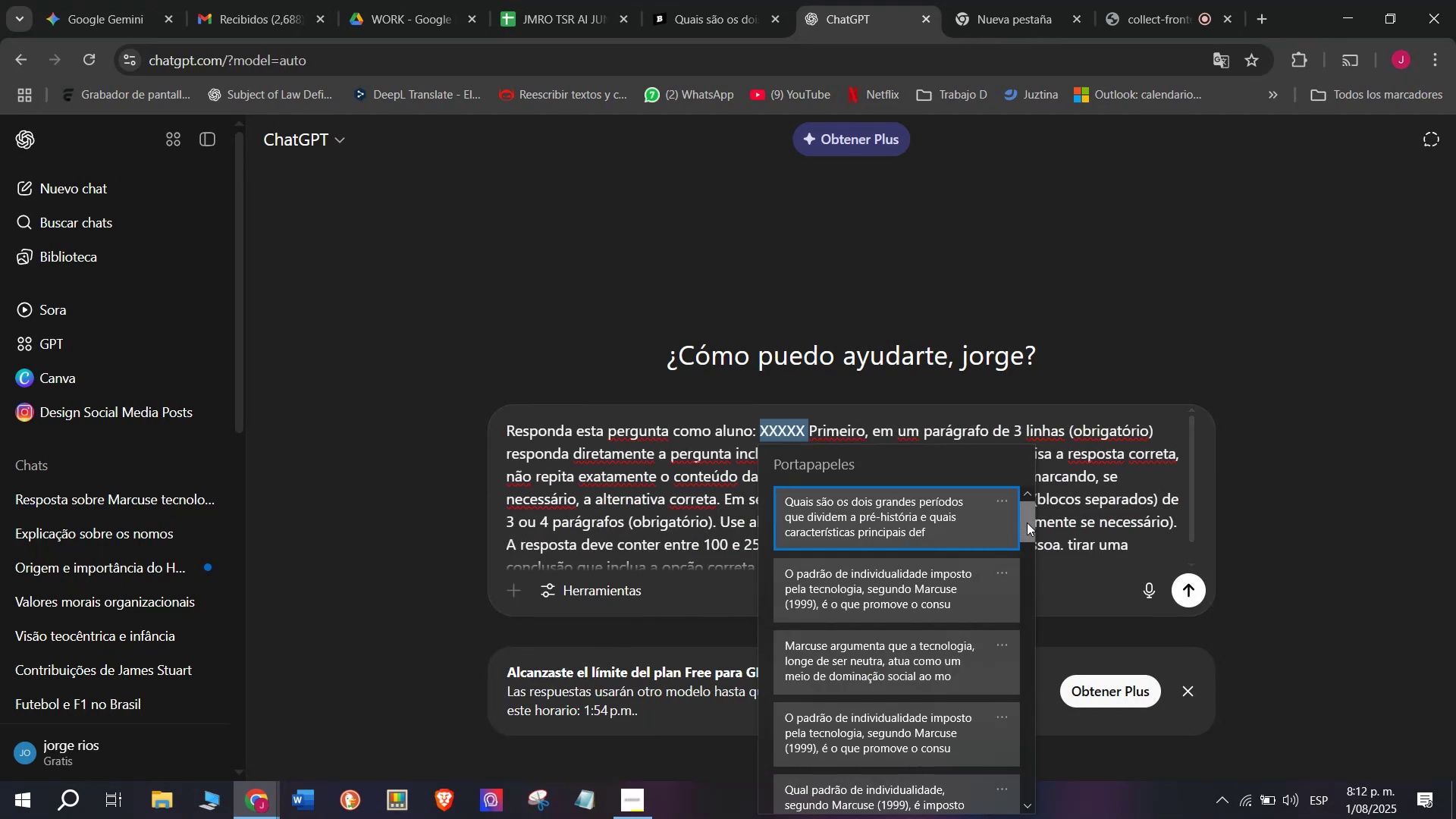 
left_click([921, 512])
 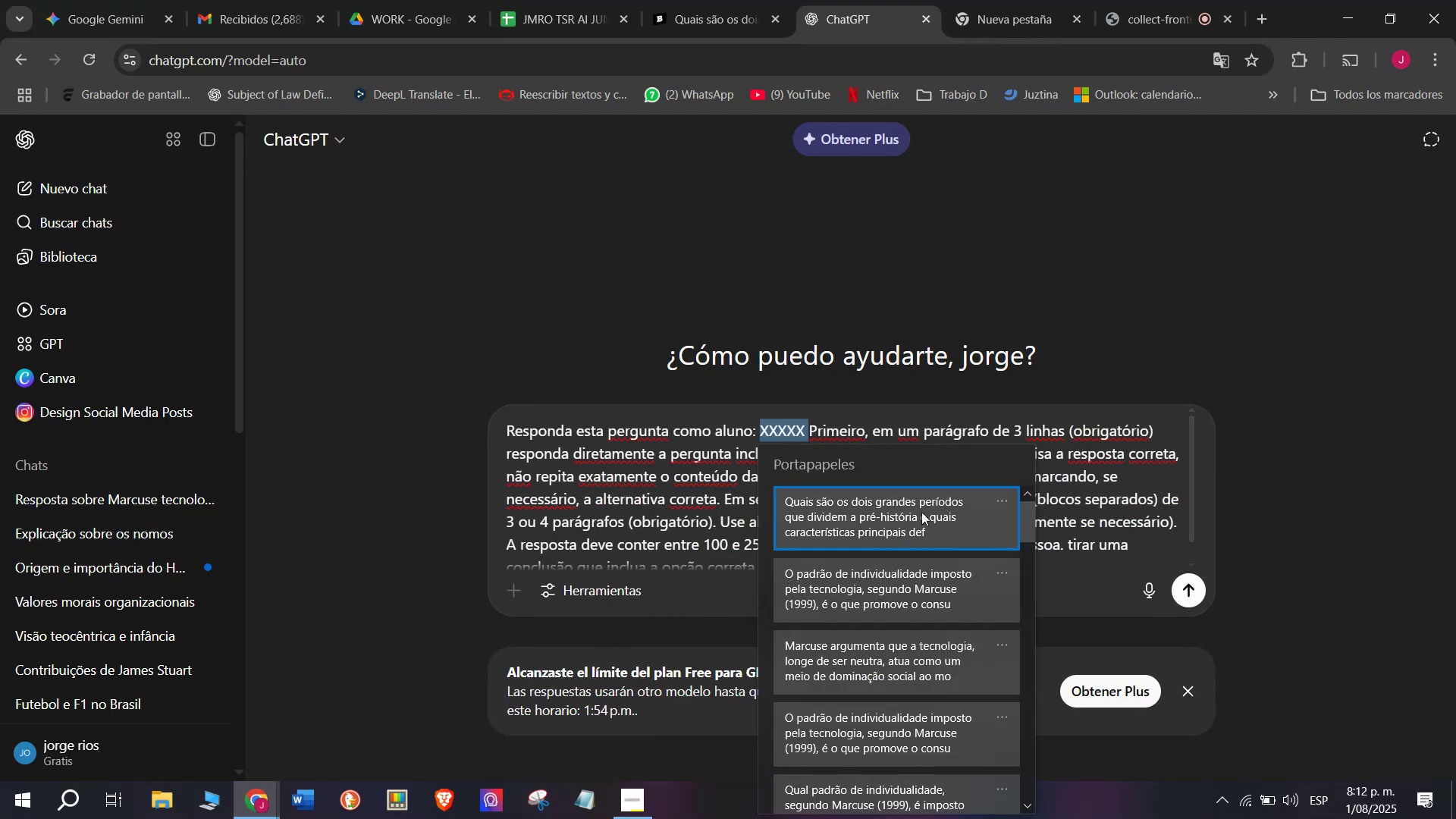 
key(Control+ControlLeft)
 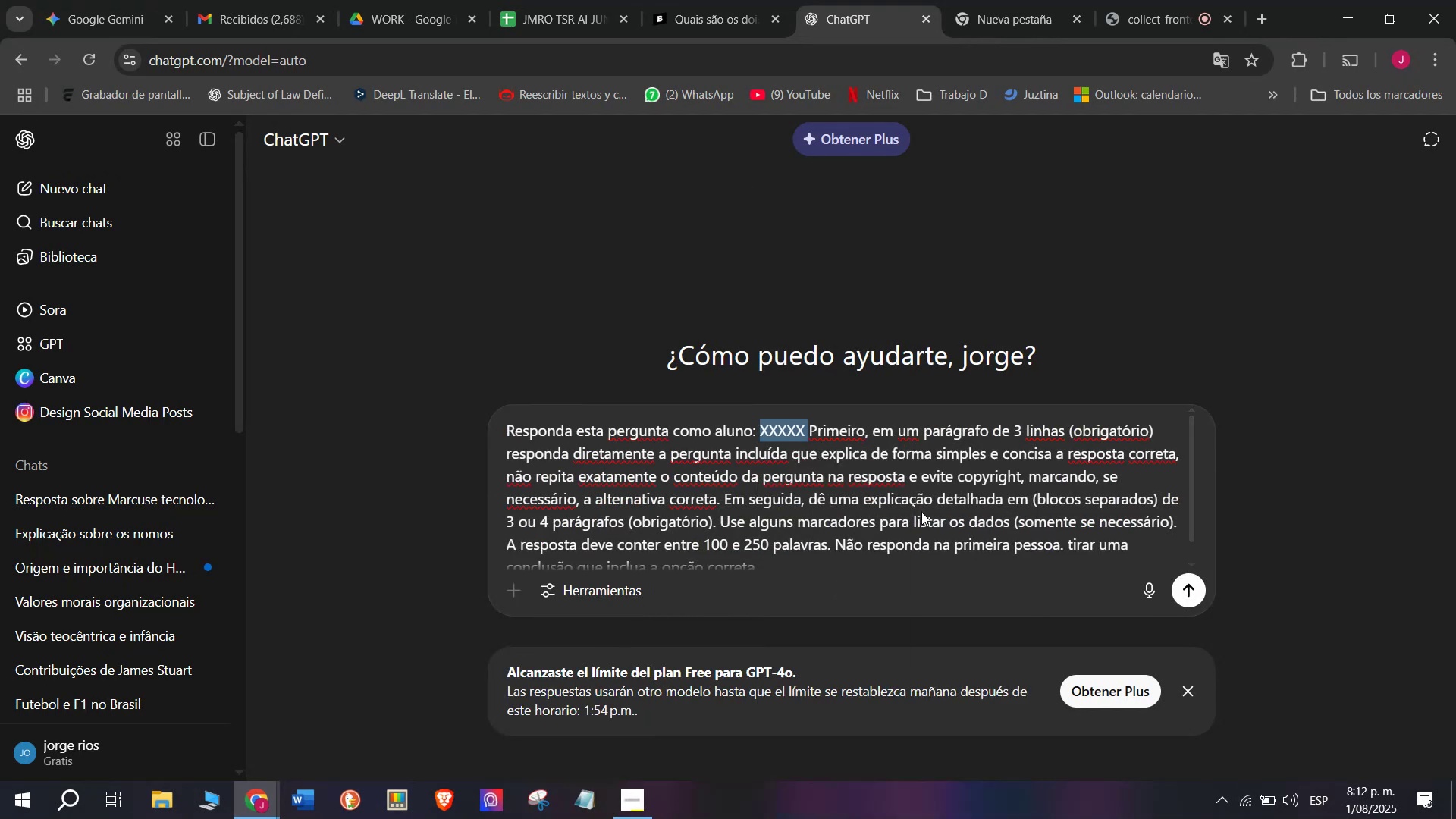 
key(Control+V)
 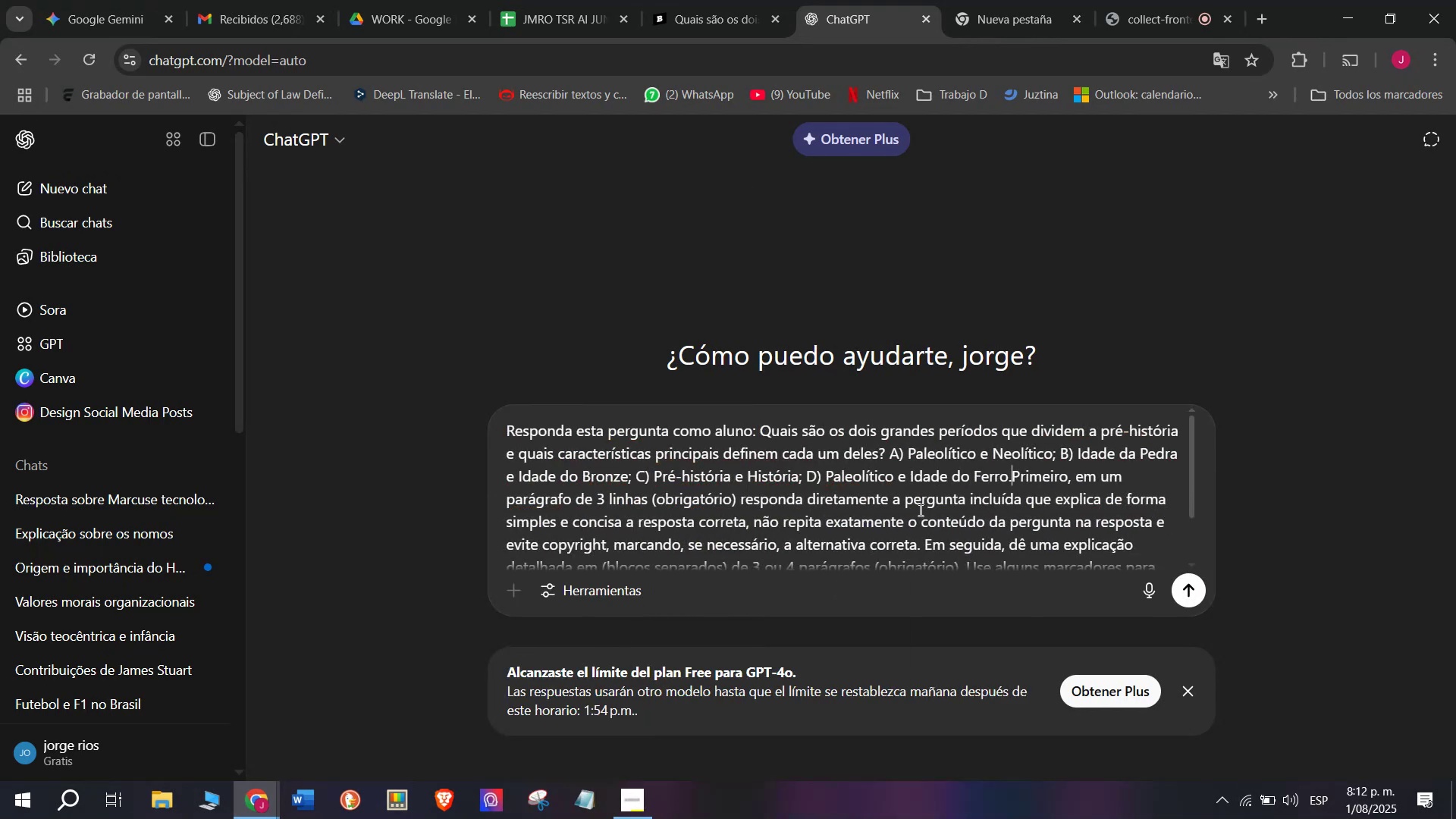 
key(Enter)
 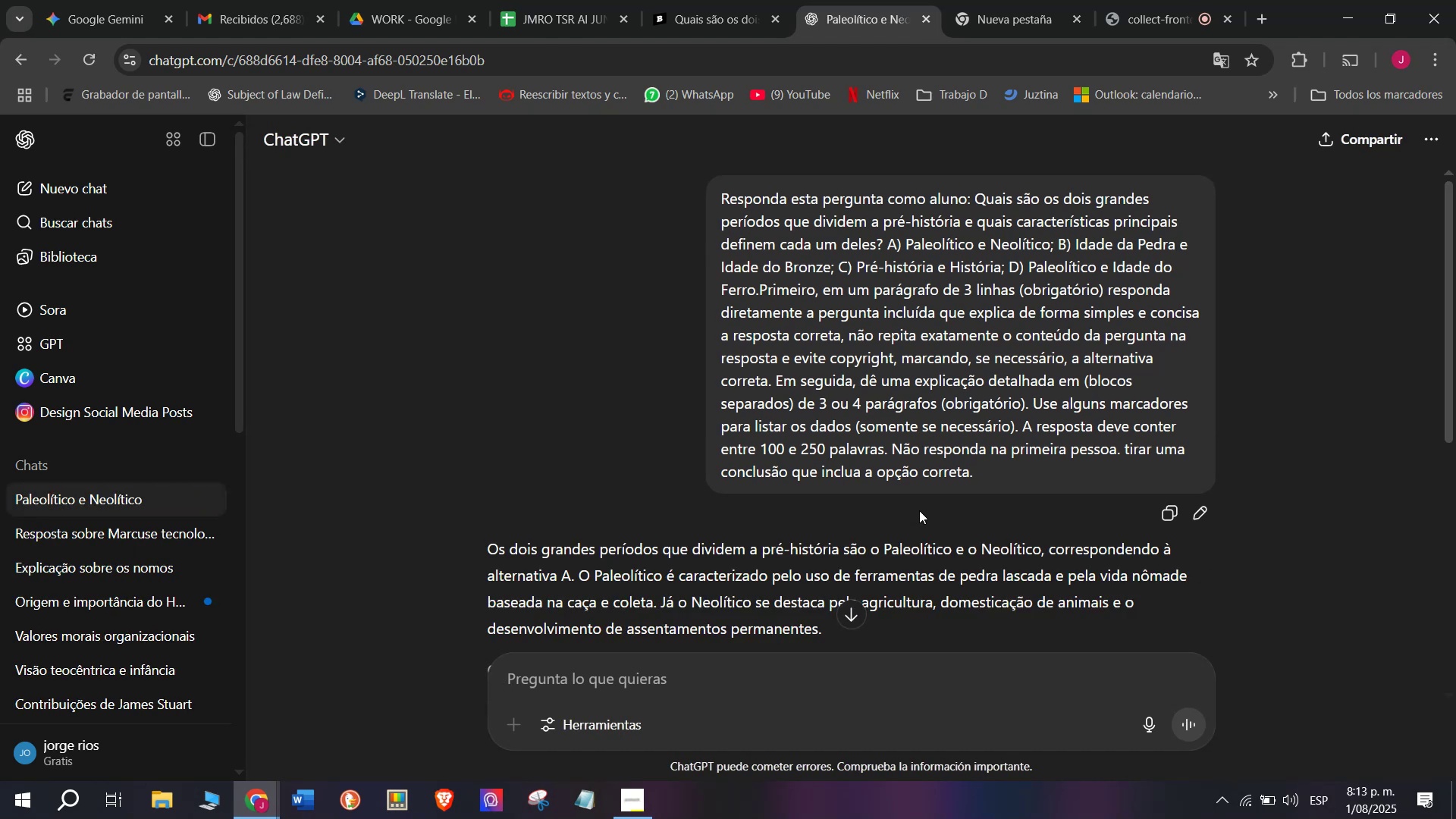 
wait(7.93)
 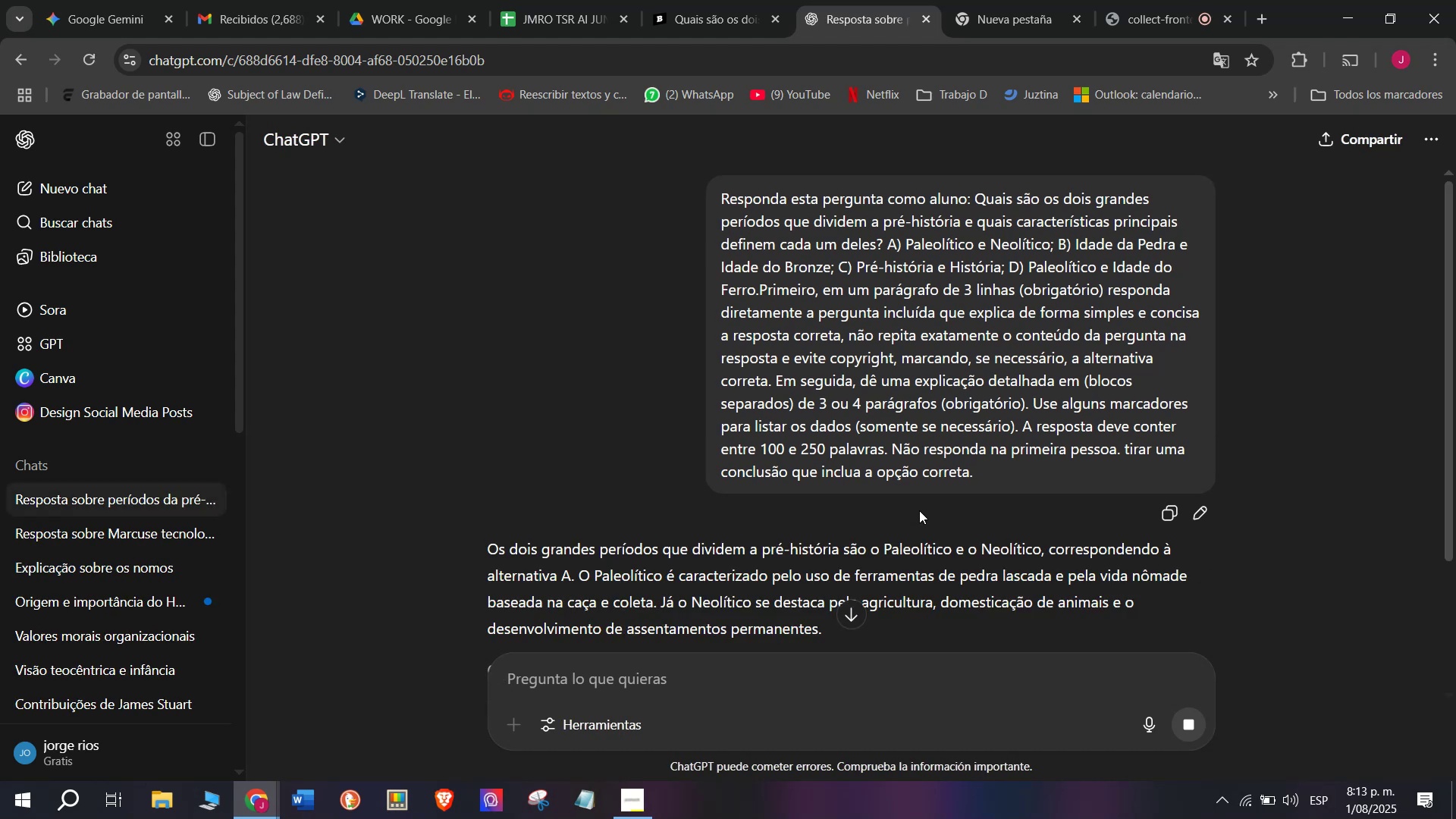 
scroll: coordinate [833, 554], scroll_direction: down, amount: 1.0
 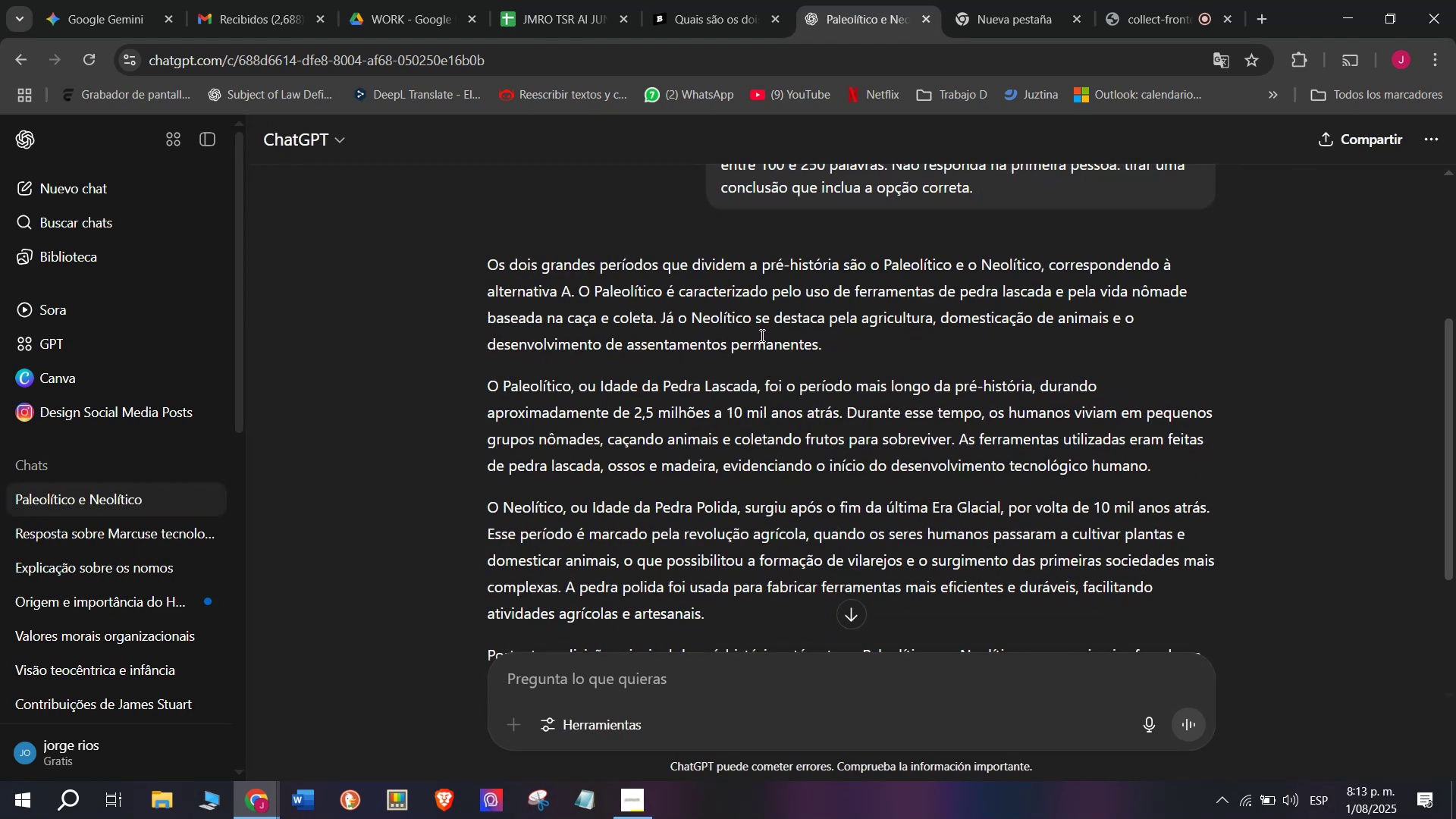 
left_click([708, 0])
 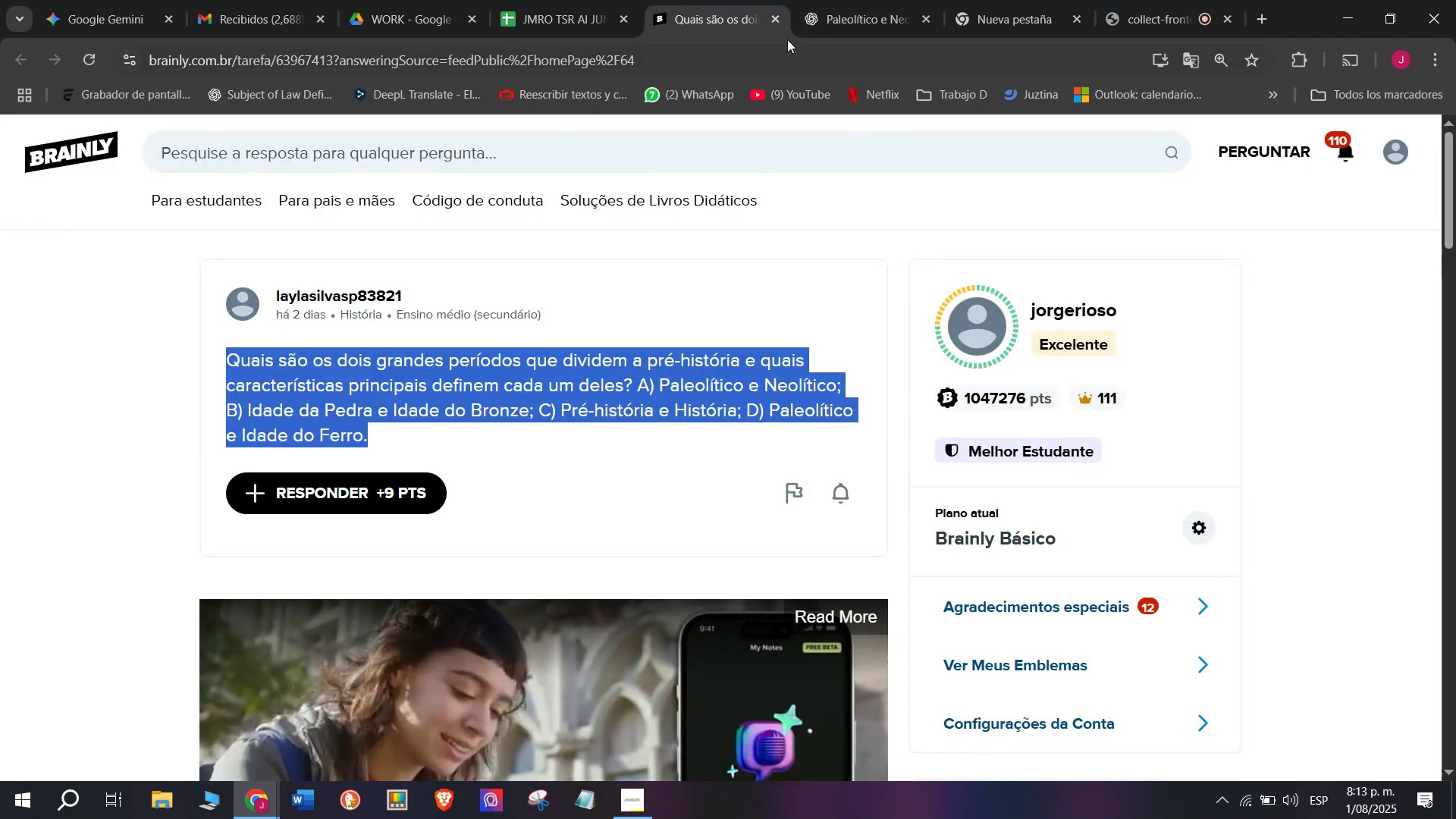 
left_click([850, 0])
 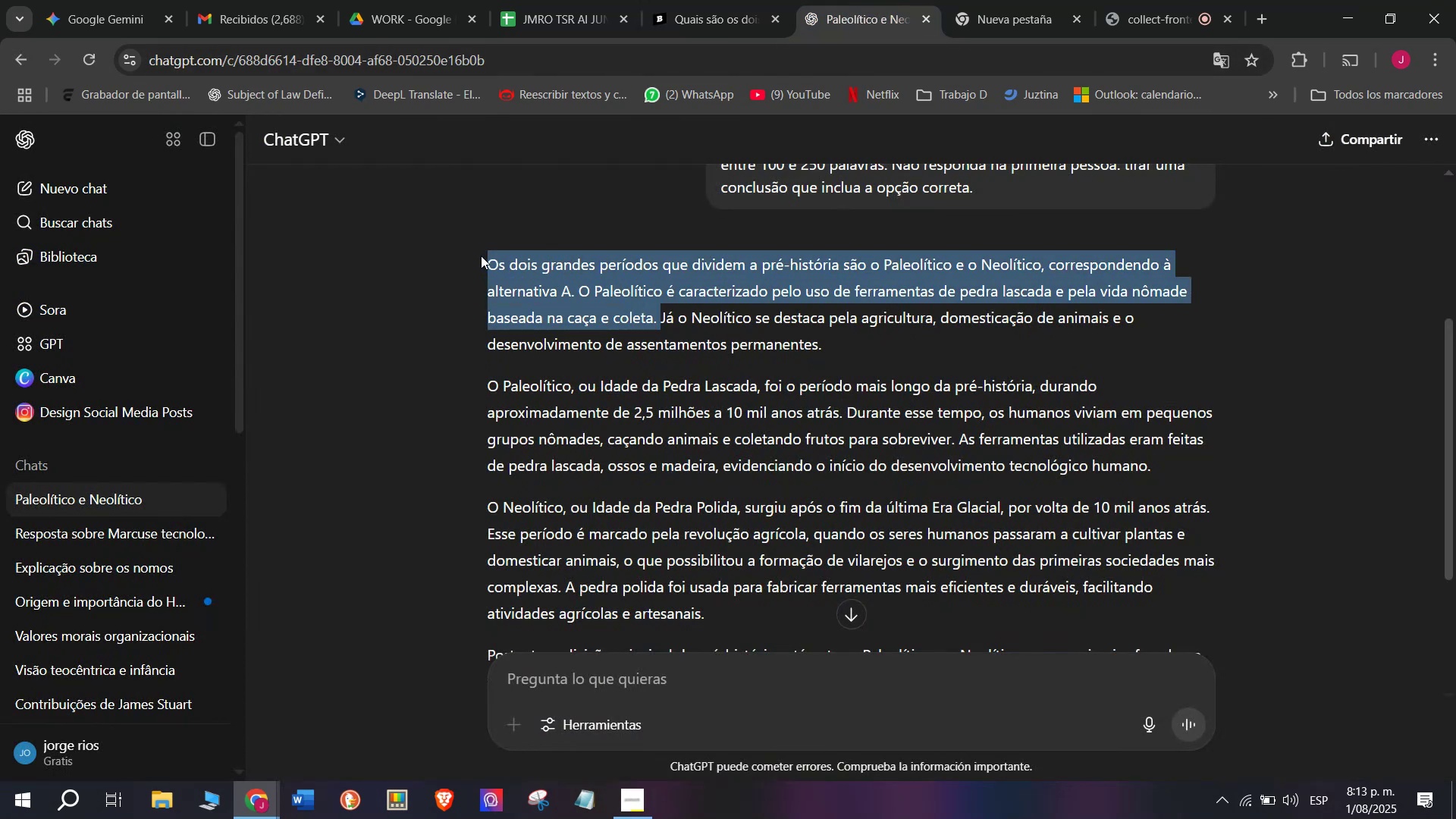 
wait(5.04)
 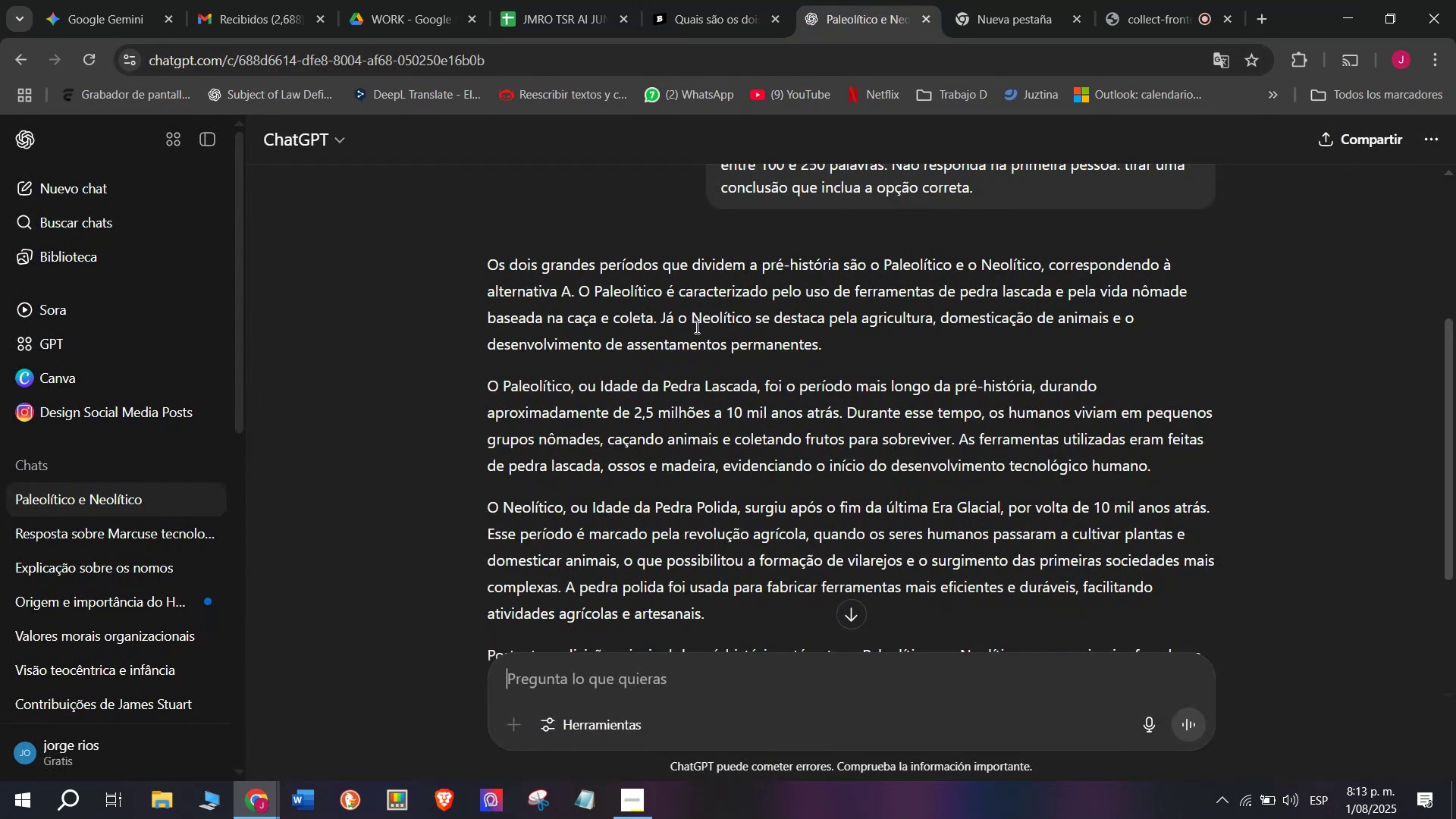 
hold_key(key=ControlLeft, duration=1.5)
 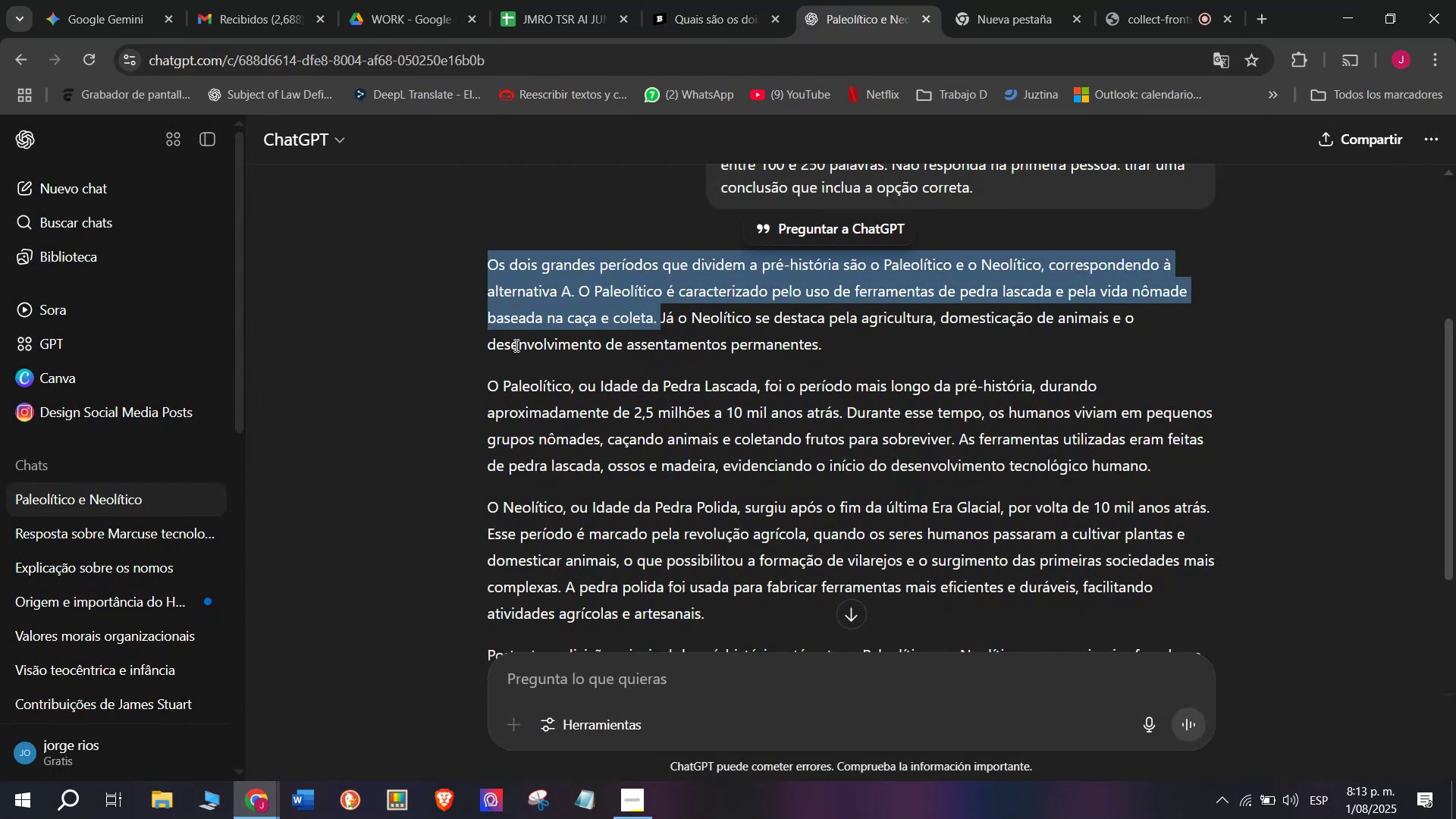 
key(Control+C)
 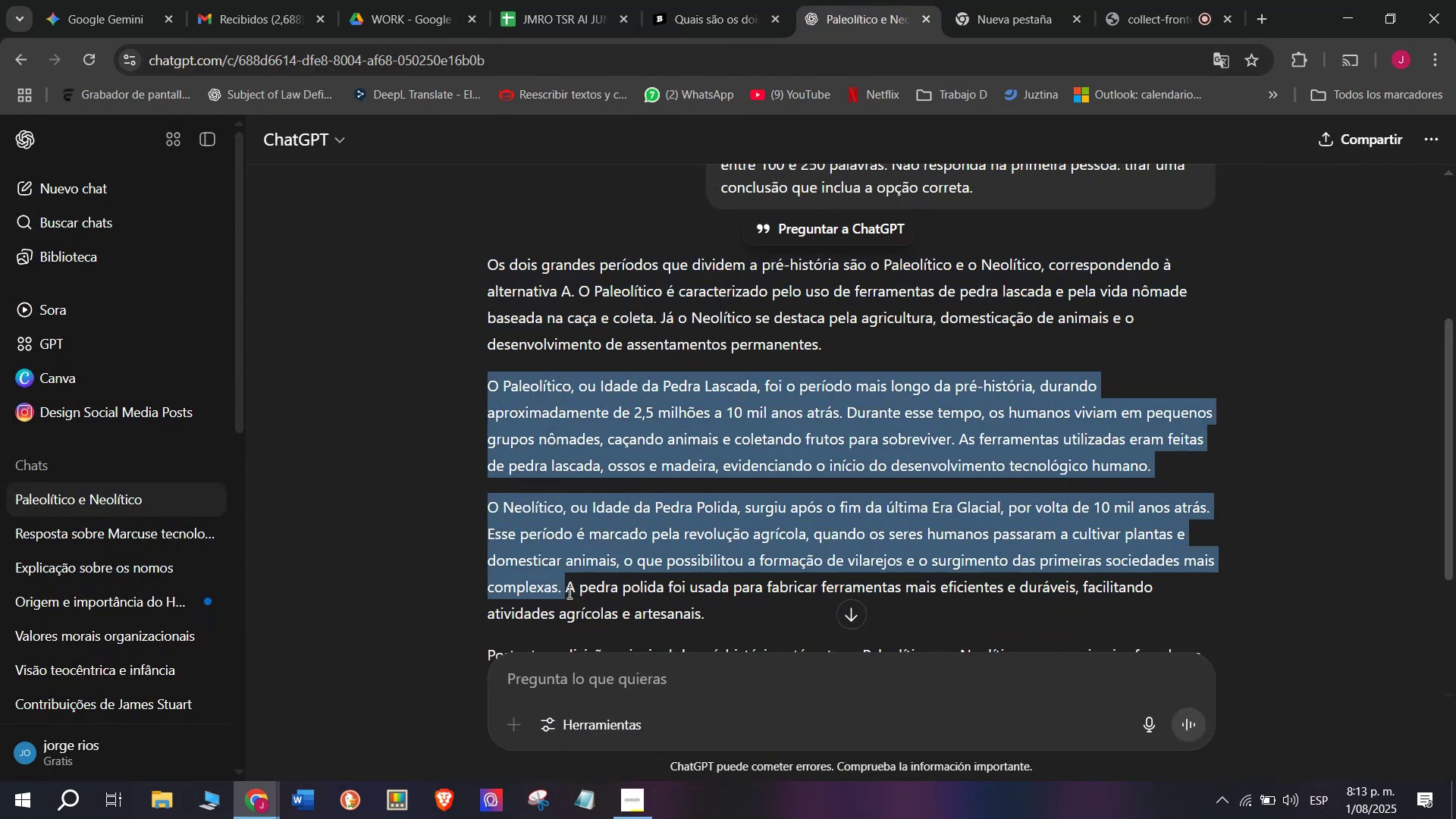 
key(Control+C)
 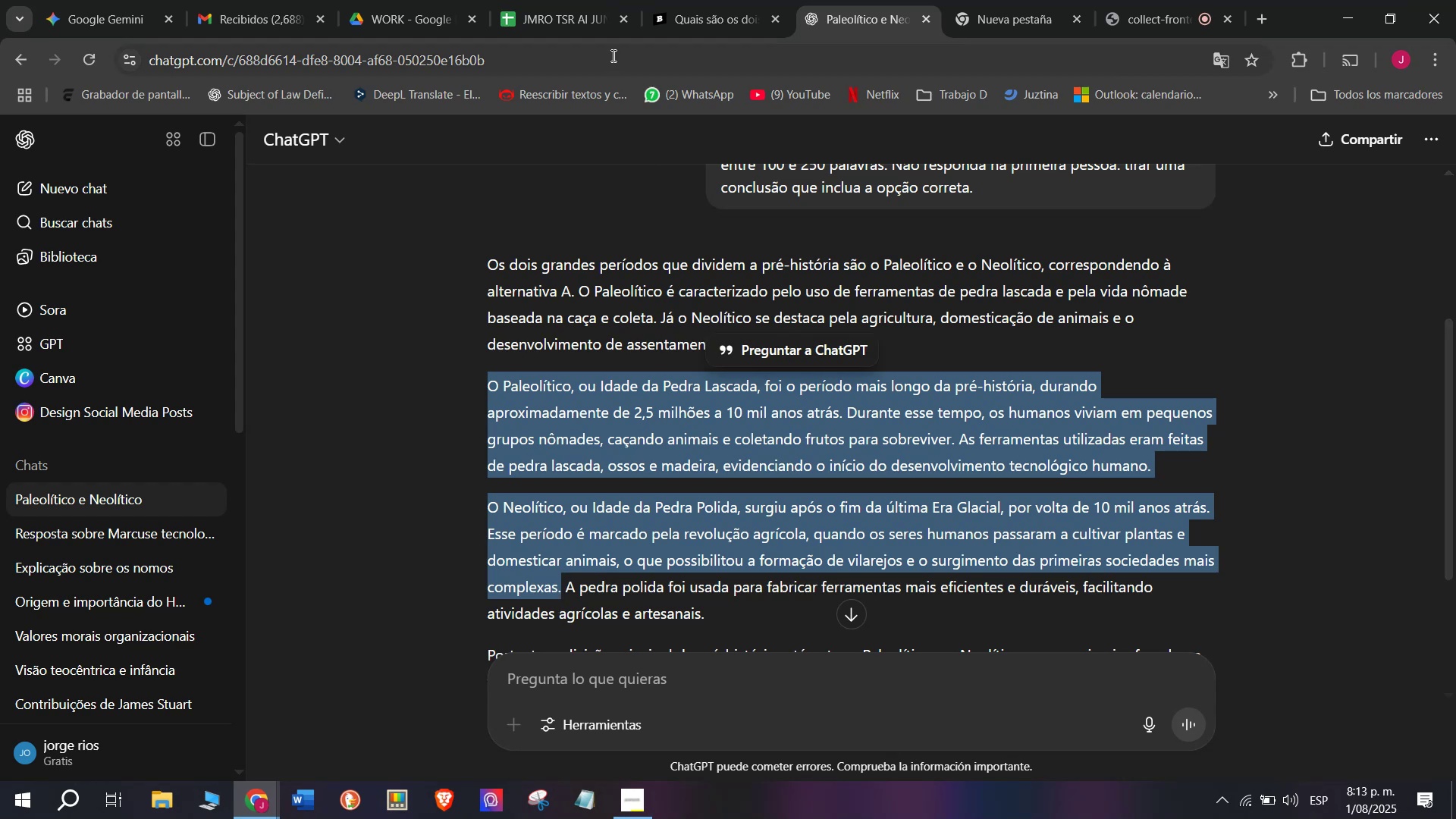 
left_click([690, 0])
 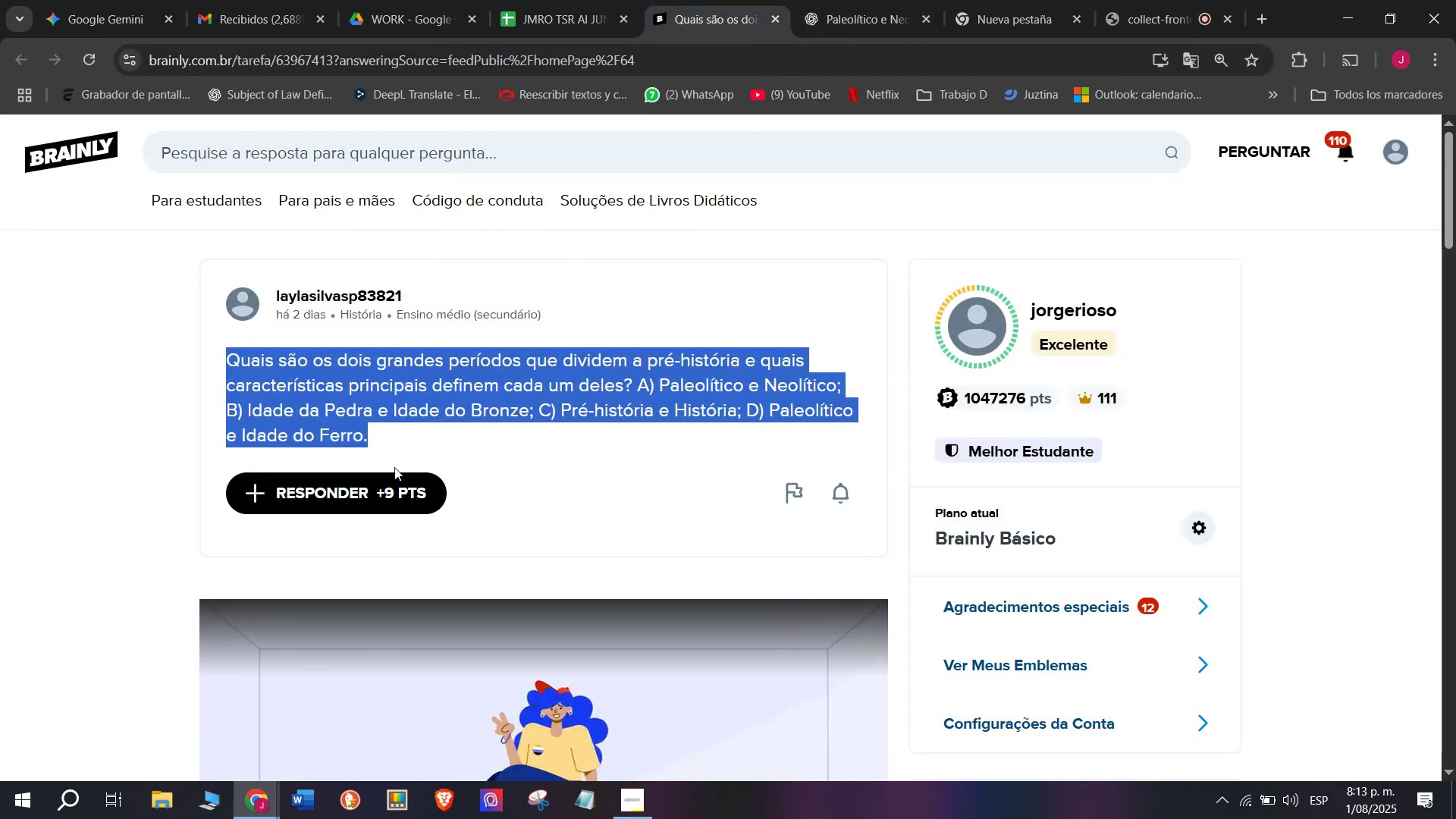 
left_click([371, 500])
 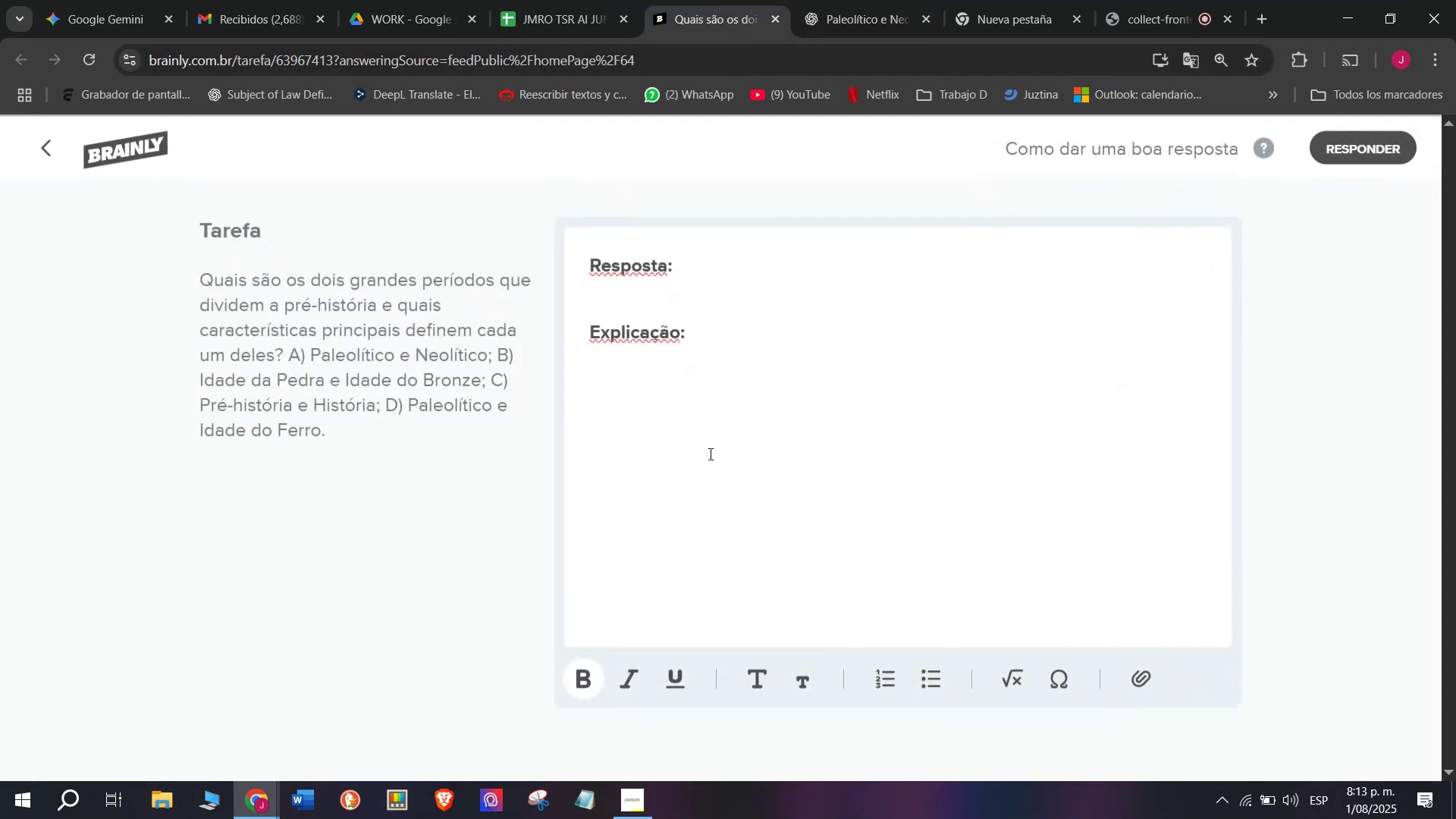 
key(Control+C)
 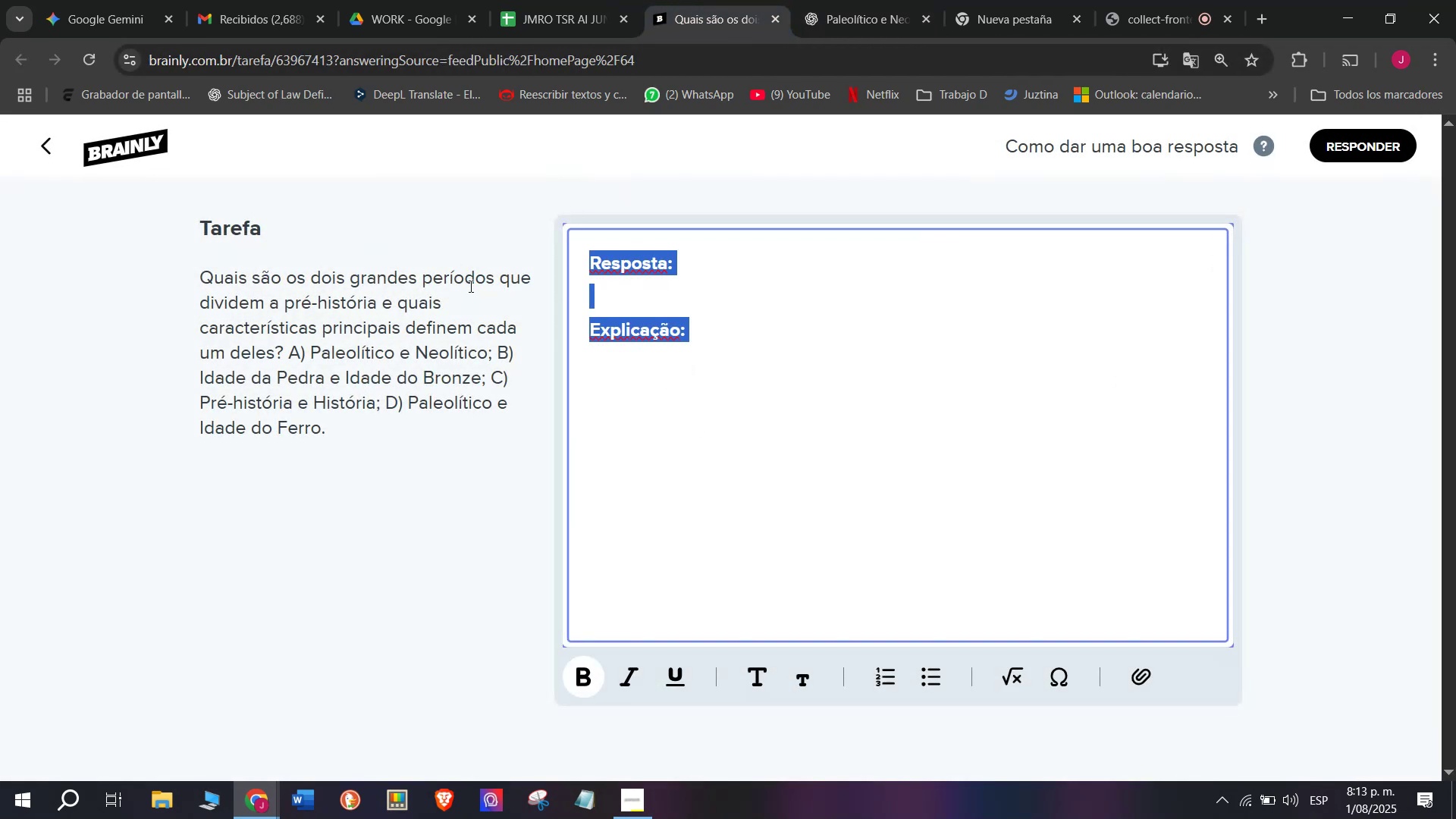 
key(Meta+V)
 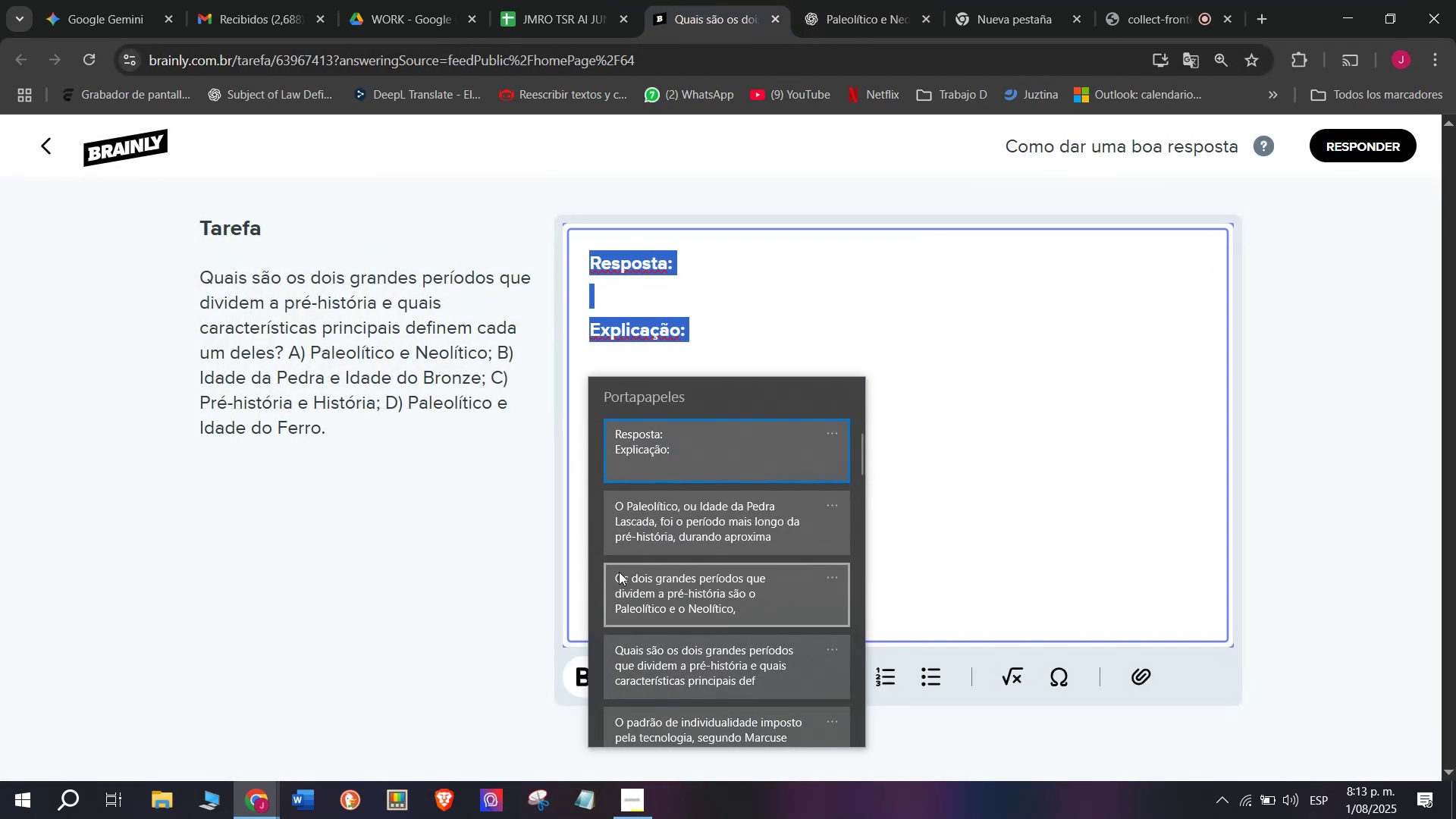 
left_click([629, 577])
 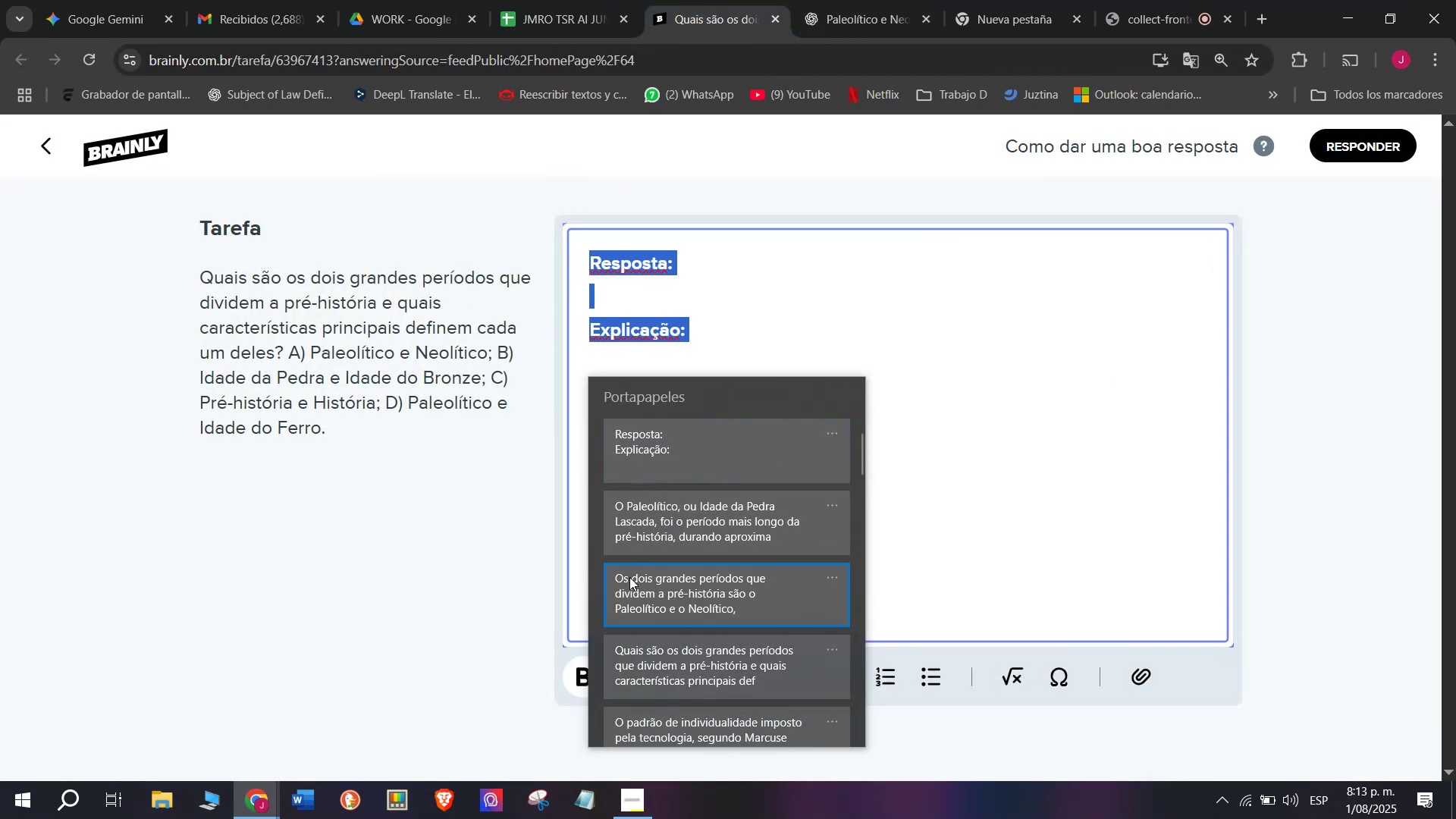 
key(Control+ControlLeft)
 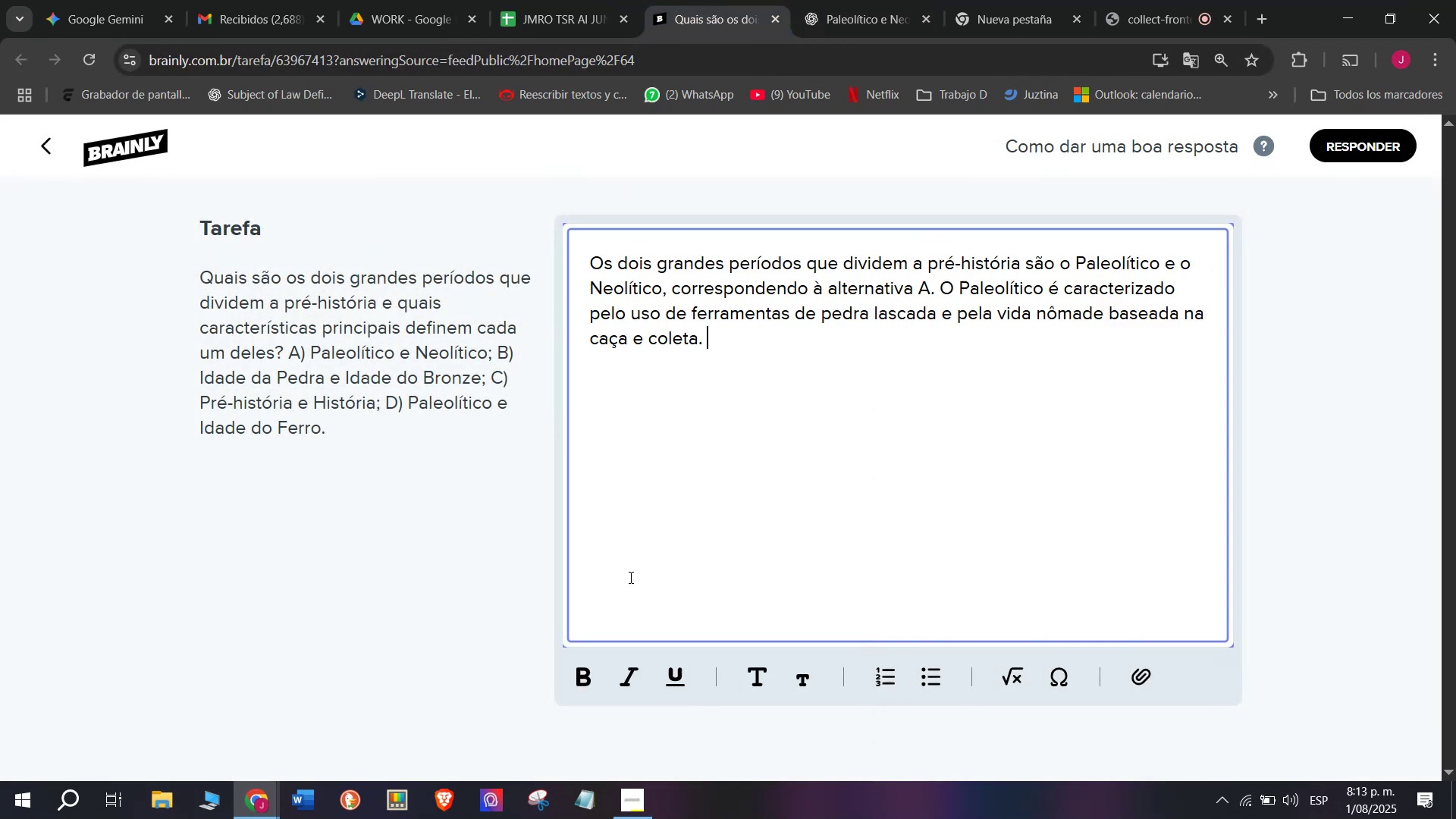 
key(Control+V)
 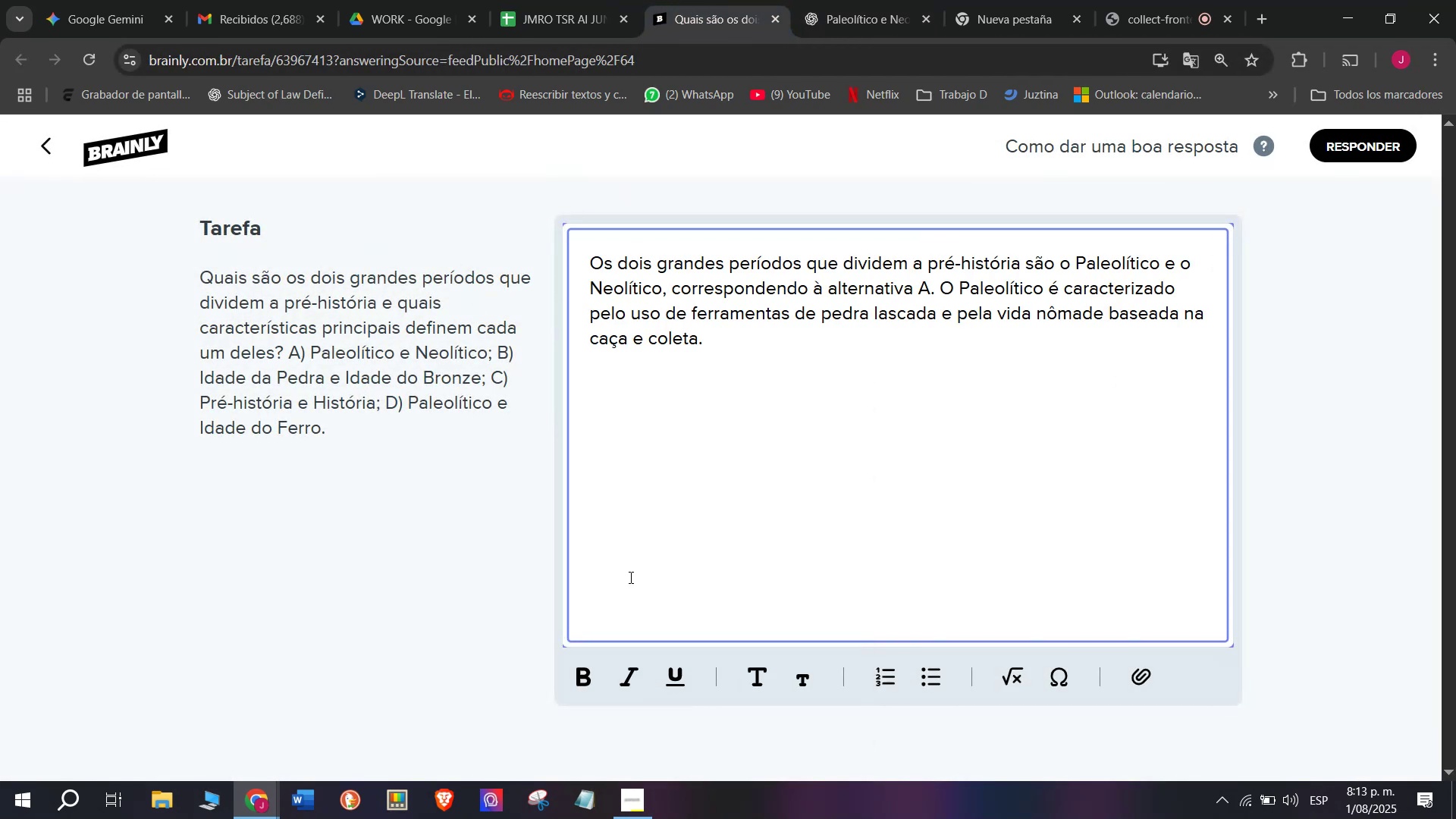 
key(Enter)
 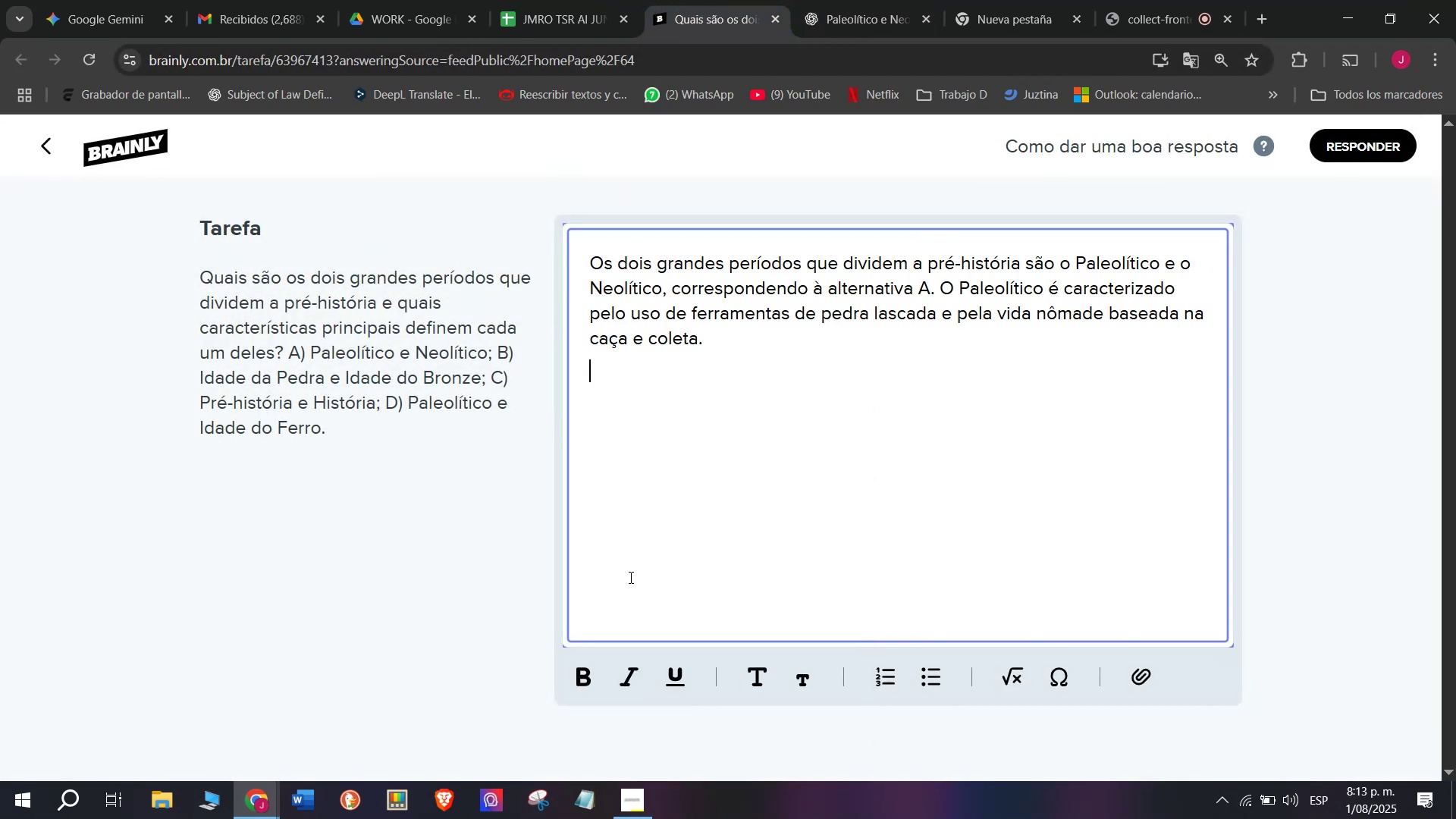 
key(Enter)
 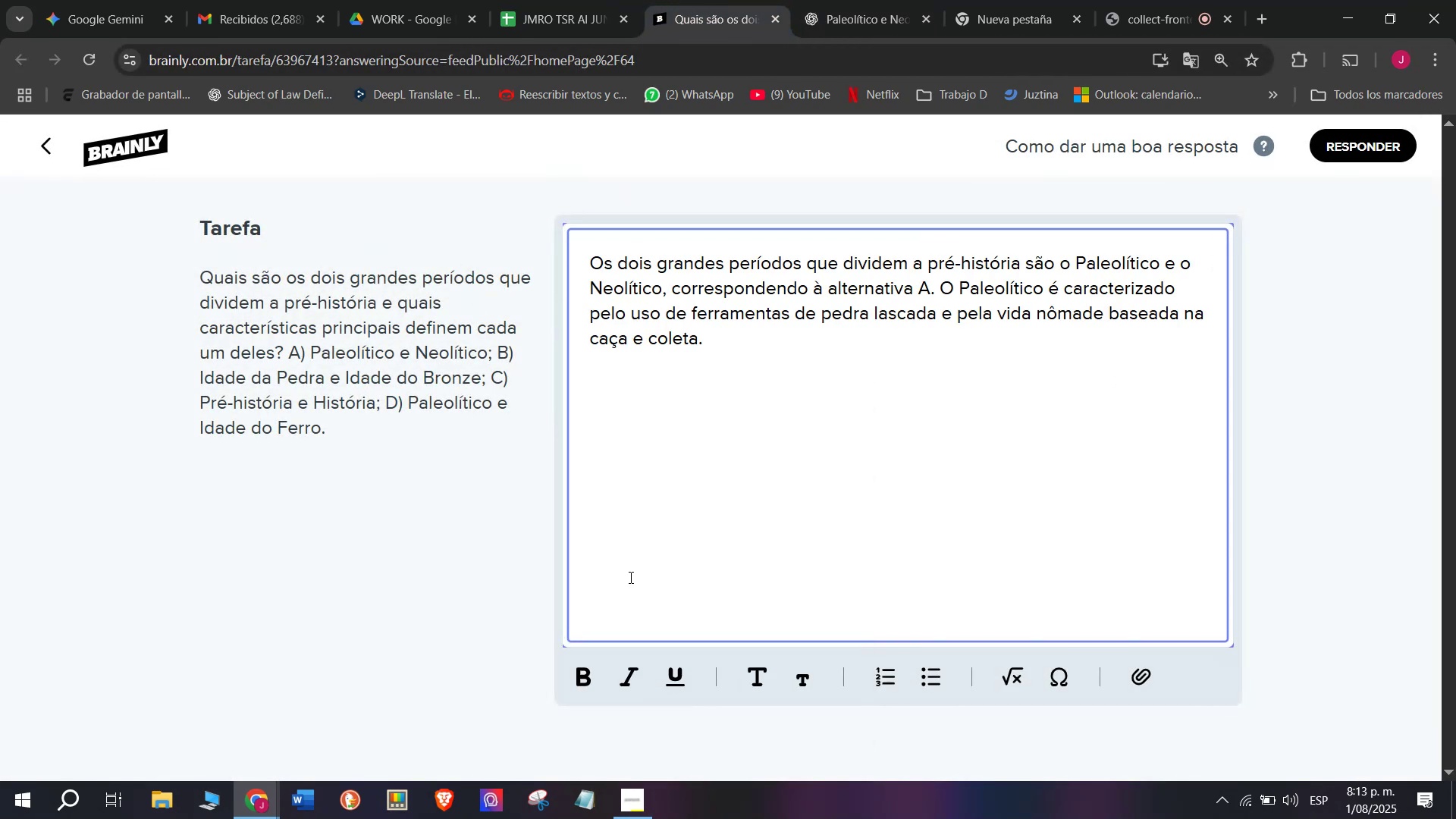 
key(Meta+V)
 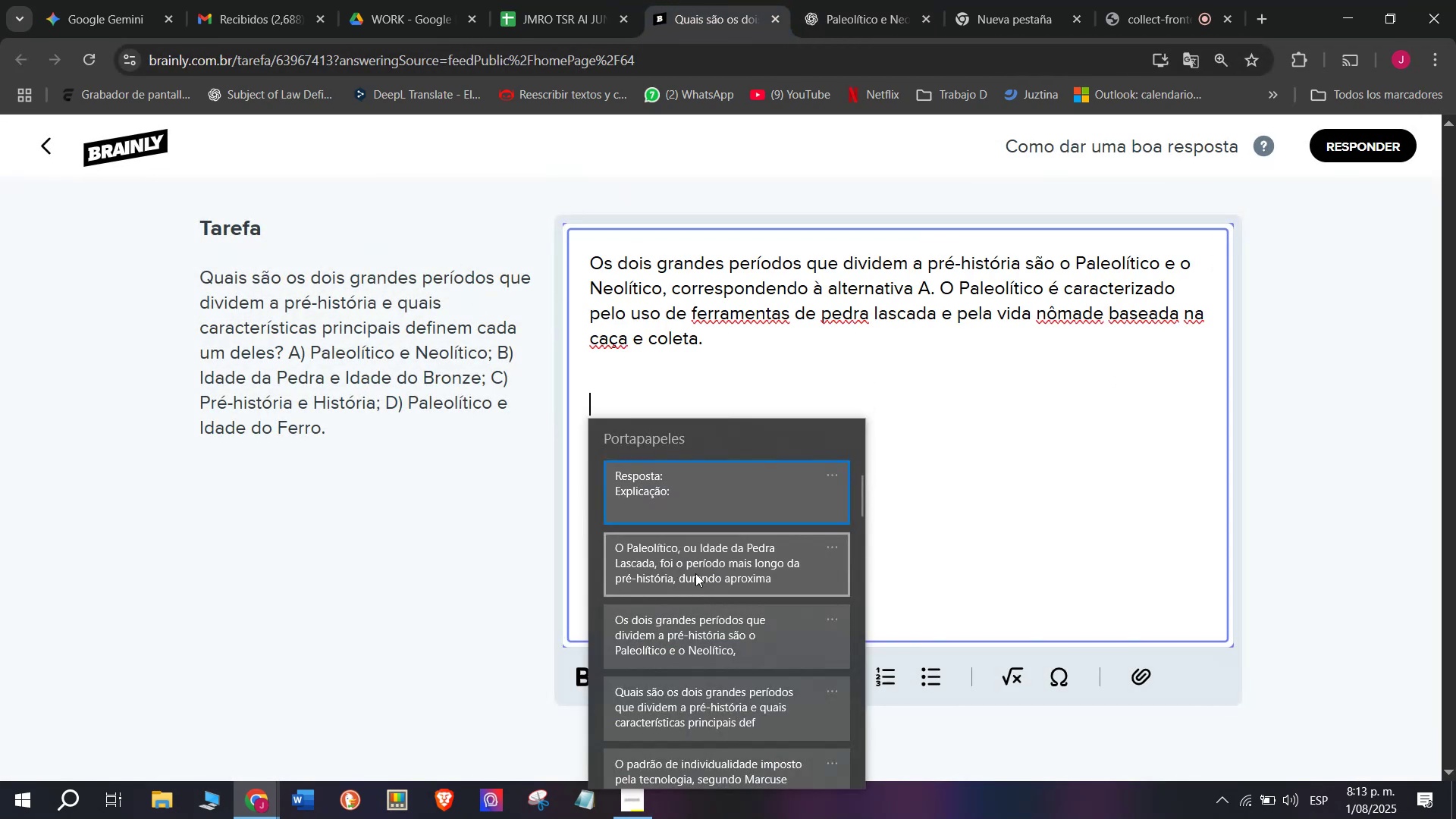 
left_click([694, 572])
 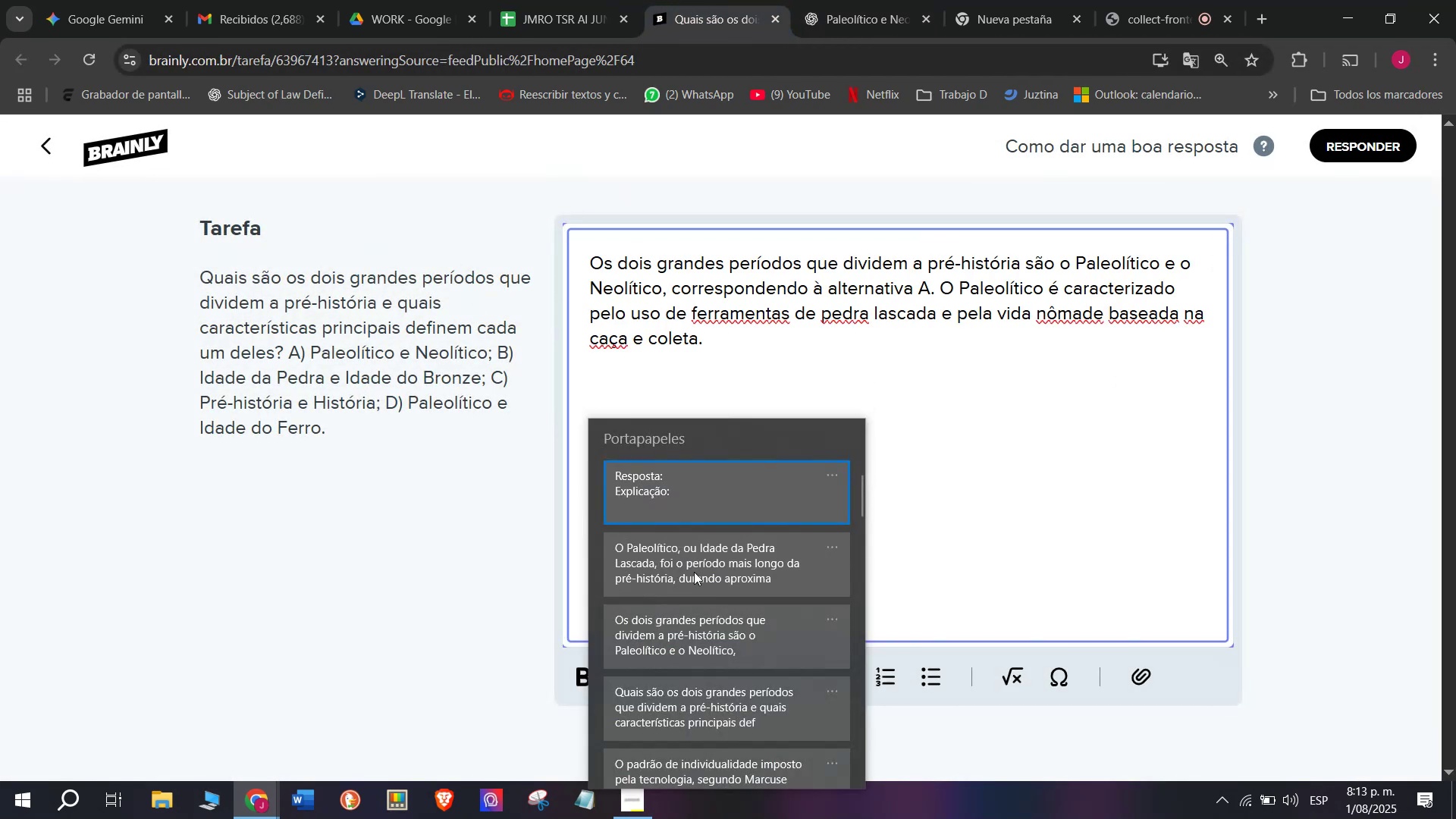 
key(Control+ControlLeft)
 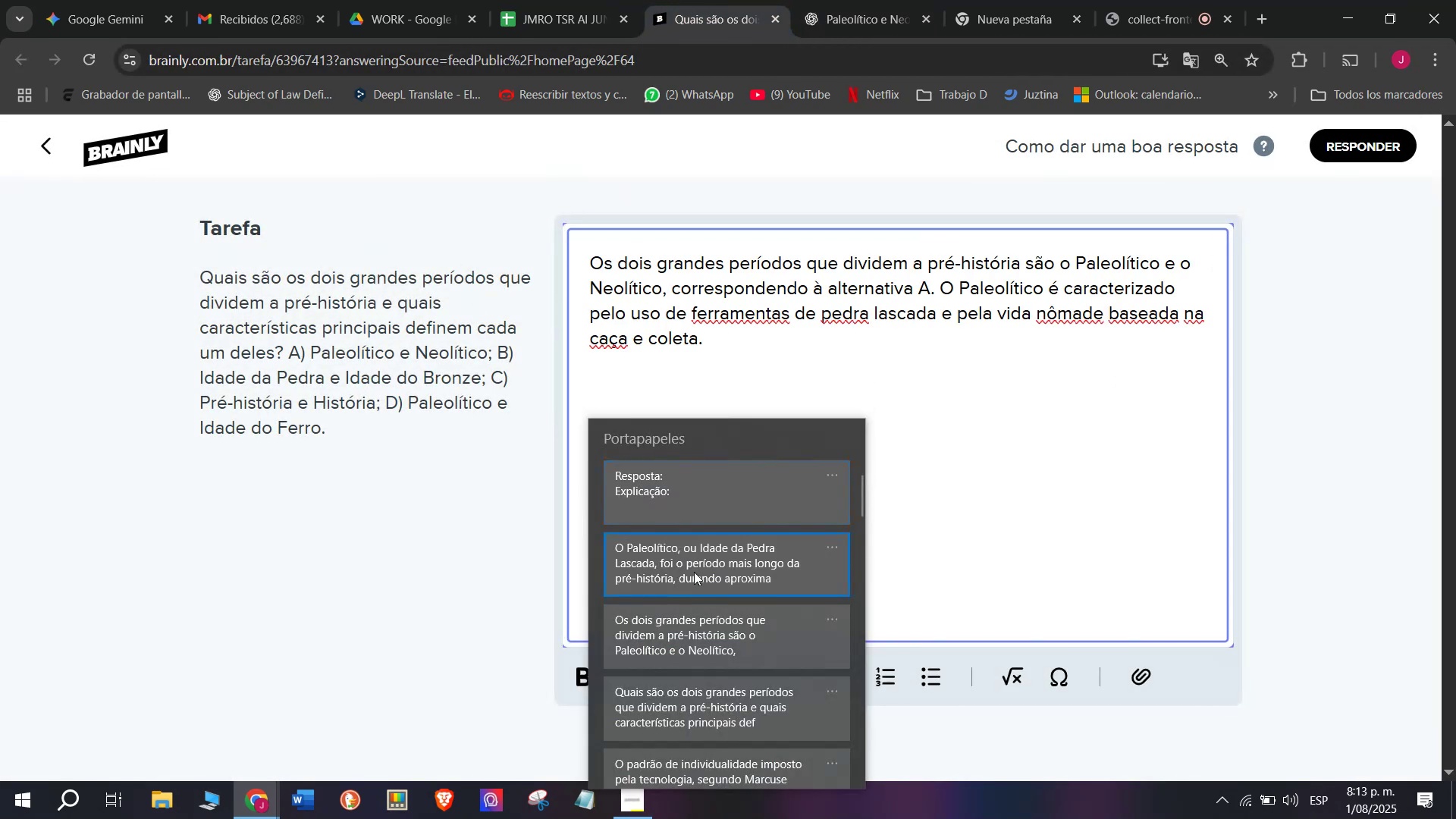 
hold_key(key=V, duration=18.97)
 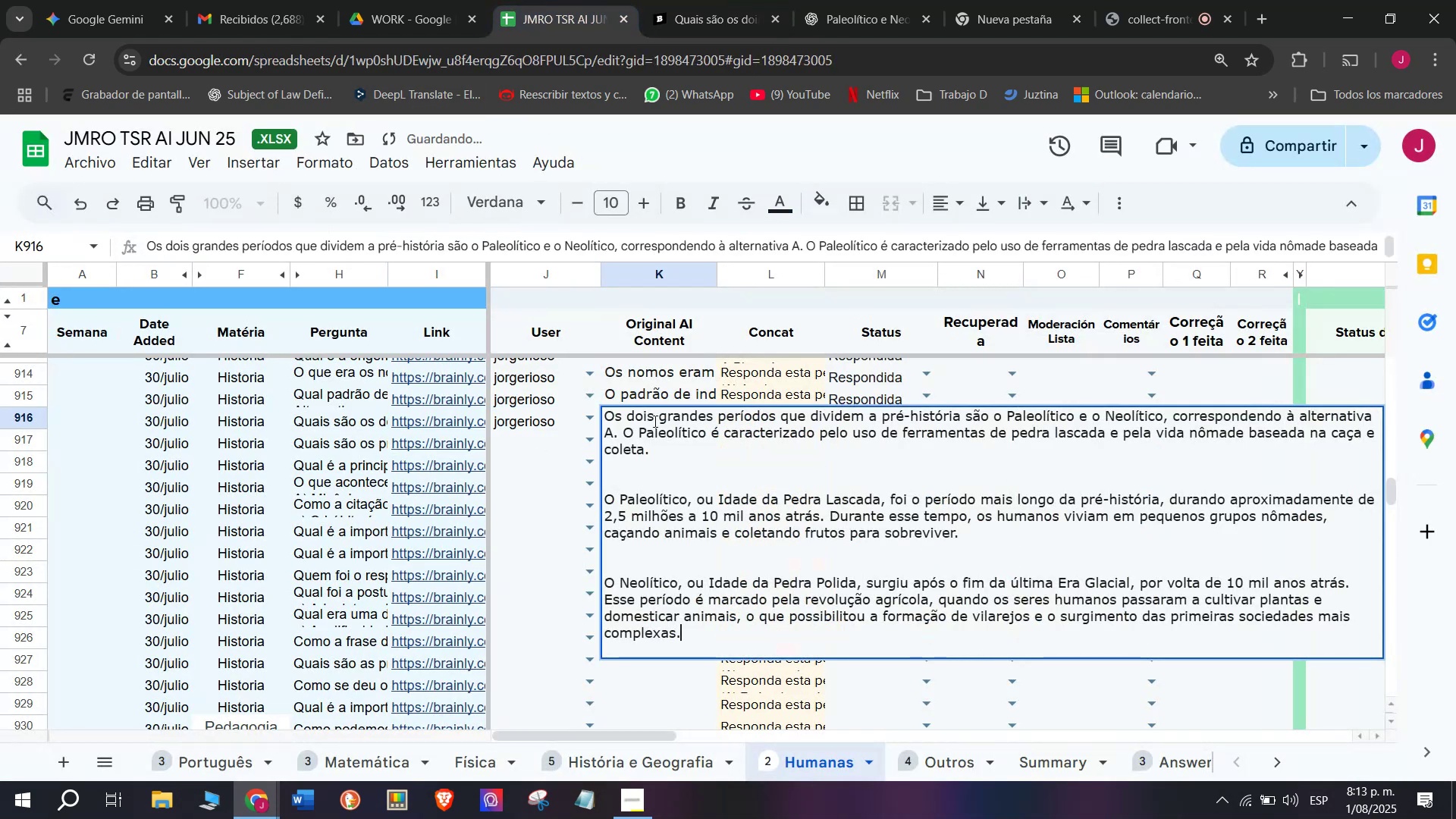 
key(Backspace)
 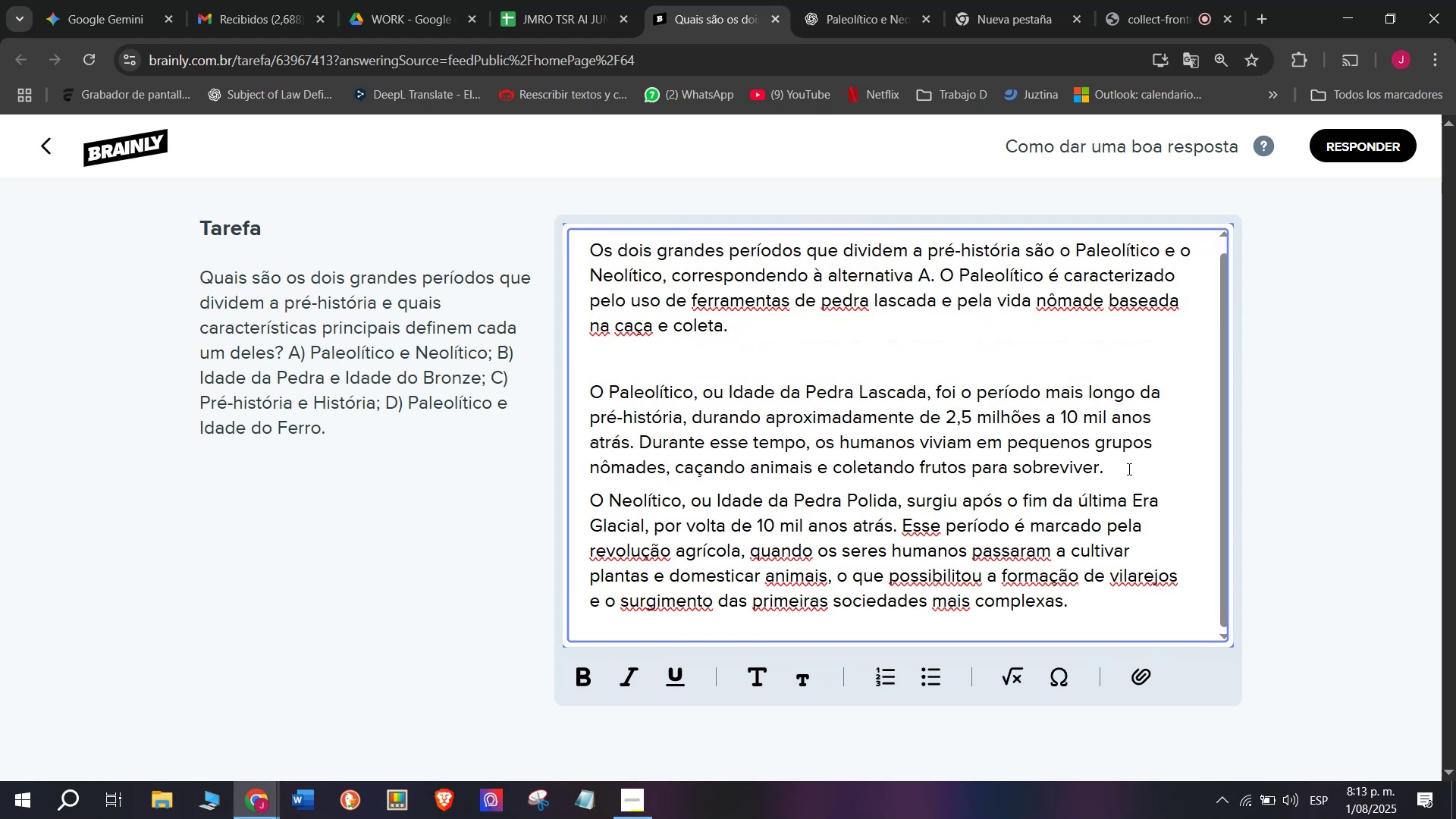 
key(Enter)
 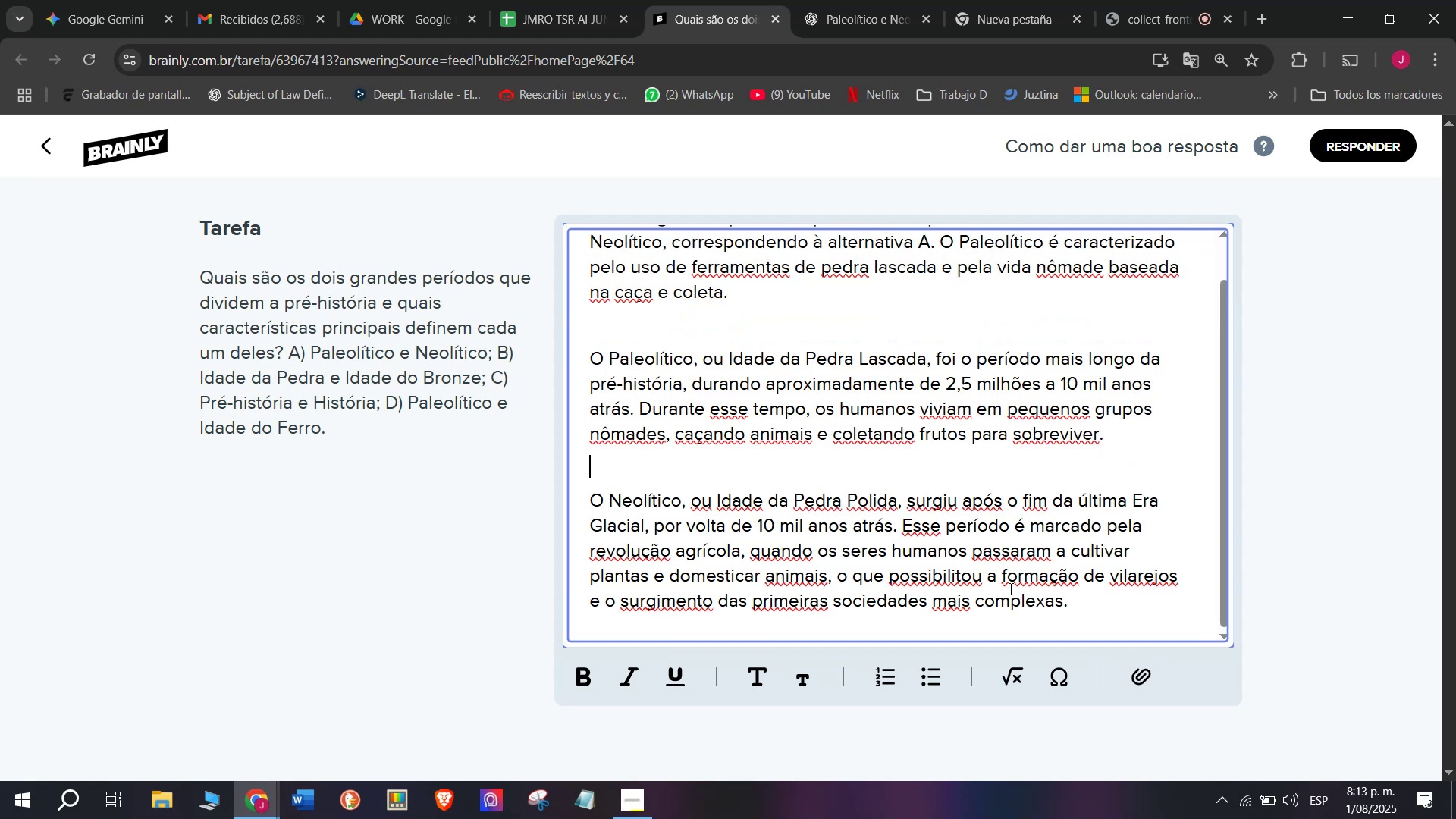 
scroll: coordinate [1003, 585], scroll_direction: up, amount: 3.0
 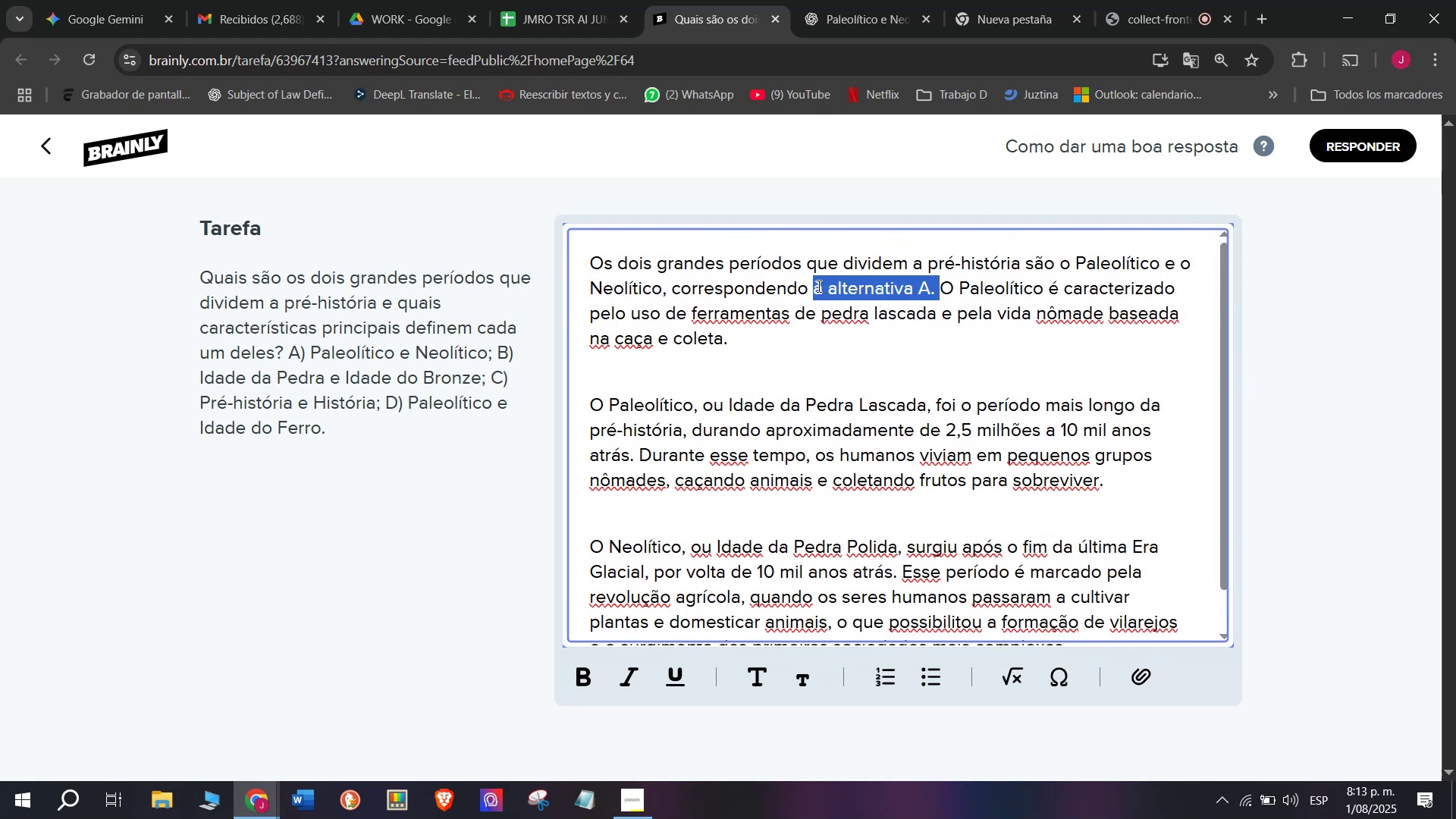 
key(Control+B)
 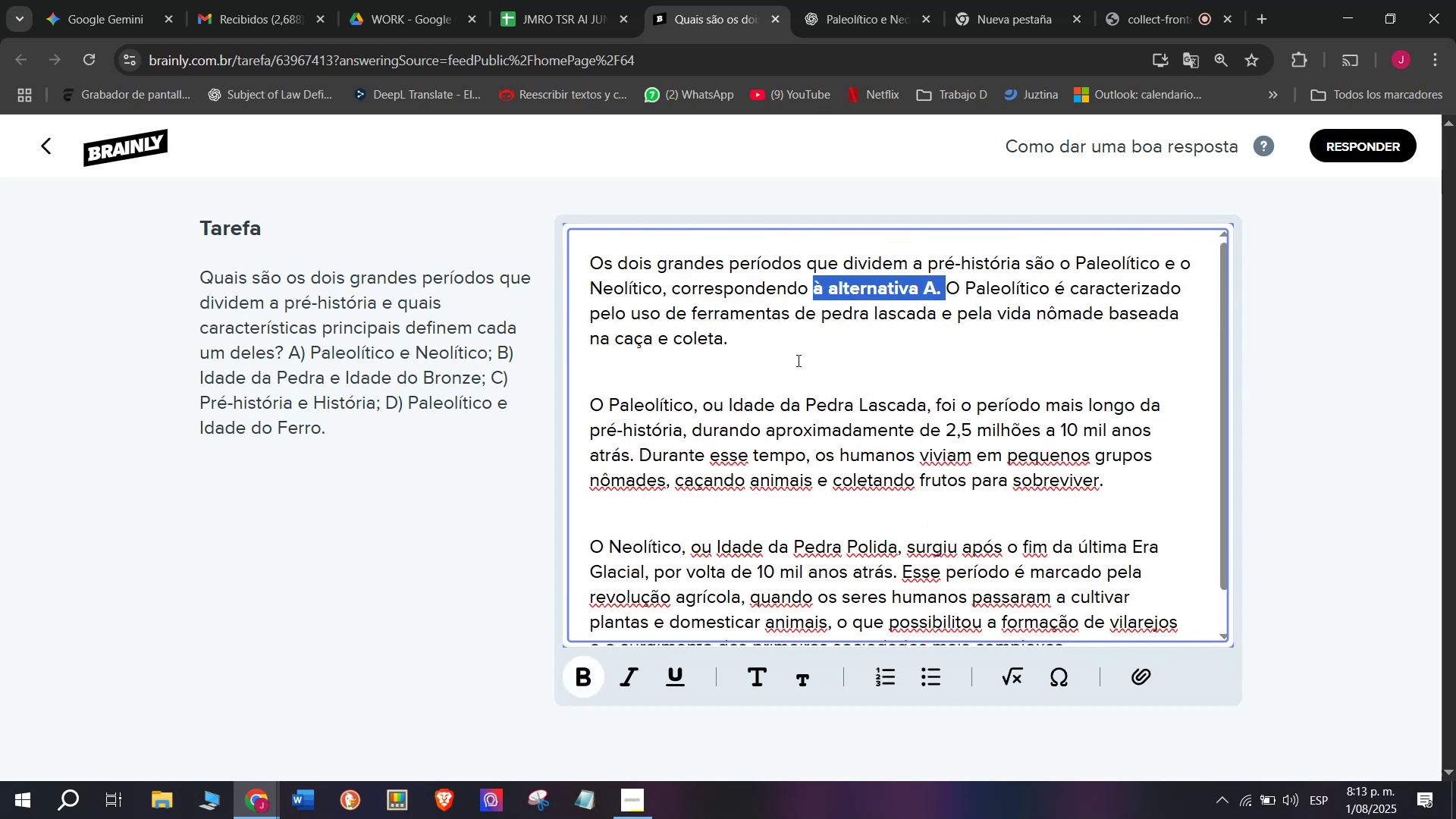 
left_click([796, 360])
 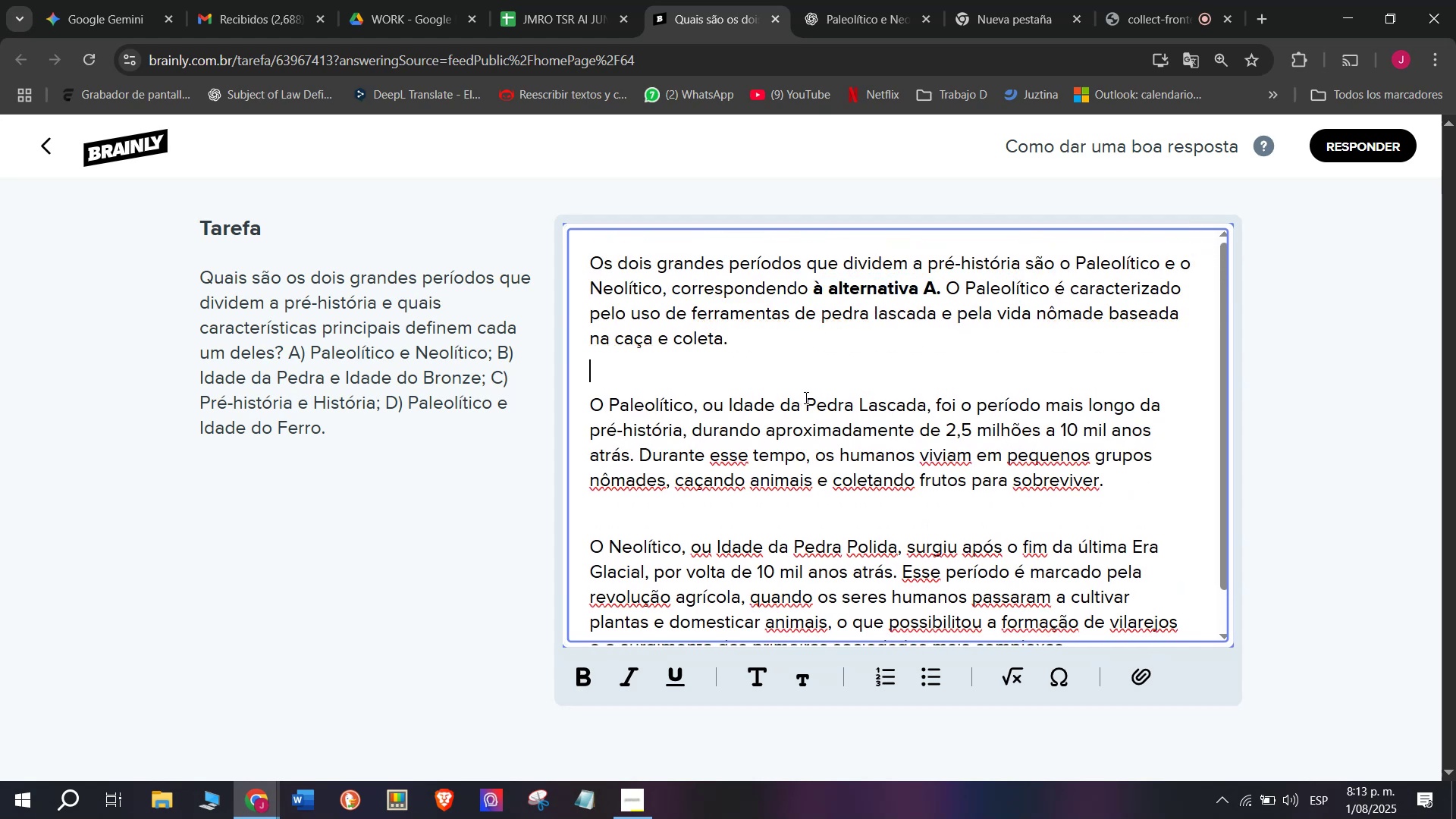 
scroll: coordinate [811, 425], scroll_direction: down, amount: 5.0
 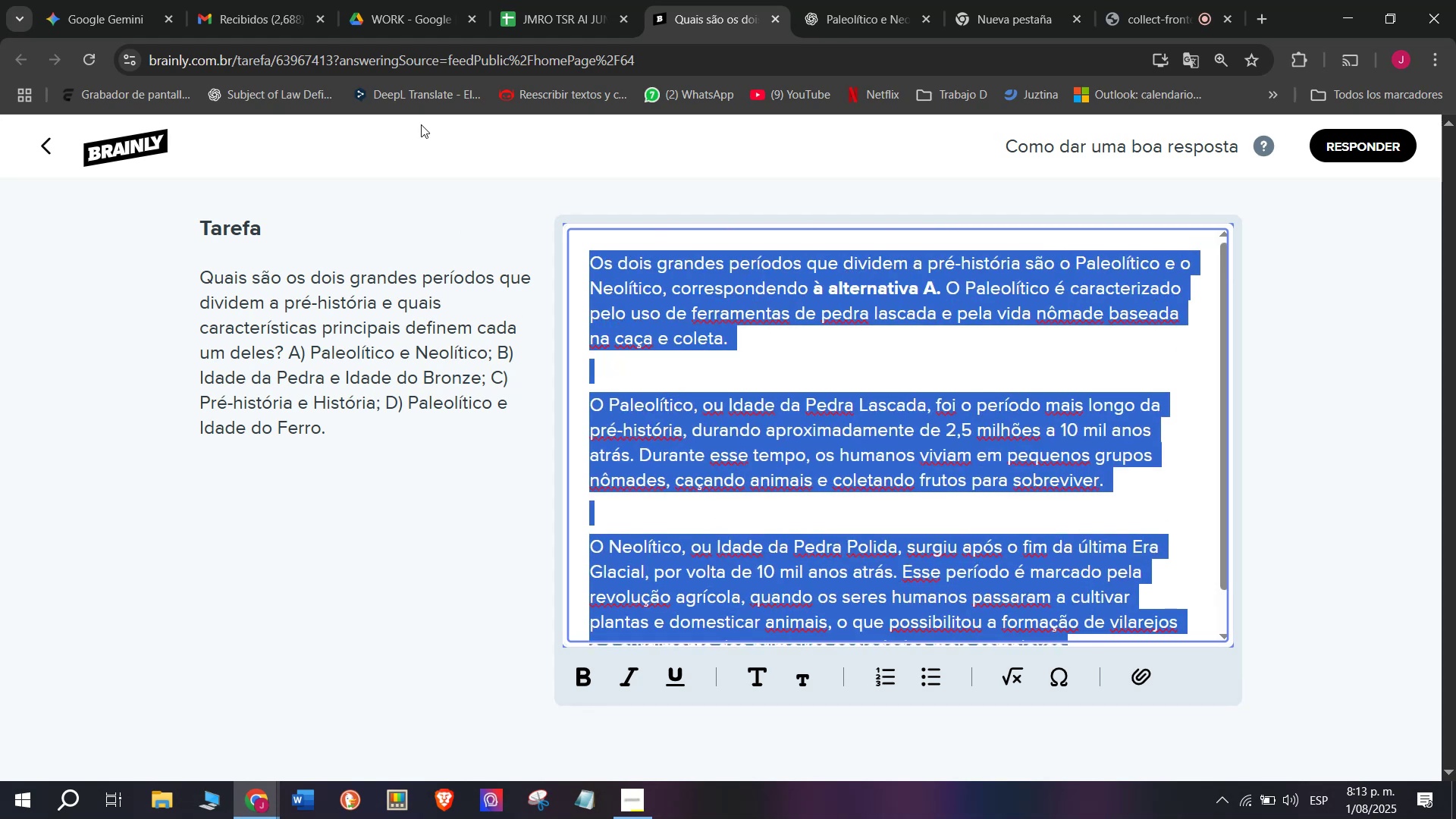 
key(Control+C)
 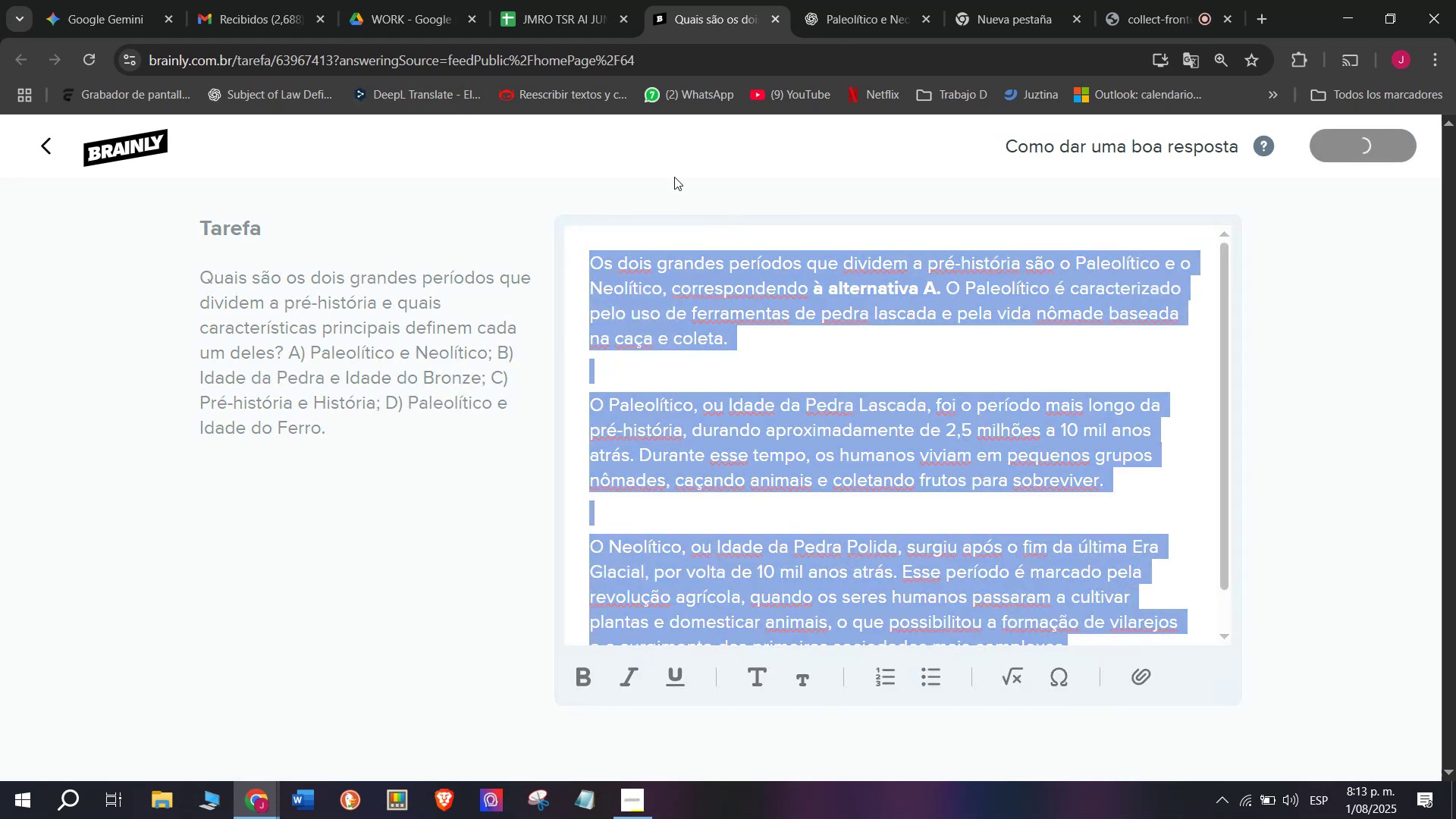 
left_click([592, 0])
 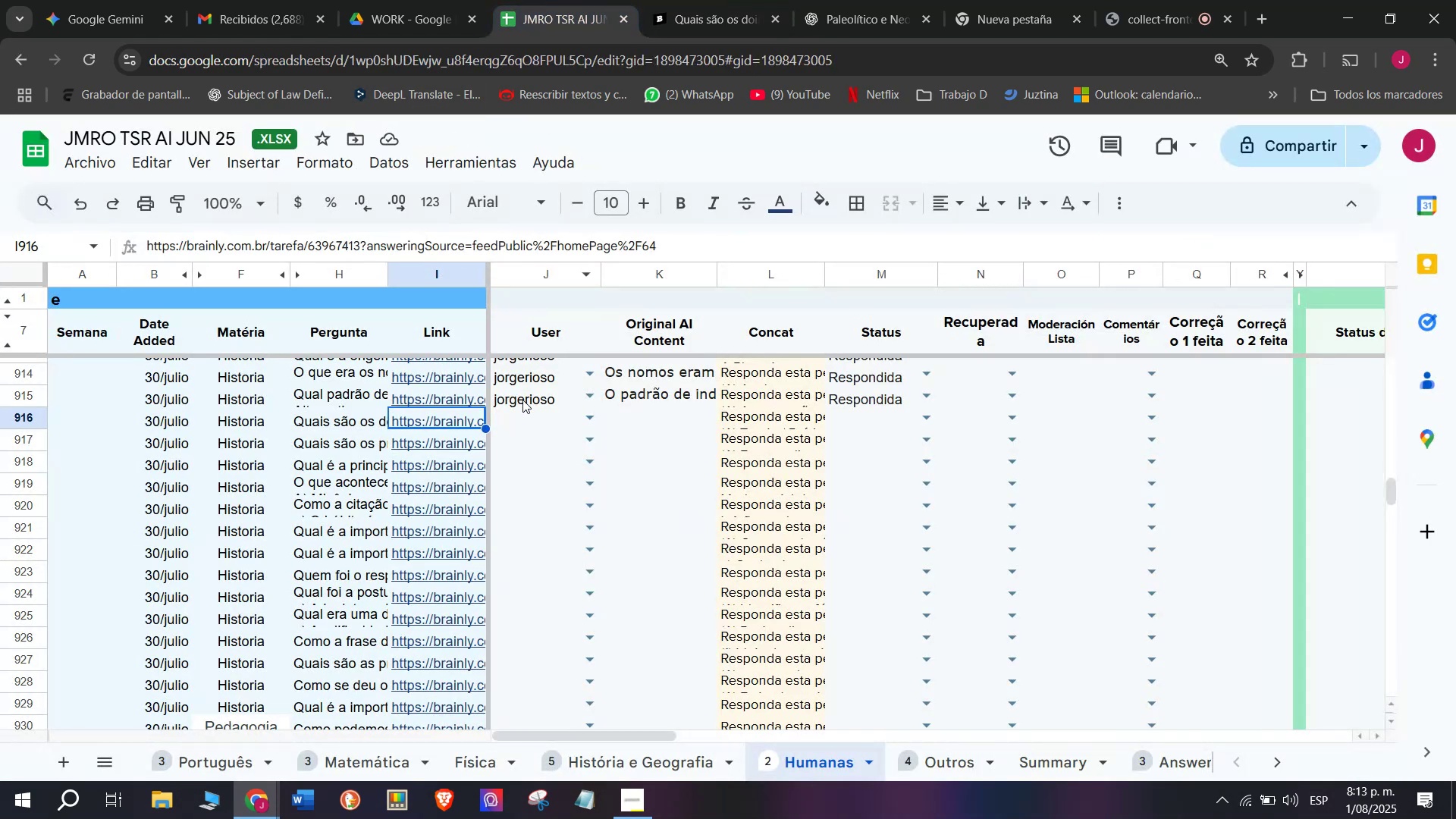 
left_click([513, 419])
 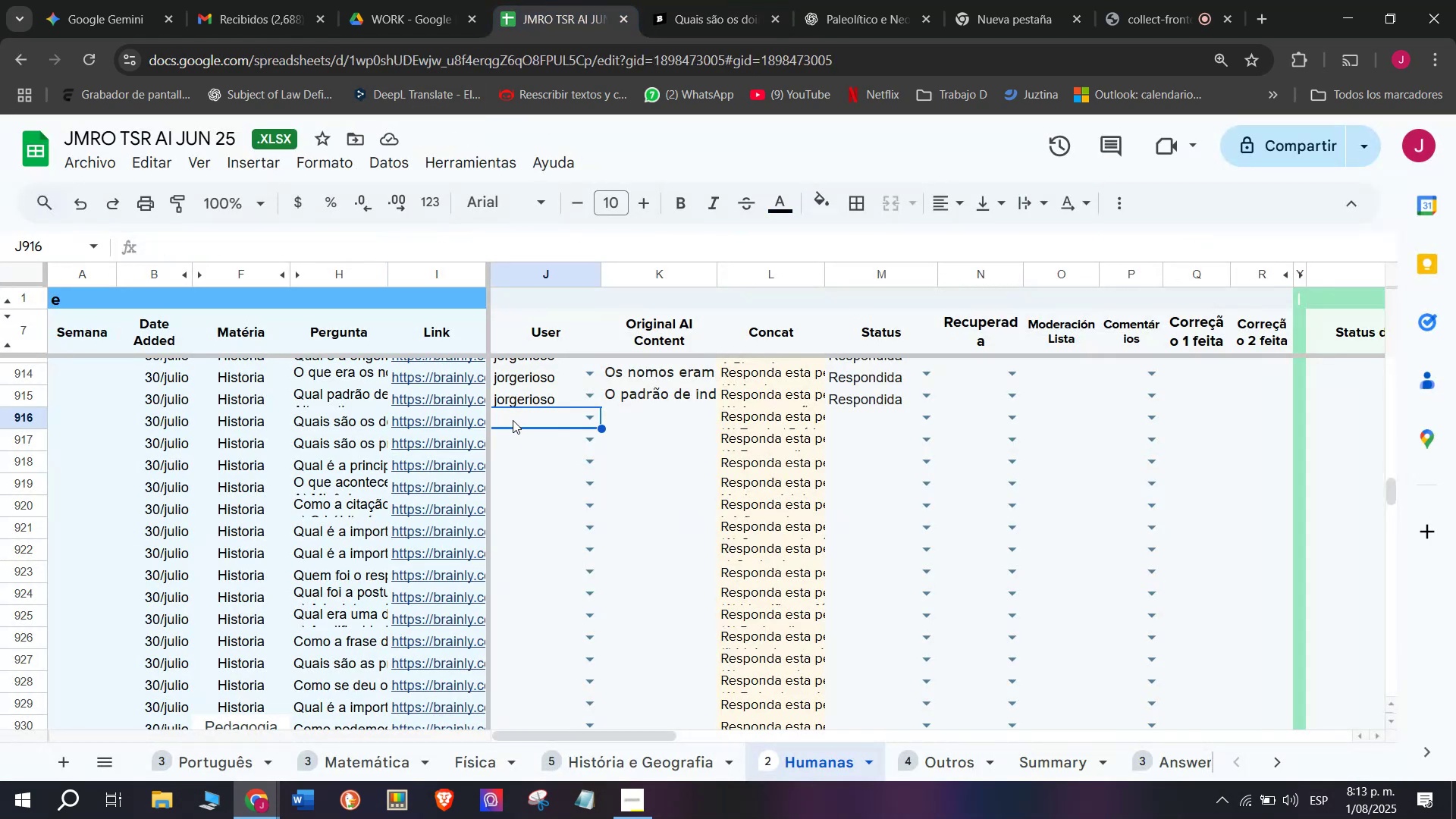 
key(J)
 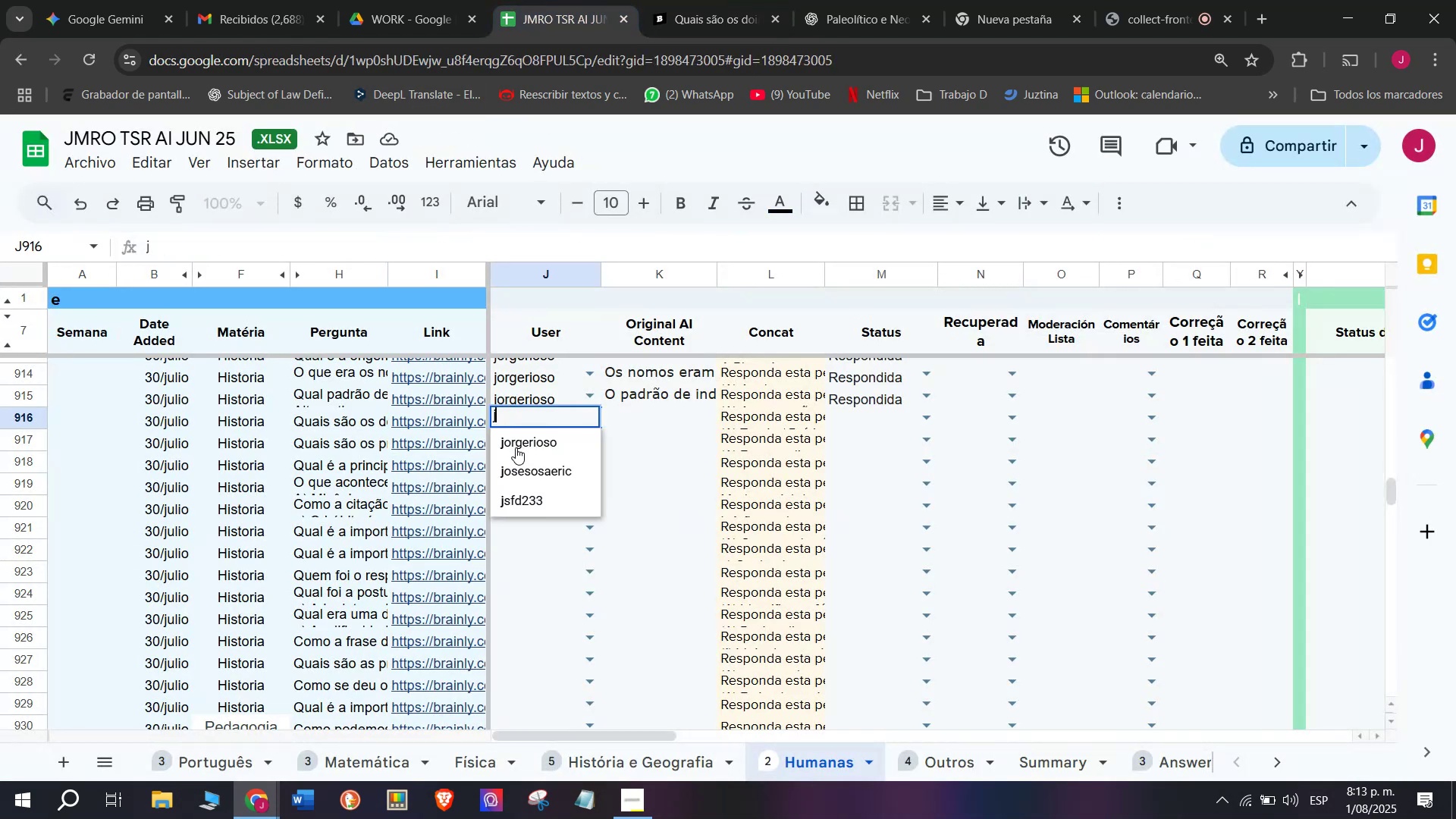 
left_click([516, 447])
 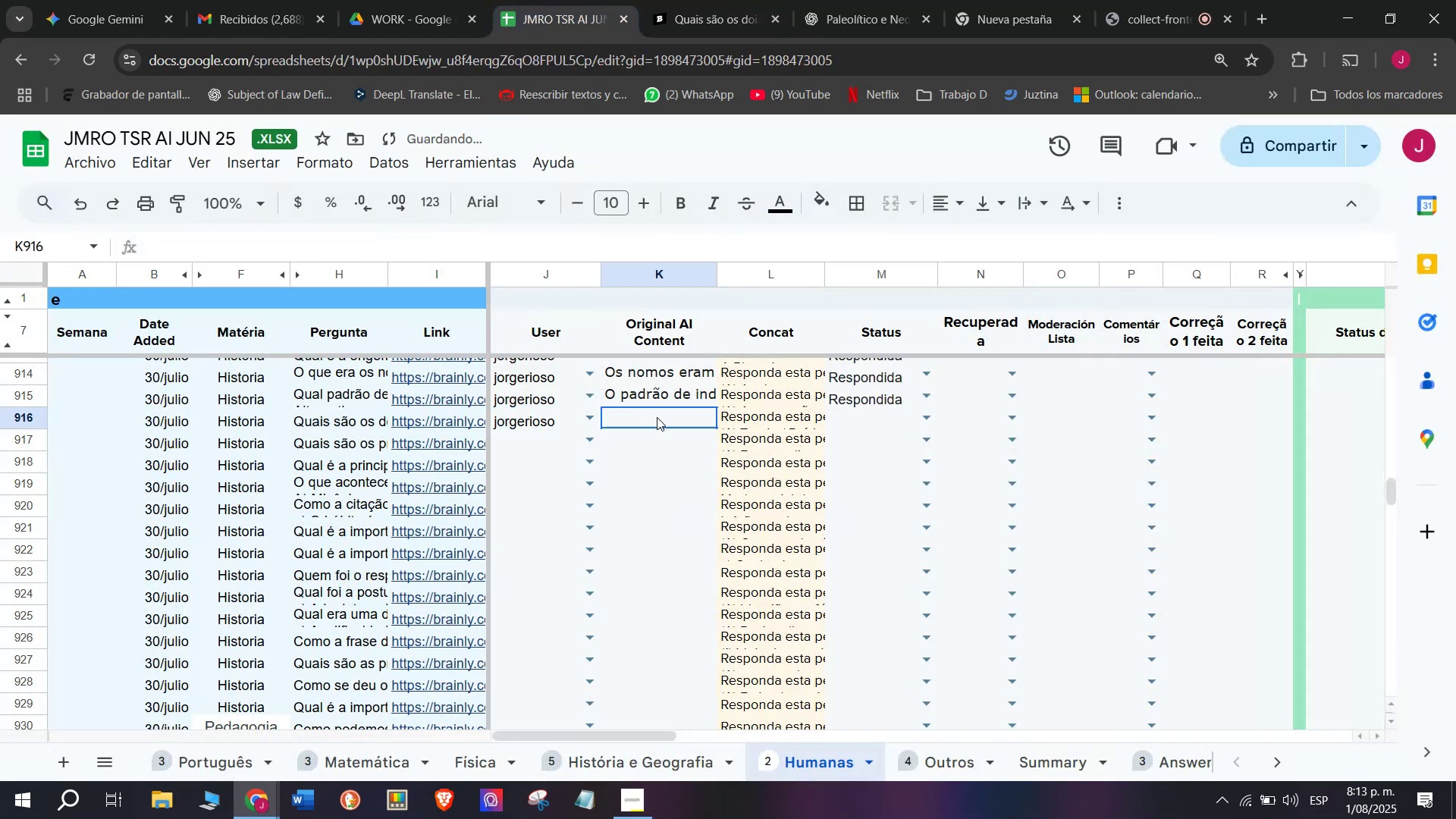 
double_click([657, 417])
 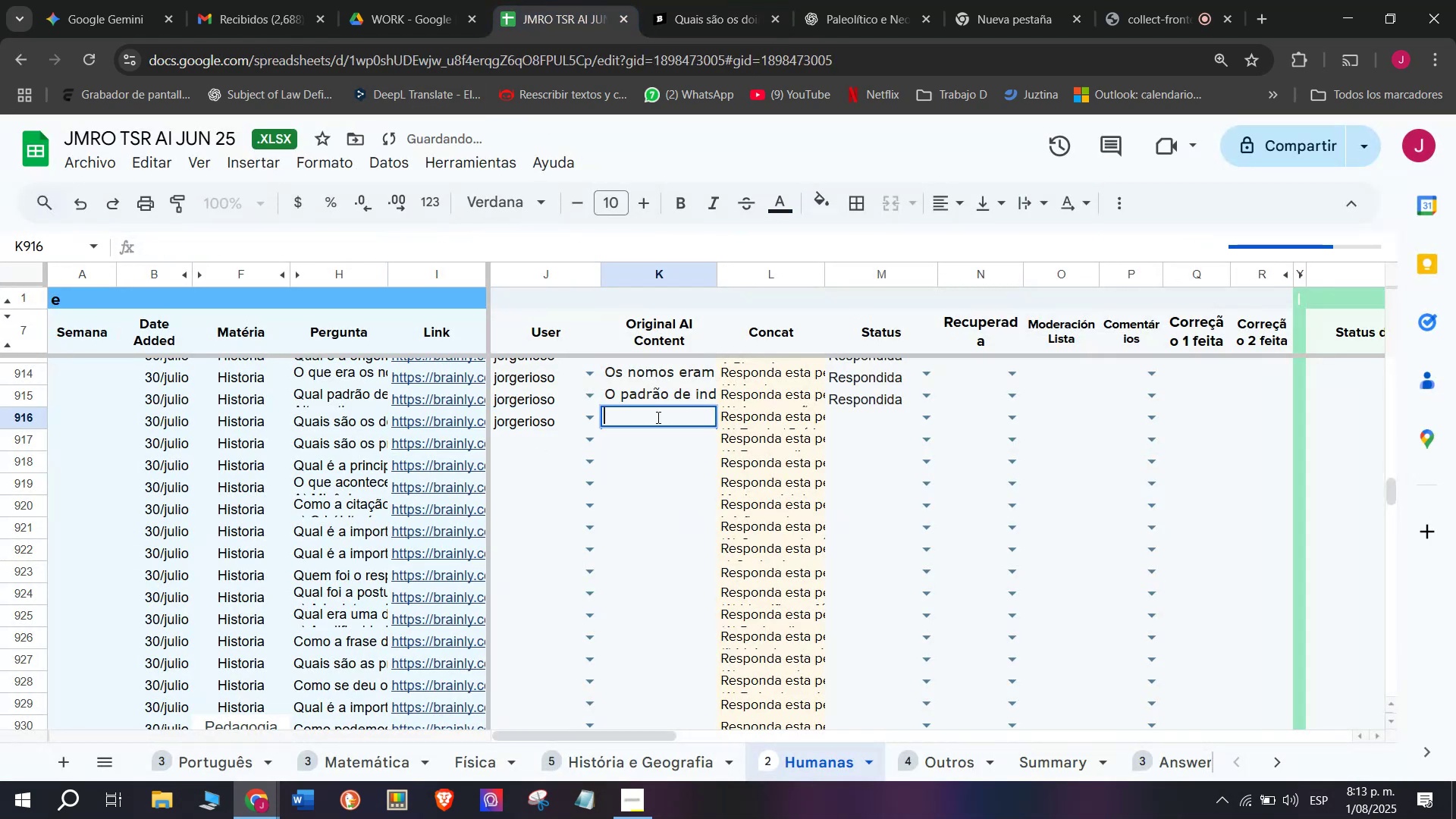 
hold_key(key=ControlLeft, duration=0.36)
 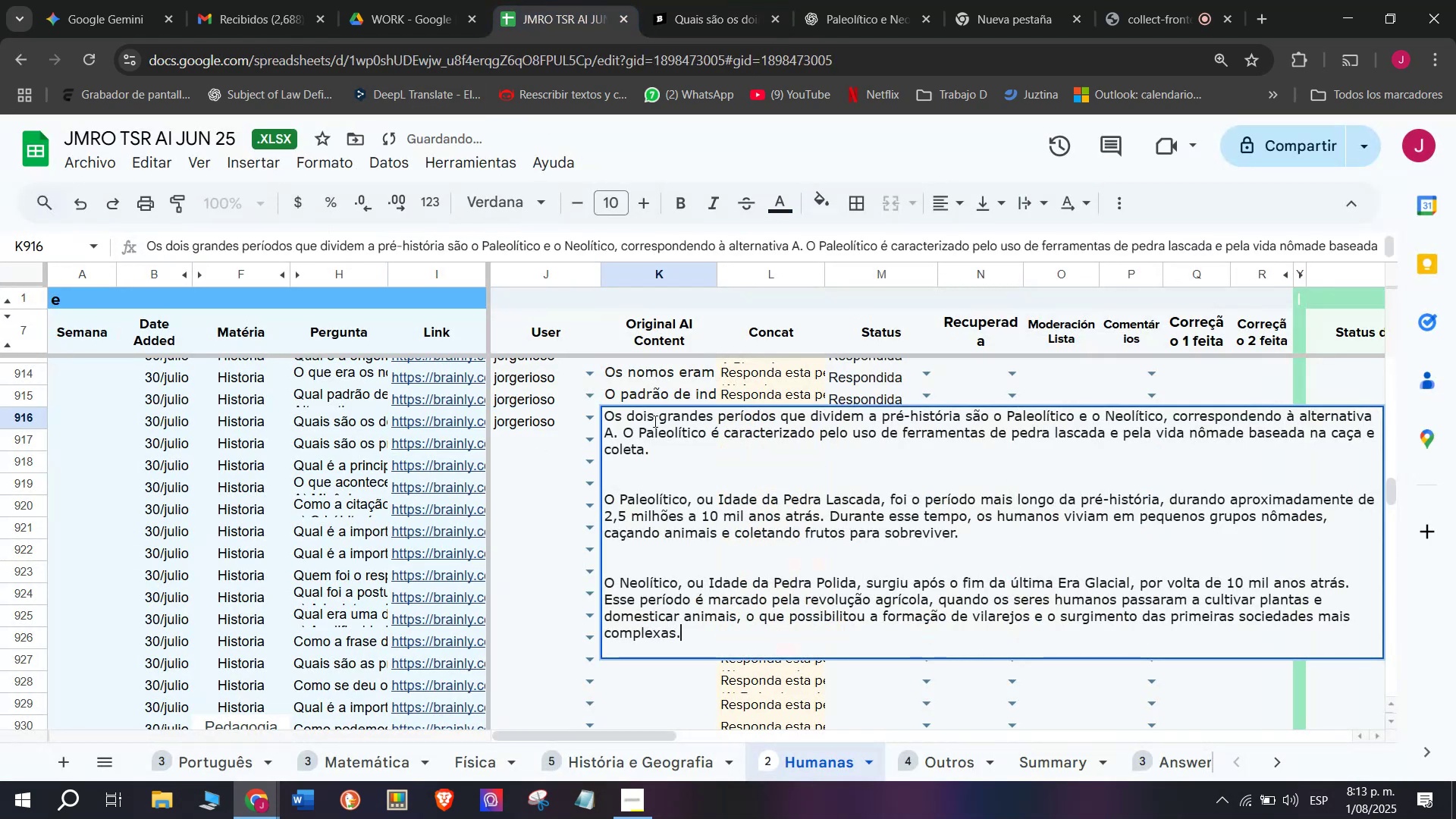 
key(Enter)
 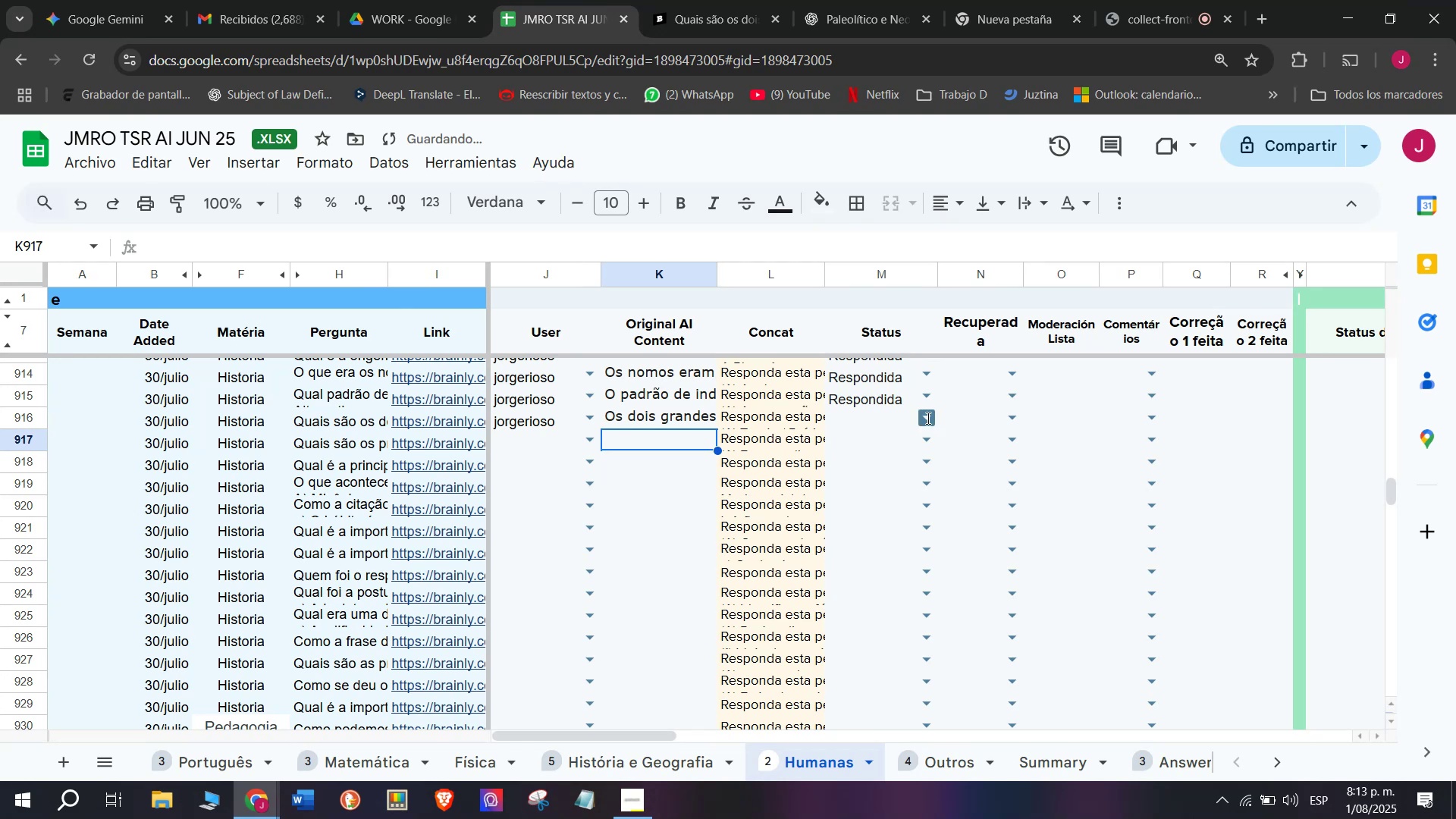 
left_click([890, 461])
 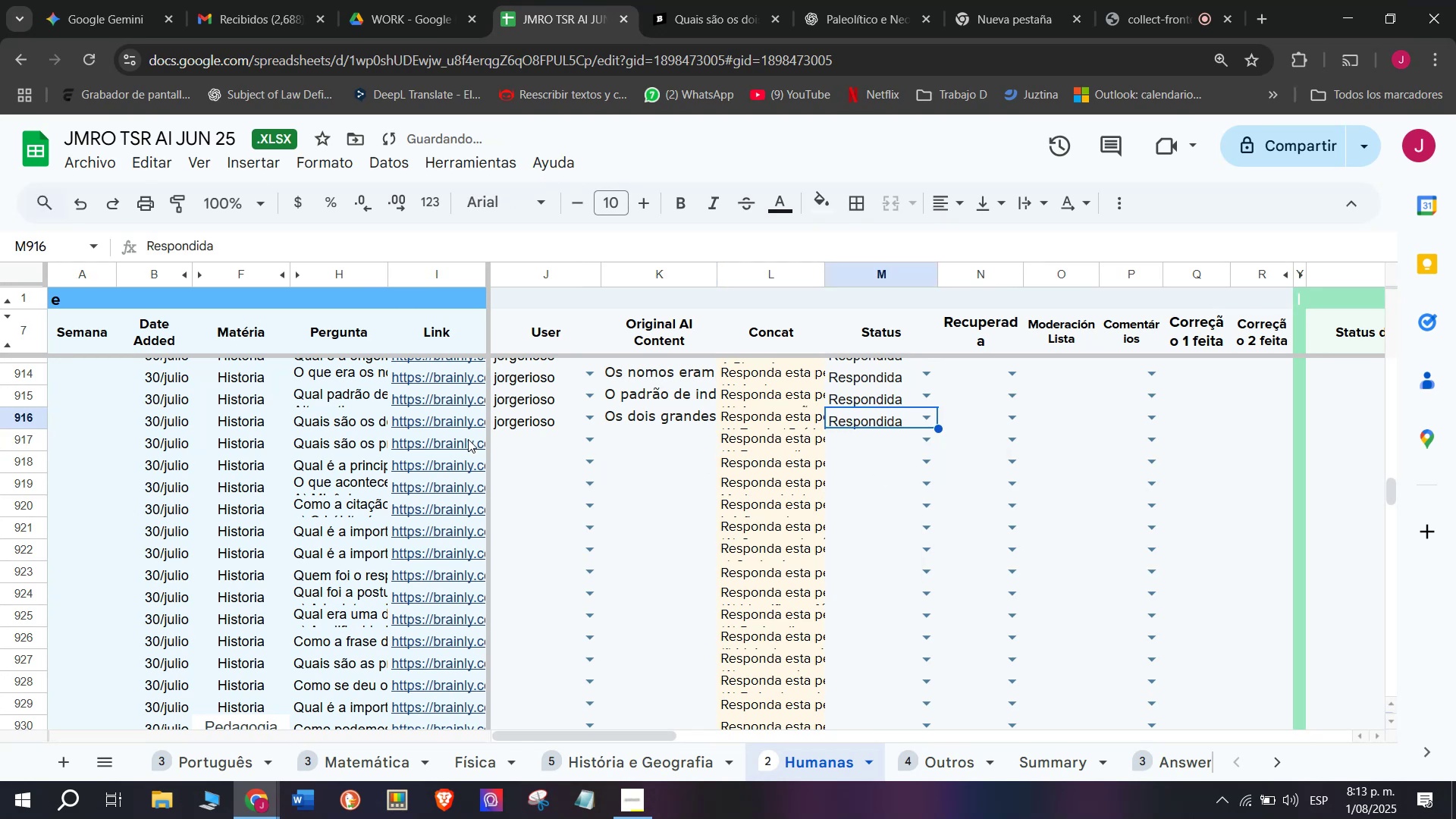 
left_click([466, 438])
 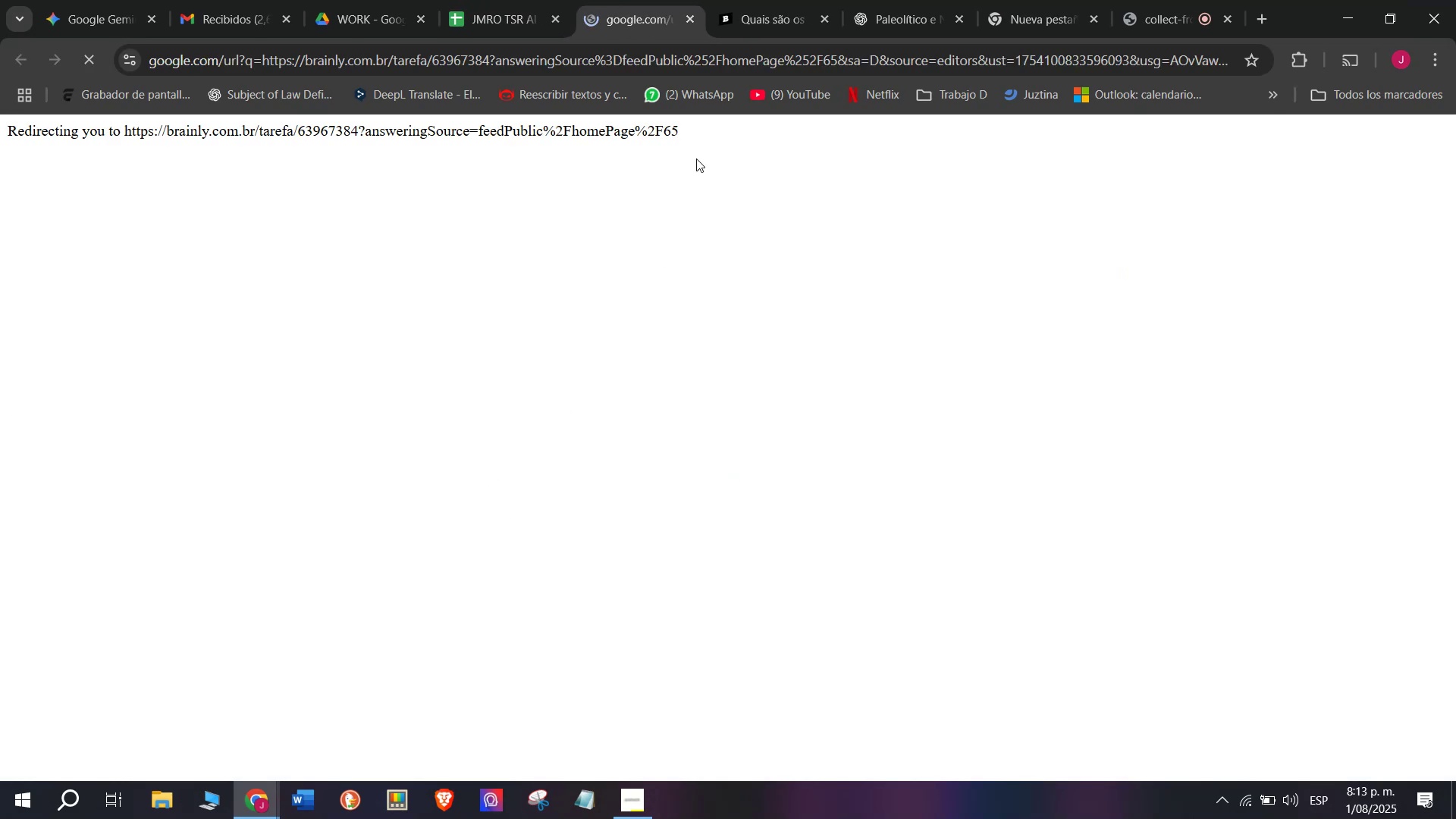 
left_click([748, 0])
 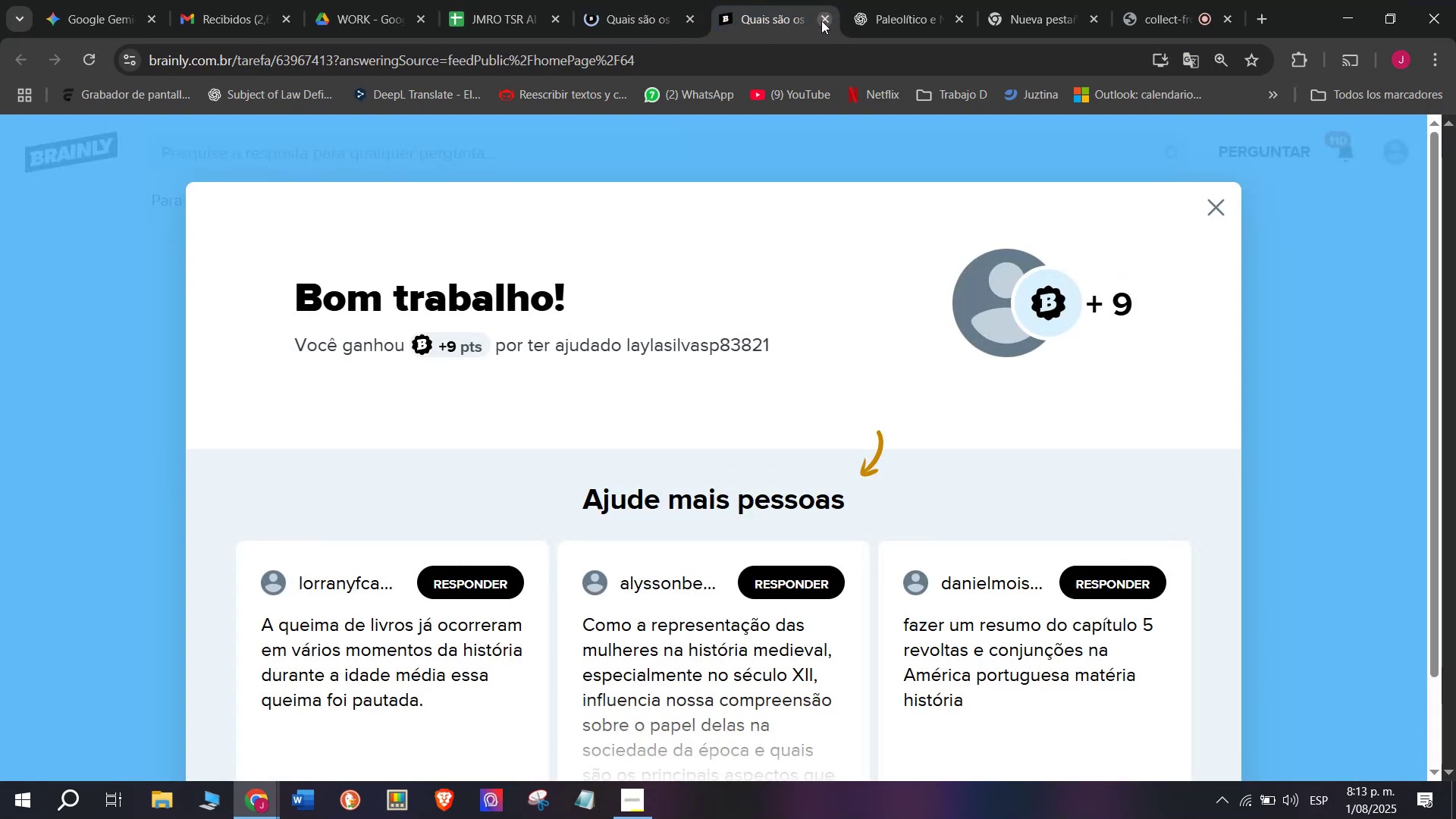 
double_click([616, 0])
 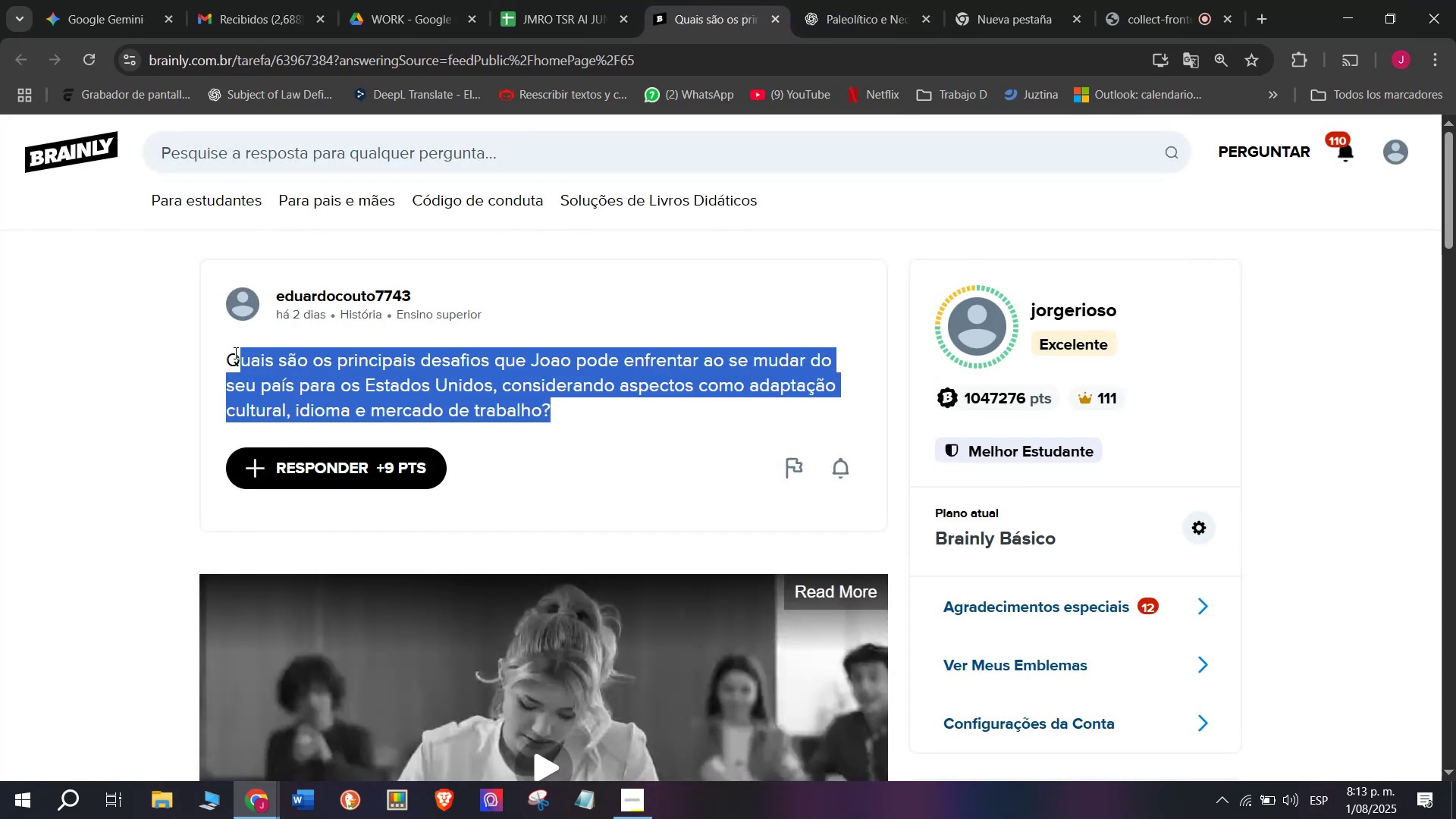 
key(Control+C)
 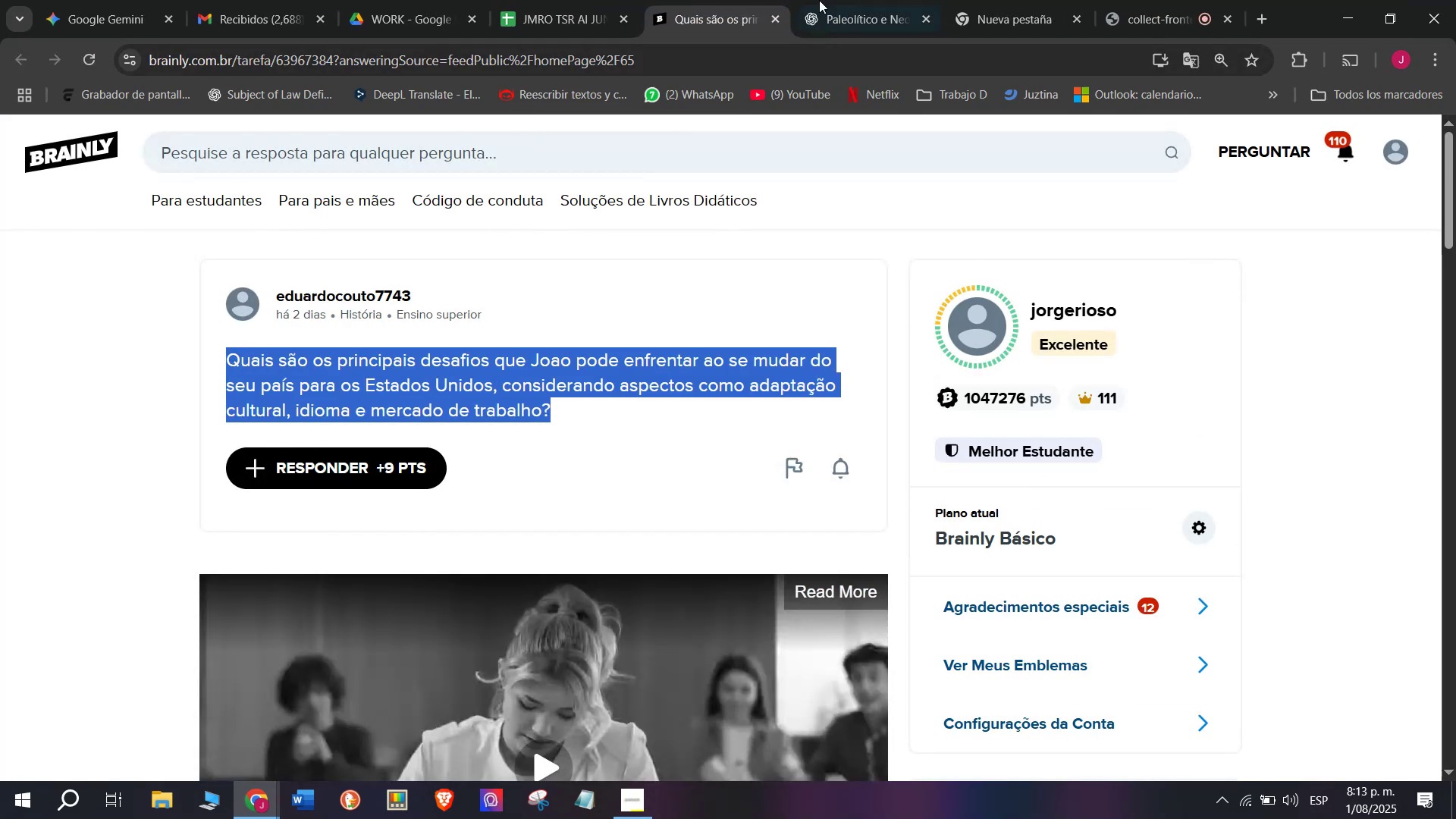 
left_click([846, 0])
 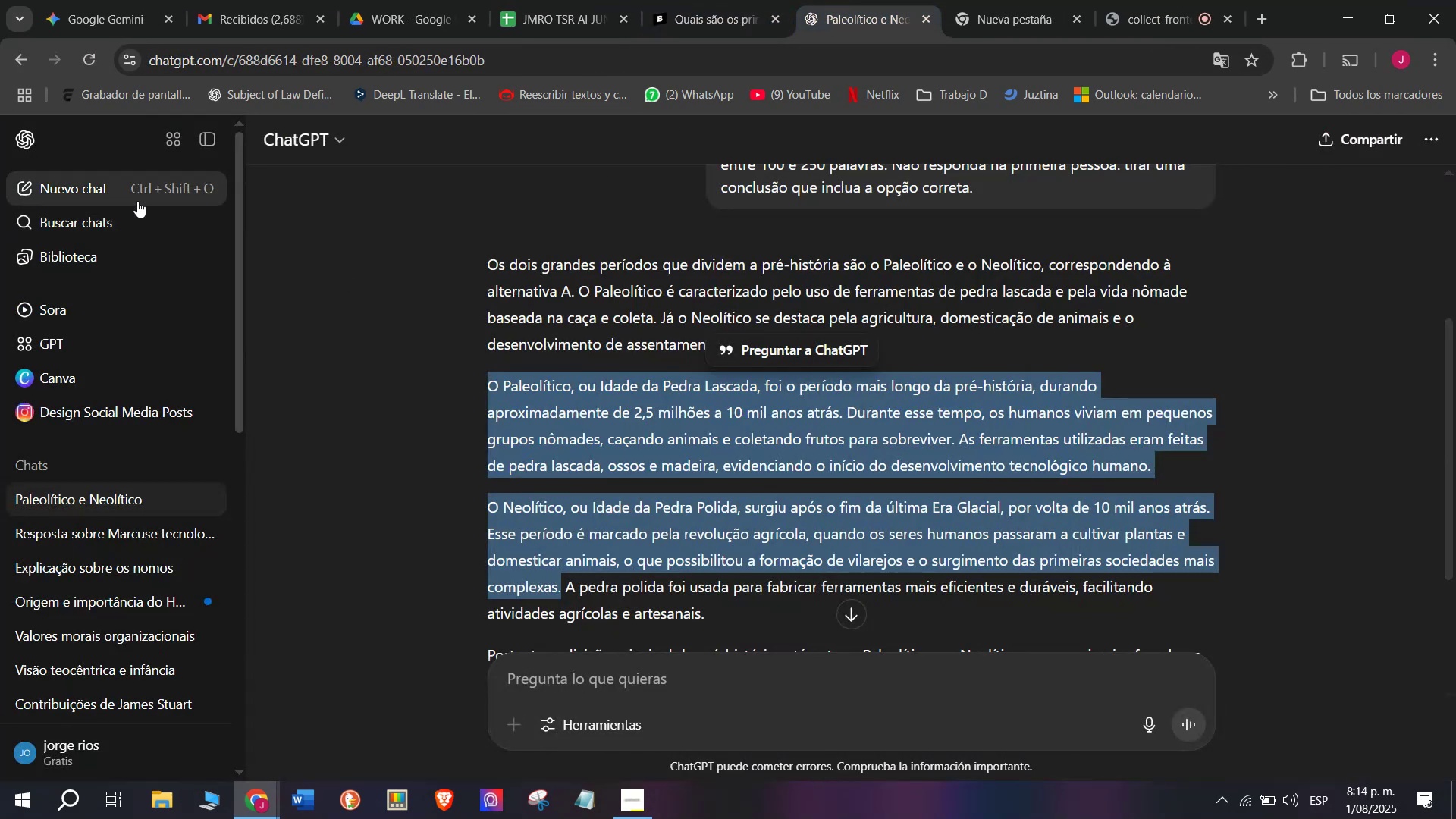 
left_click([80, 187])
 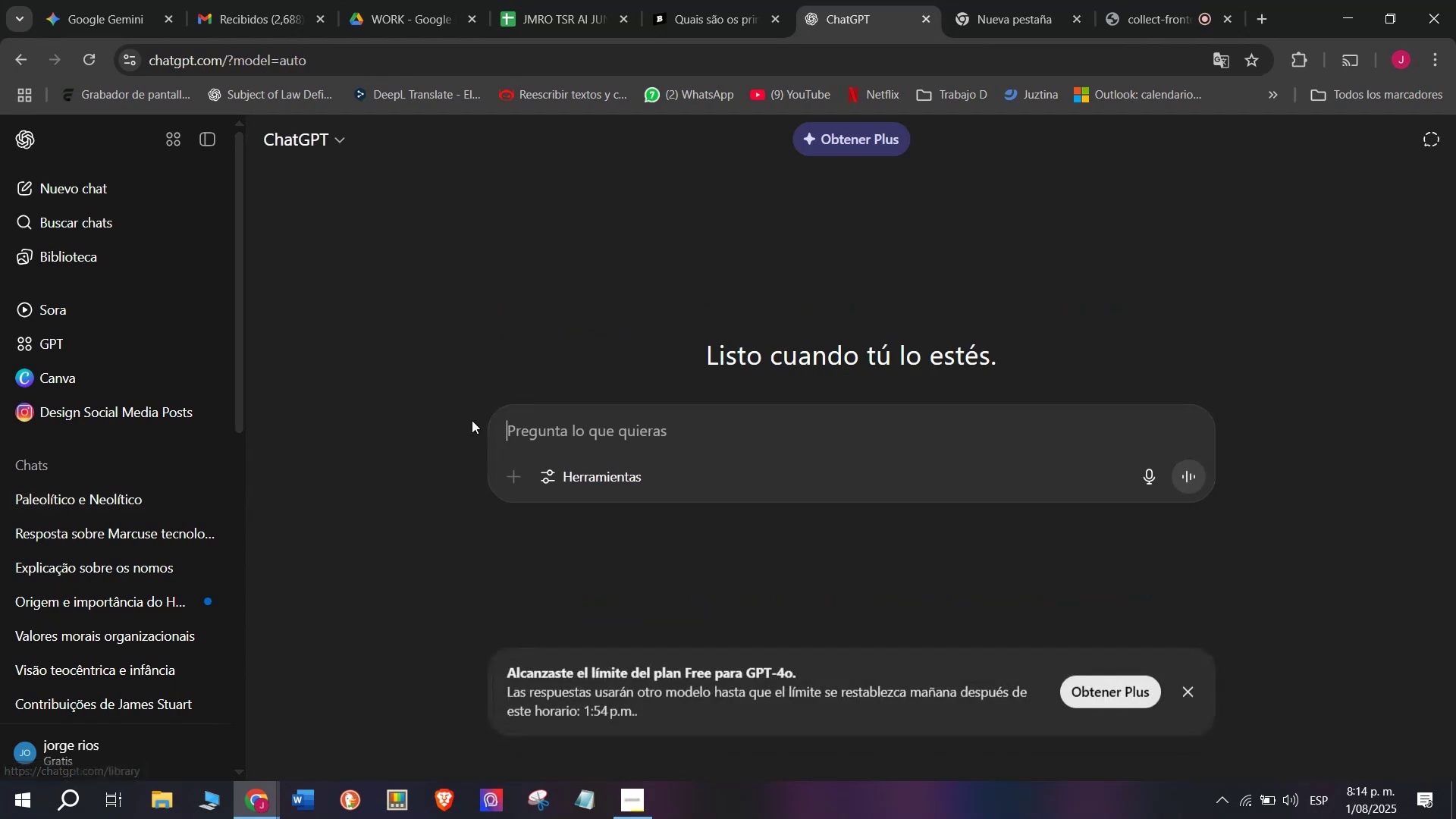 
key(Meta+V)
 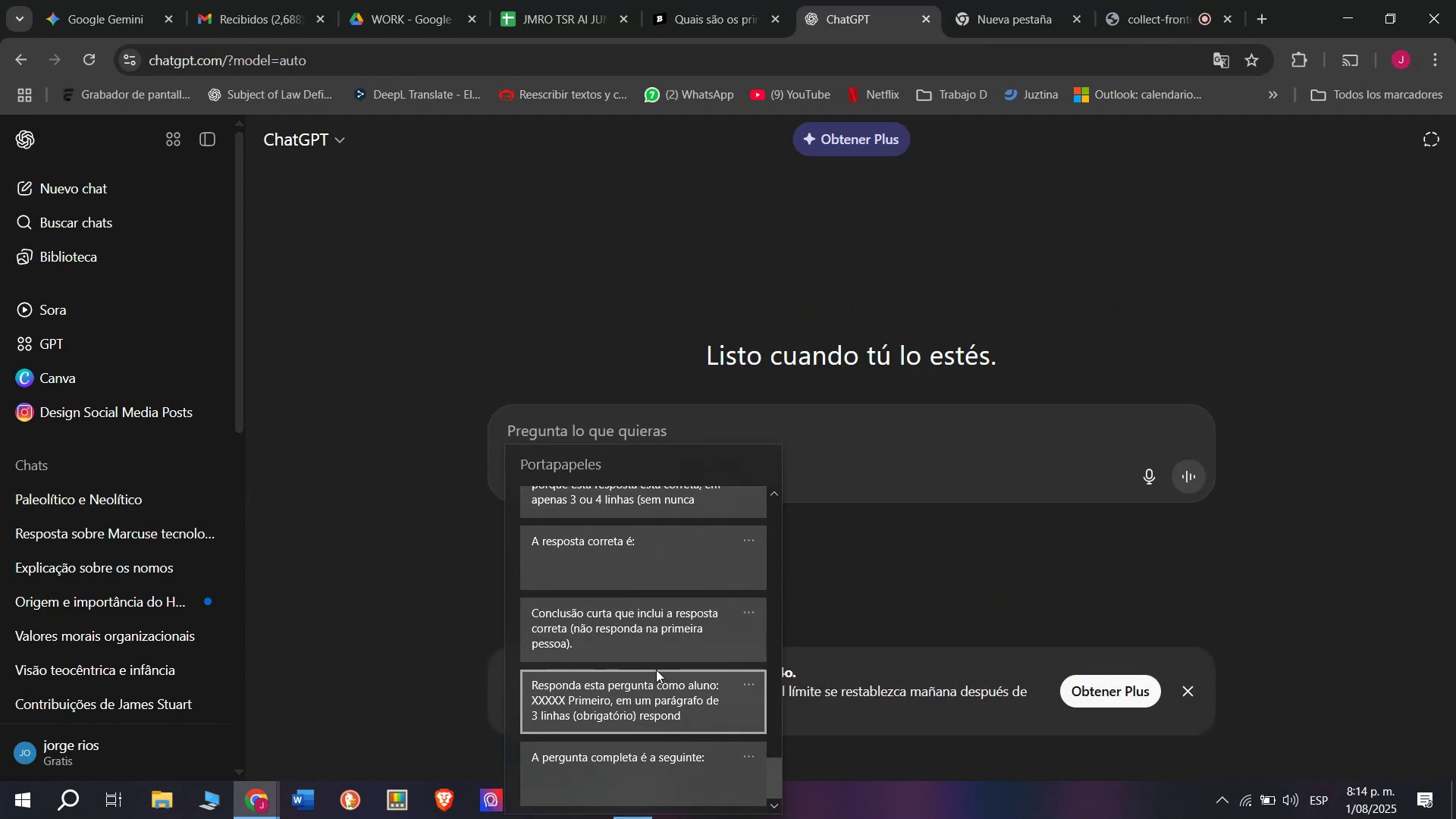 
double_click([639, 688])
 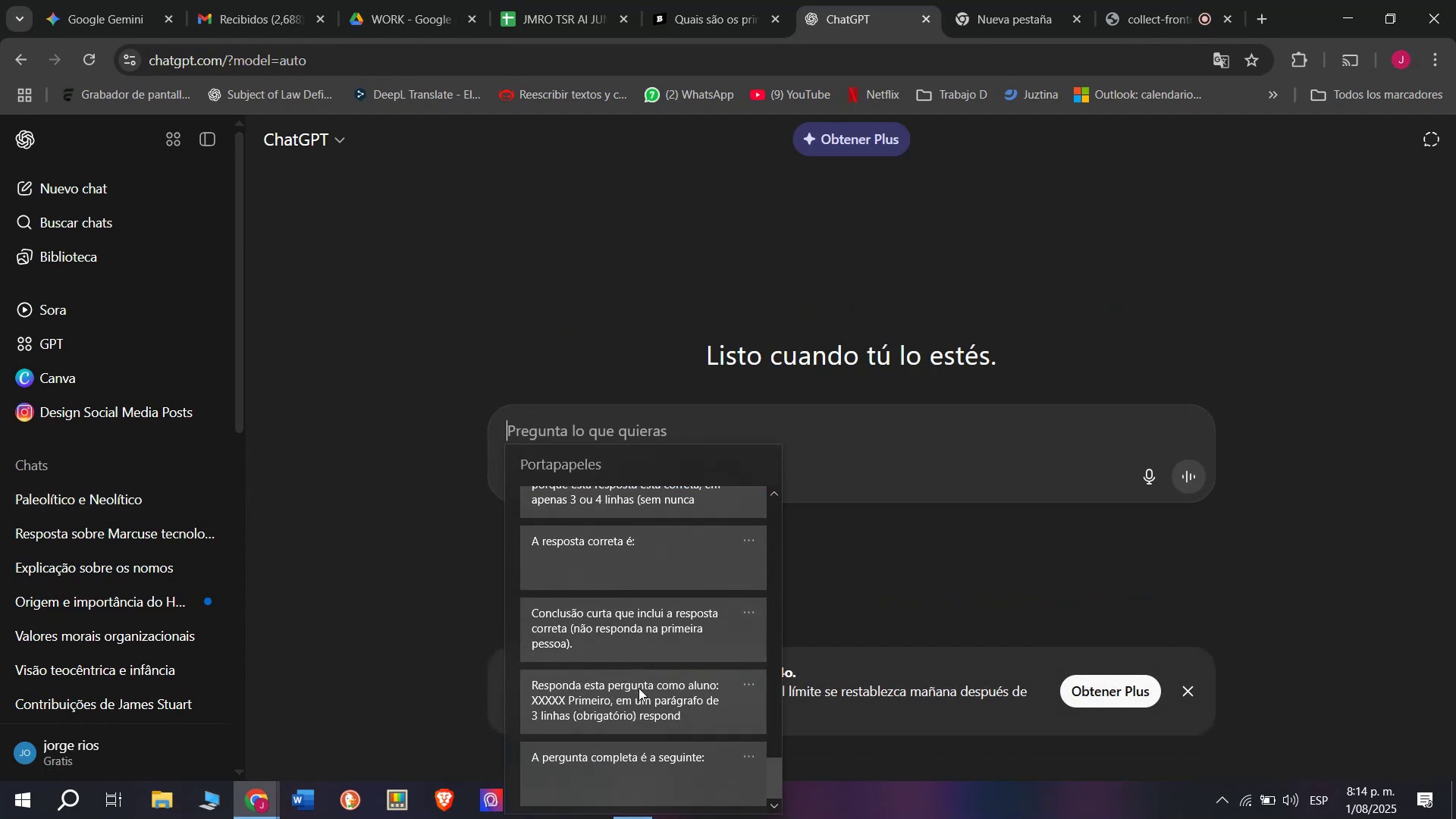 
key(Control+ControlLeft)
 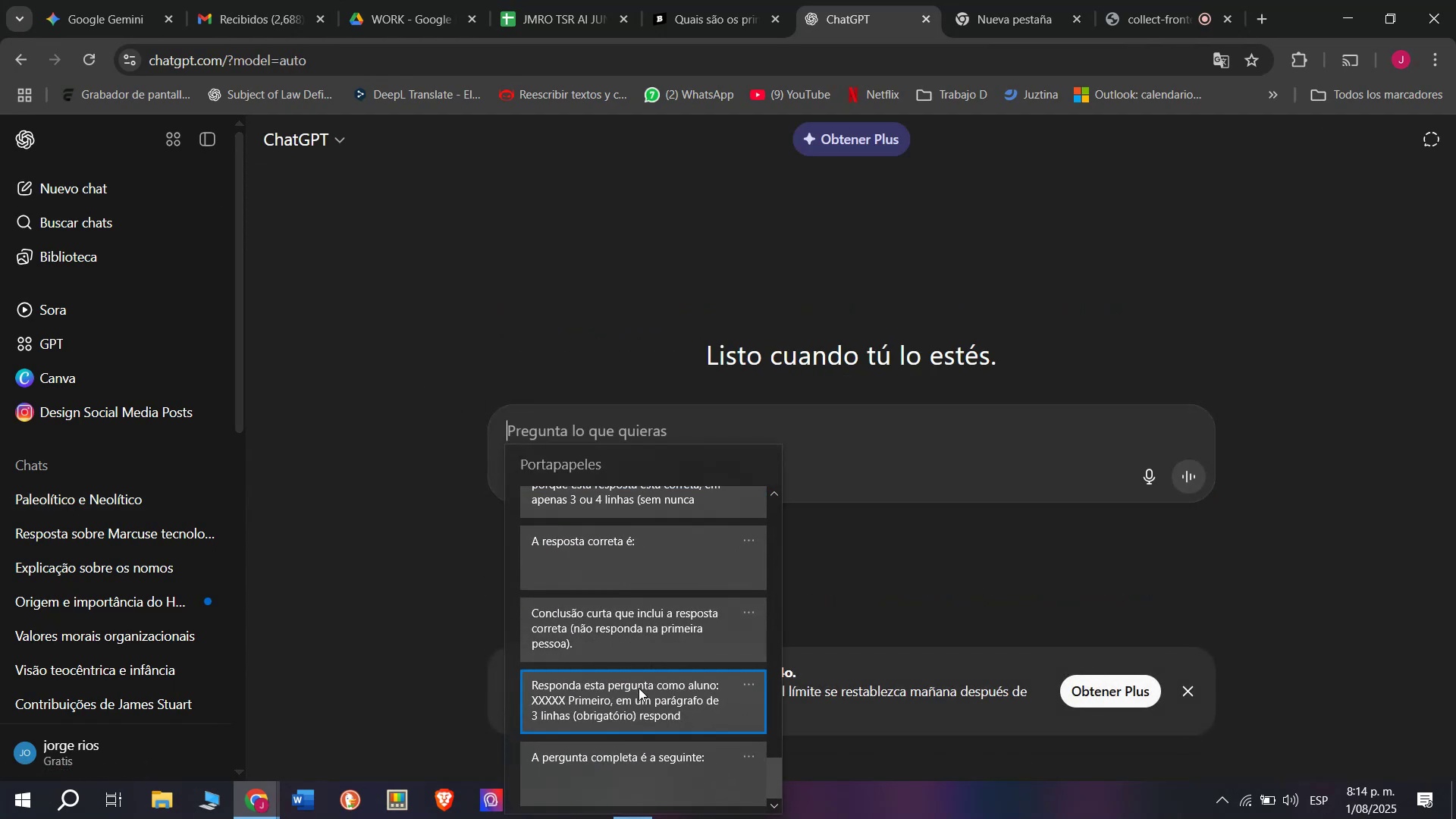 
key(Control+V)
 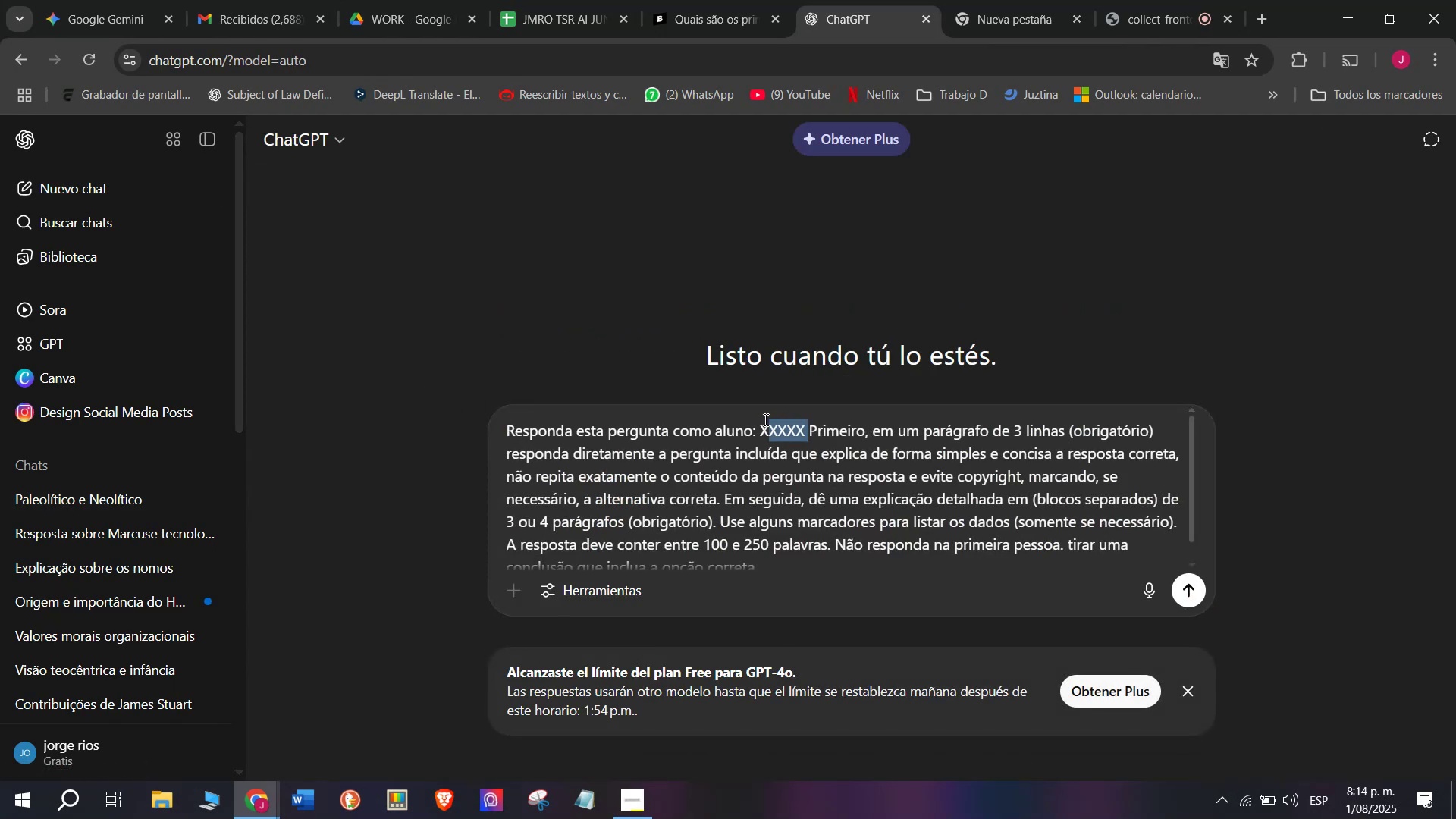 
key(Meta+MetaLeft)
 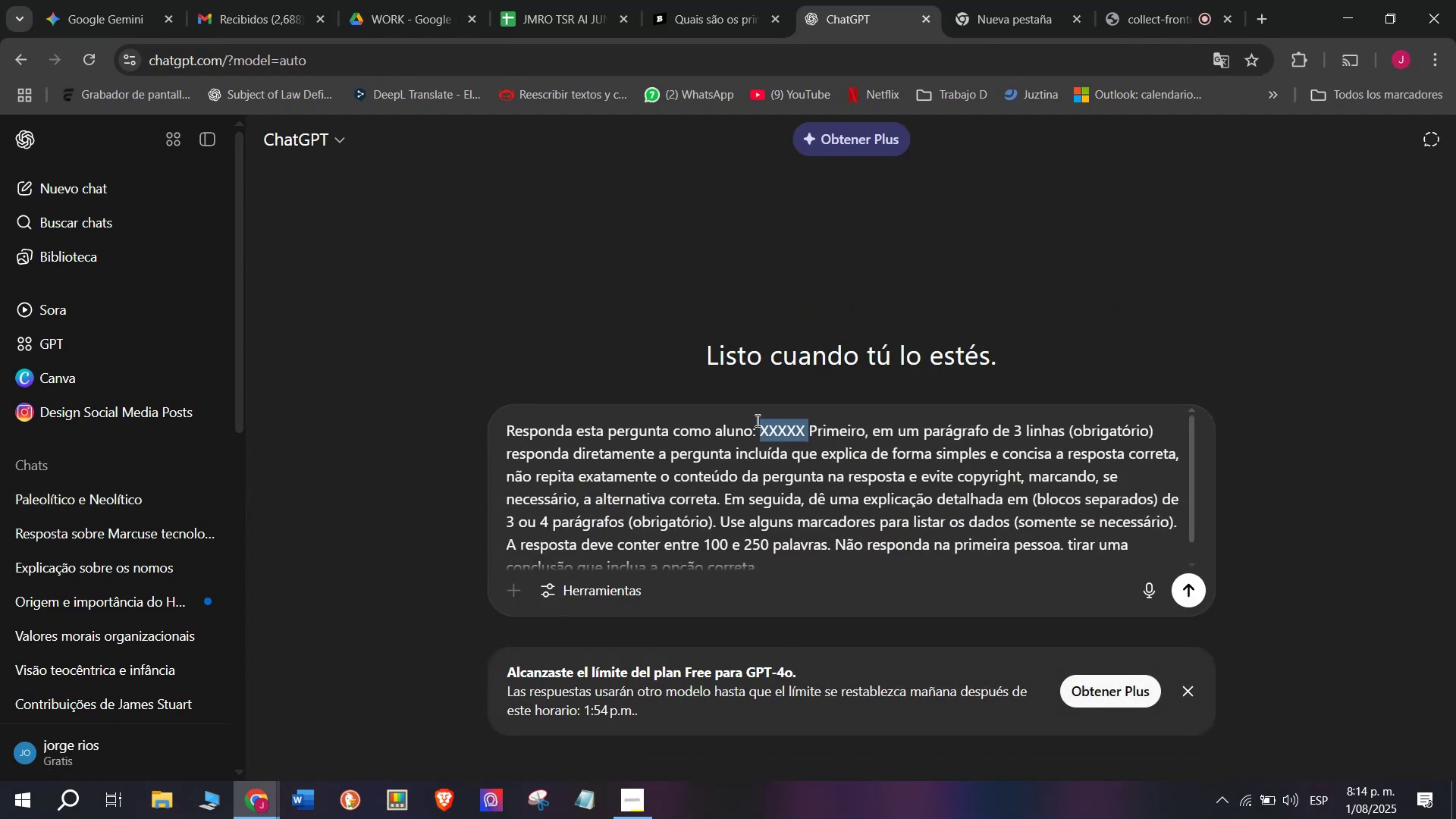 
key(Meta+V)
 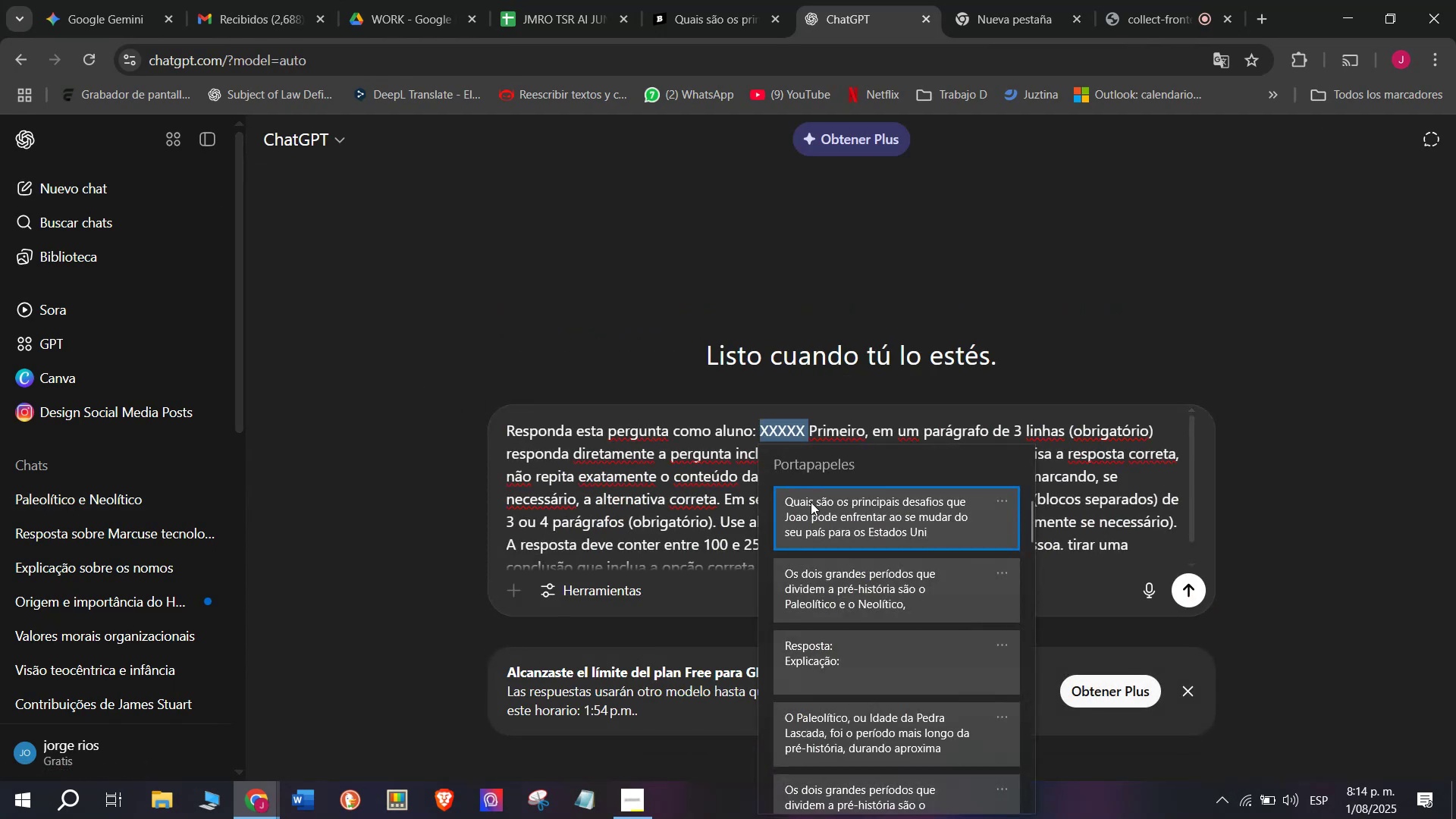 
key(Control+ControlLeft)
 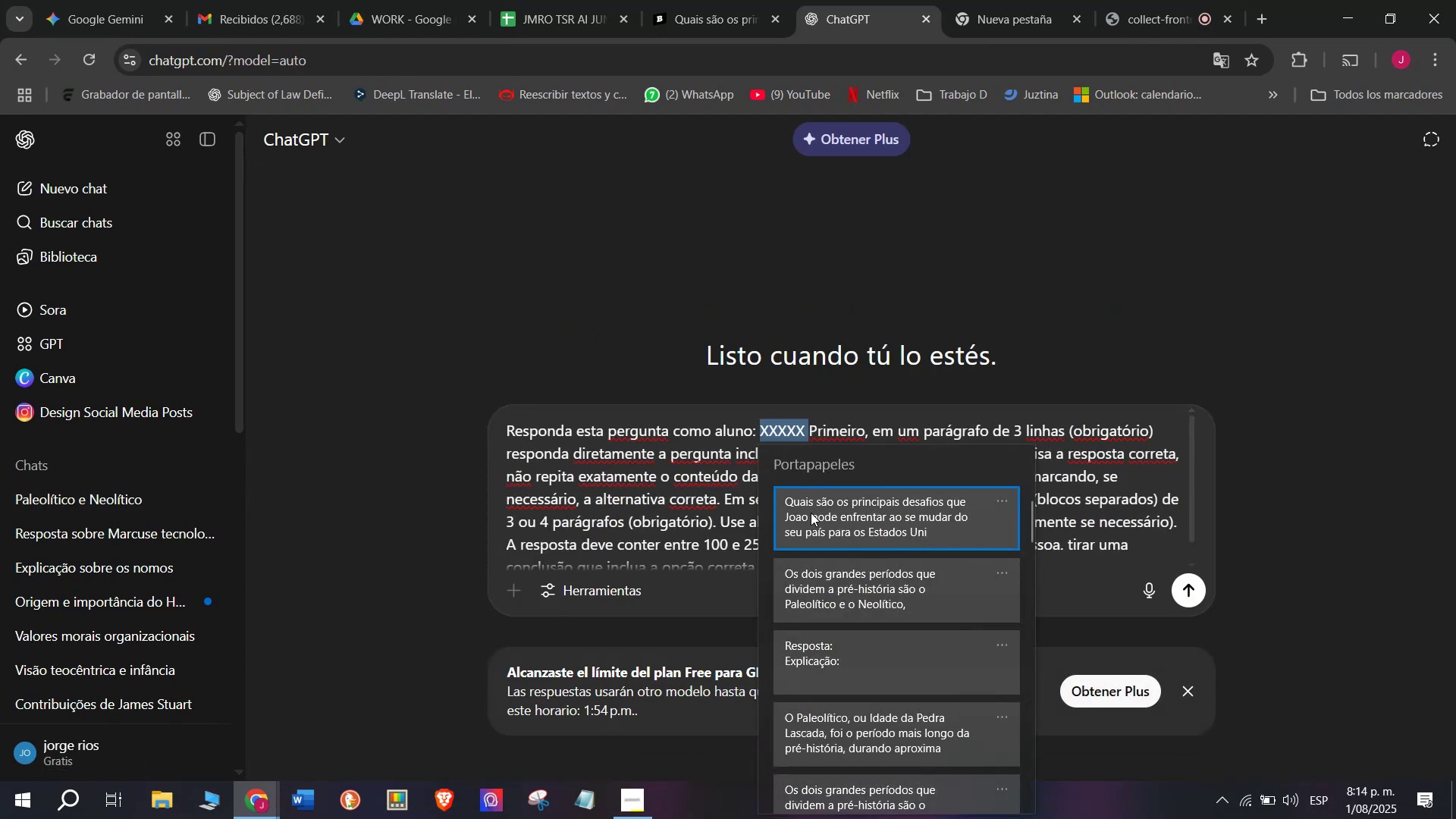 
key(Control+V)
 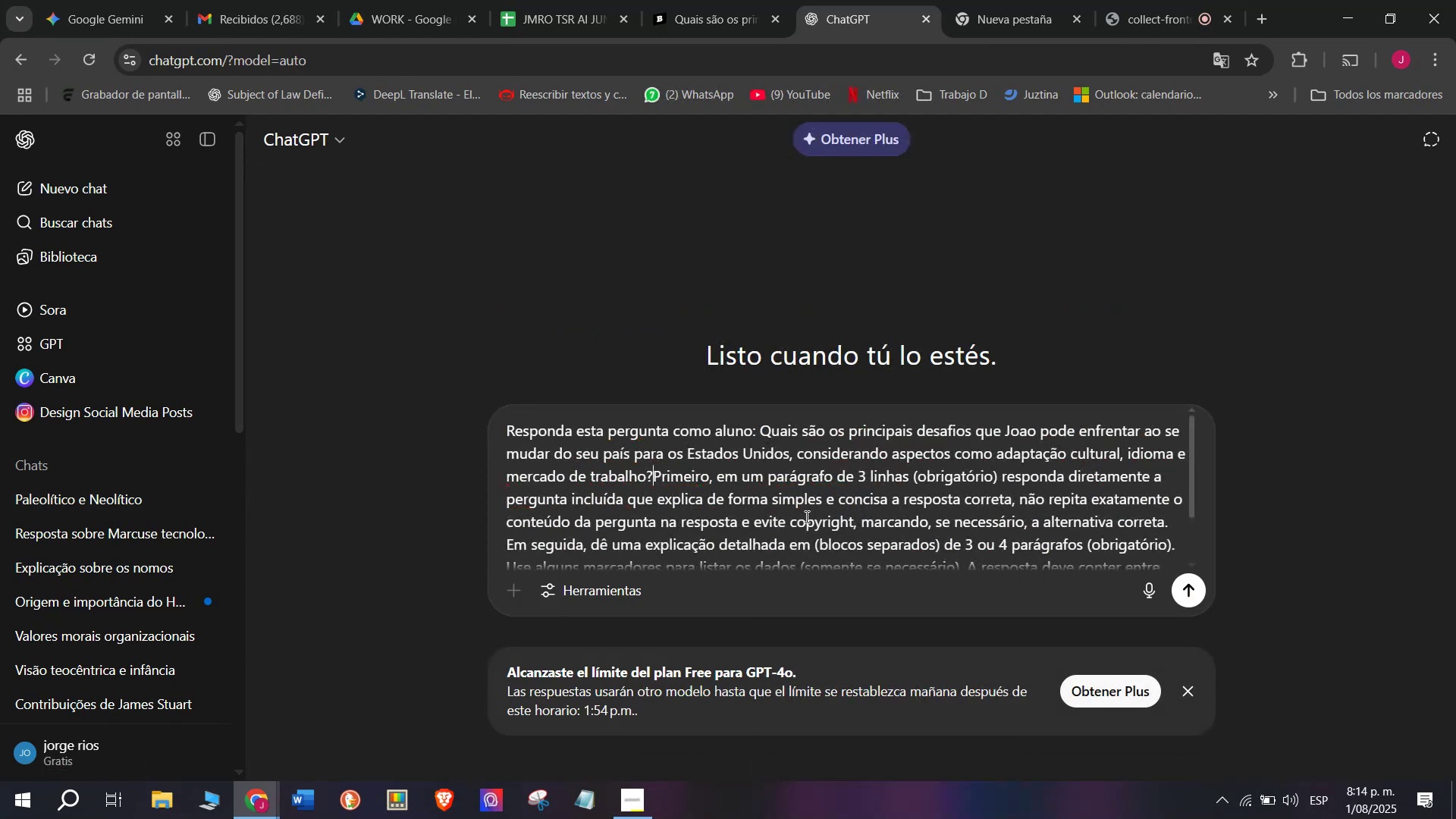 
key(Enter)
 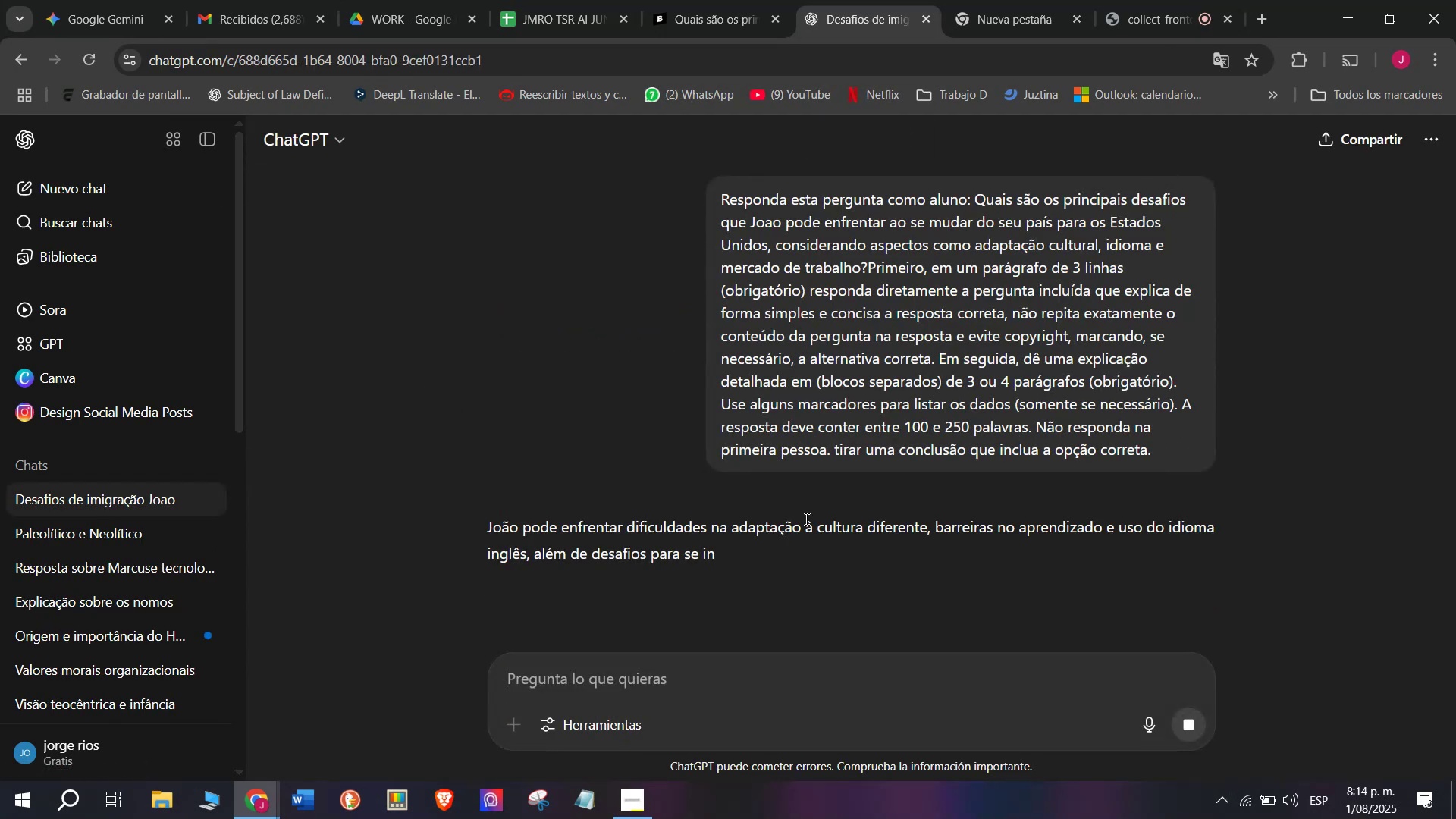 
scroll: coordinate [808, 440], scroll_direction: down, amount: 1.0
 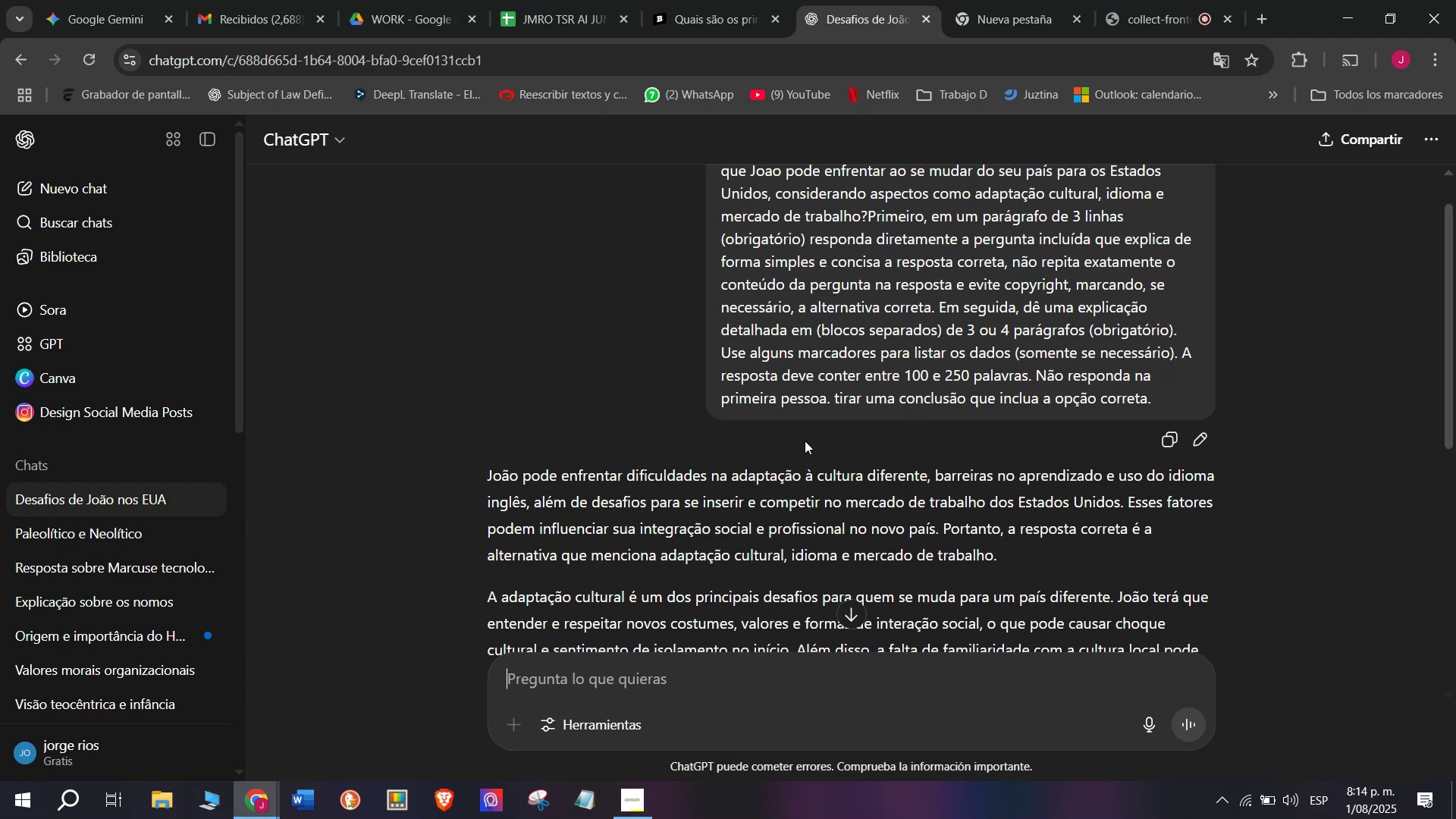 
left_click([691, 0])
 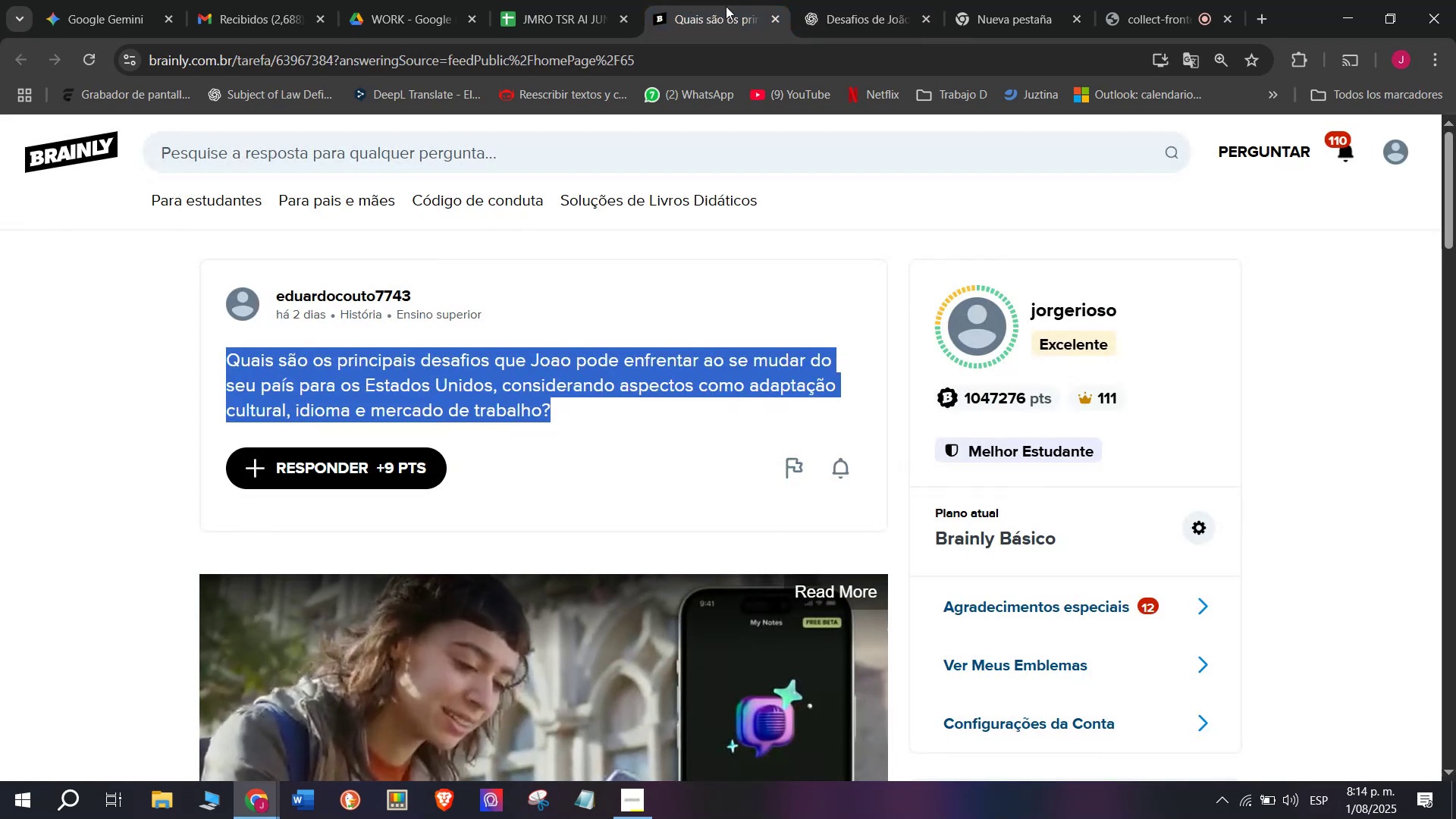 
left_click([878, 0])
 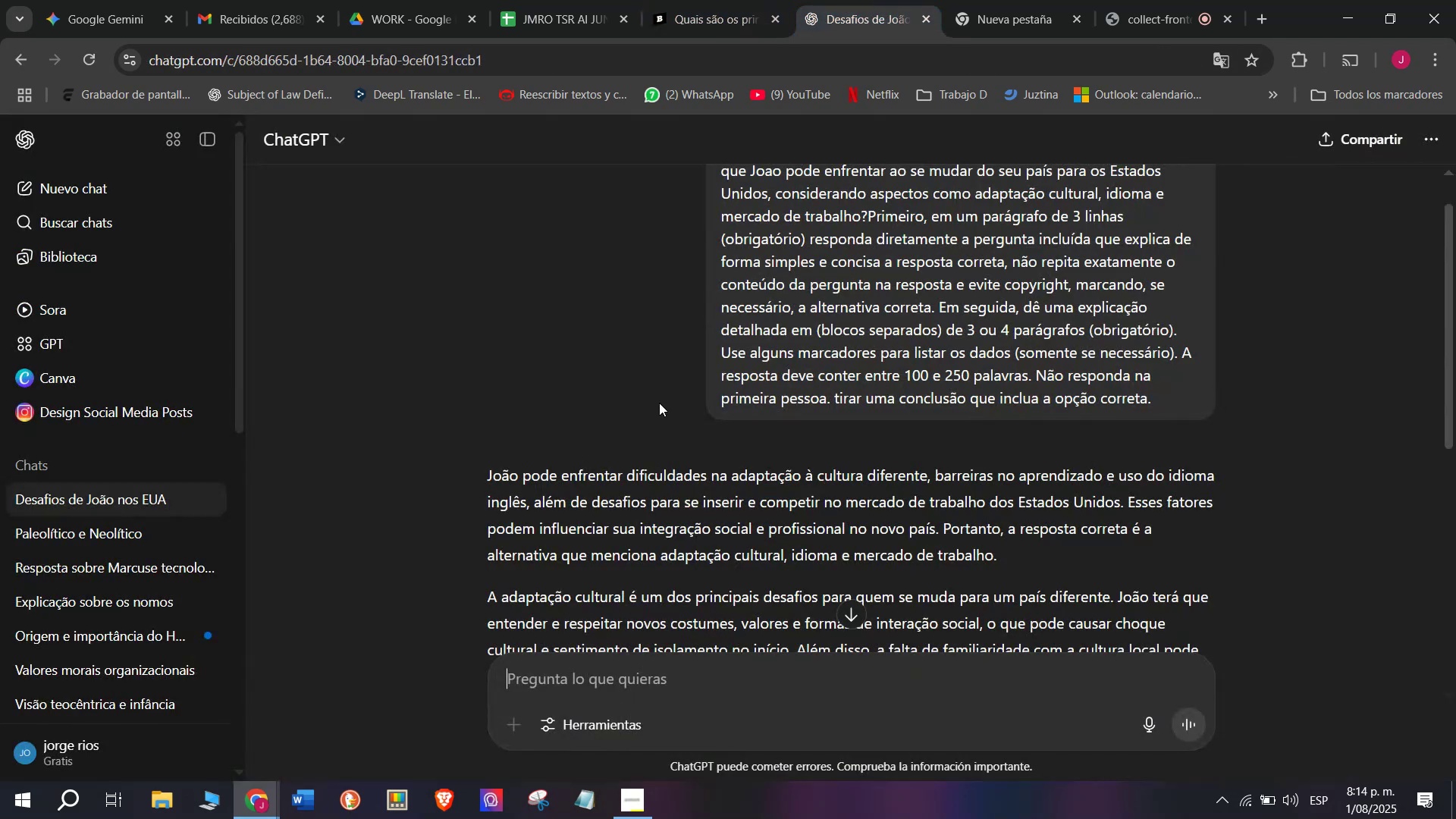 
scroll: coordinate [641, 425], scroll_direction: down, amount: 1.0
 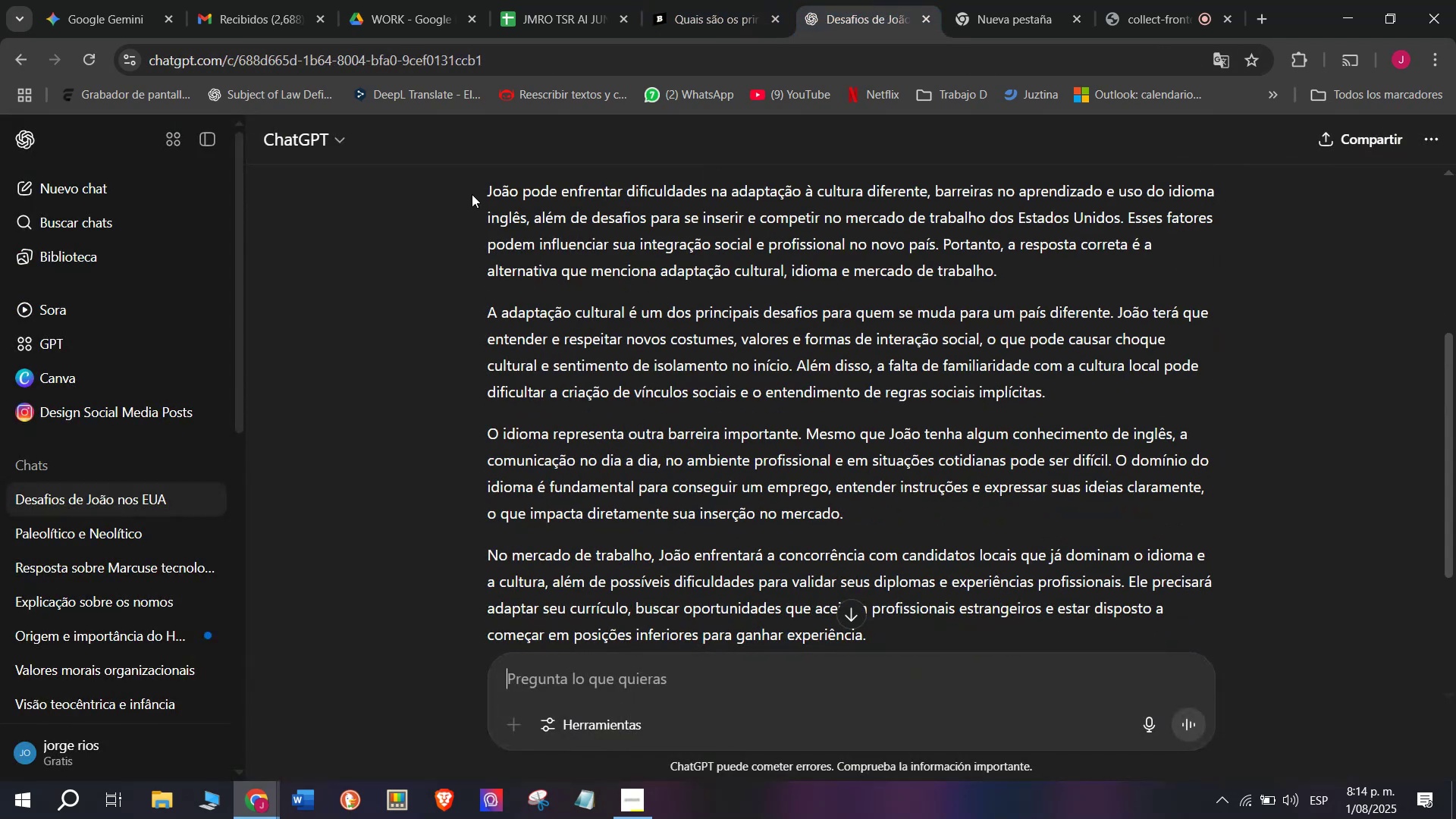 
scroll: coordinate [477, 249], scroll_direction: up, amount: 1.0
 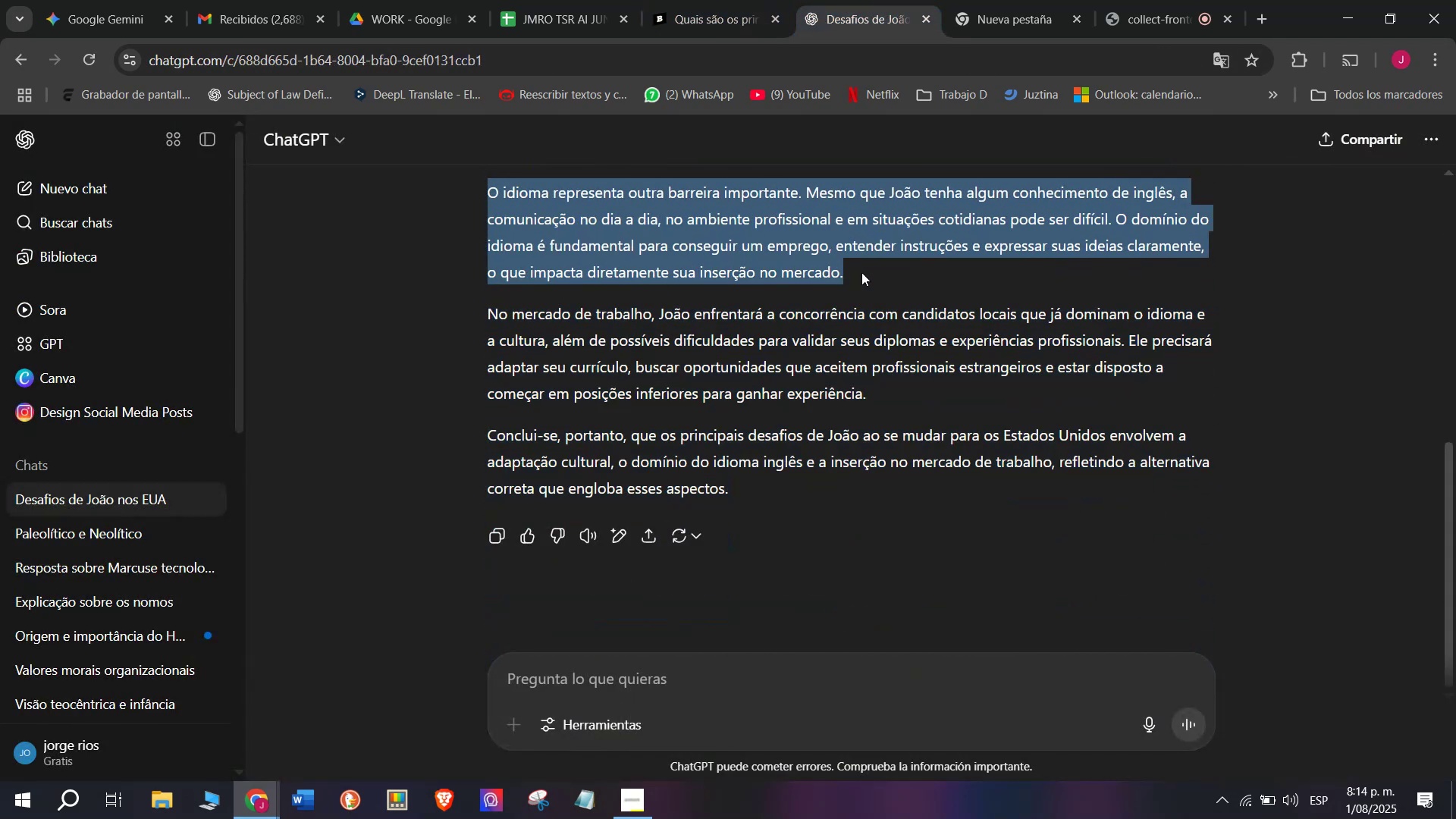 
wait(5.41)
 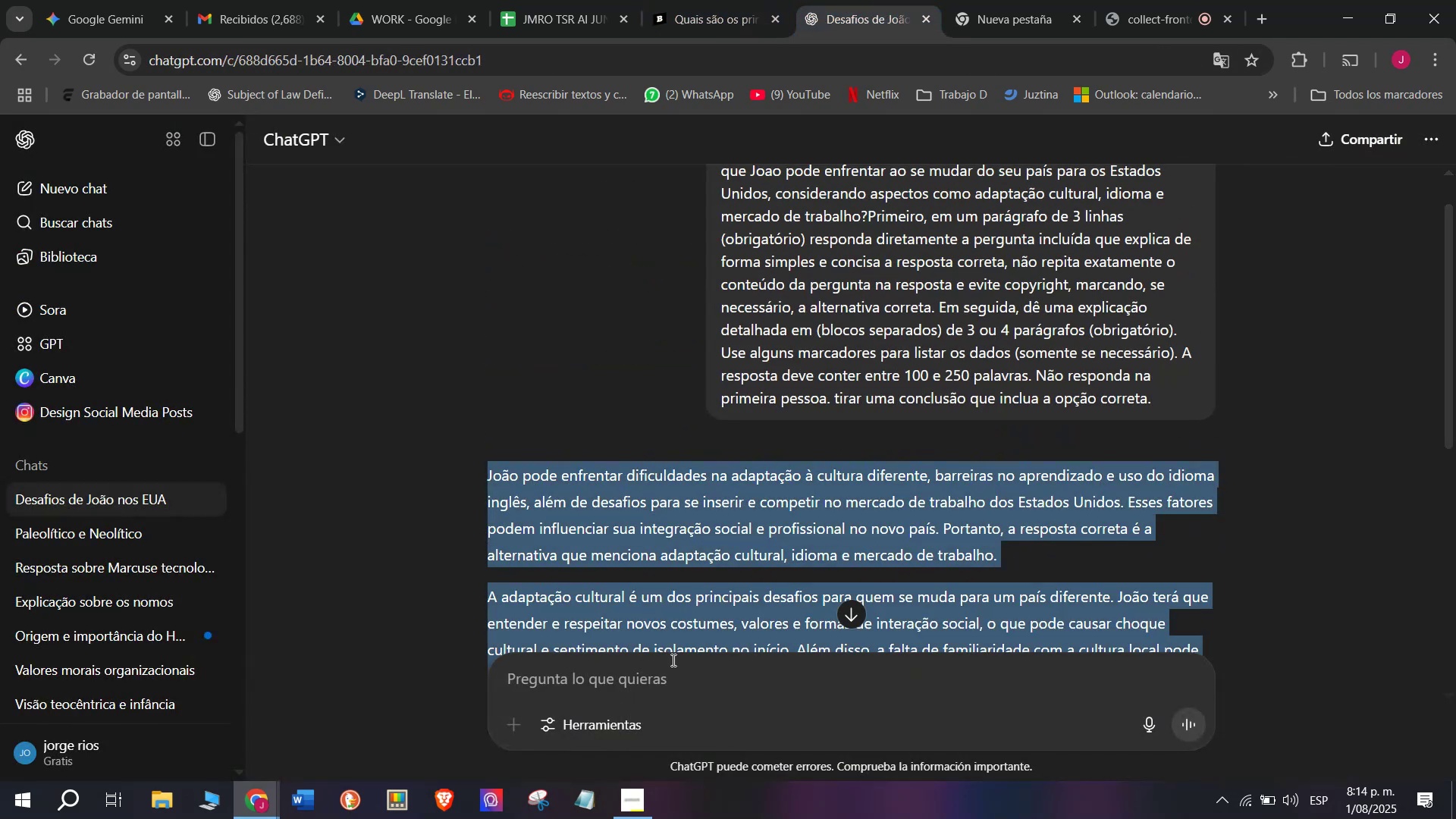 
key(Control+C)
 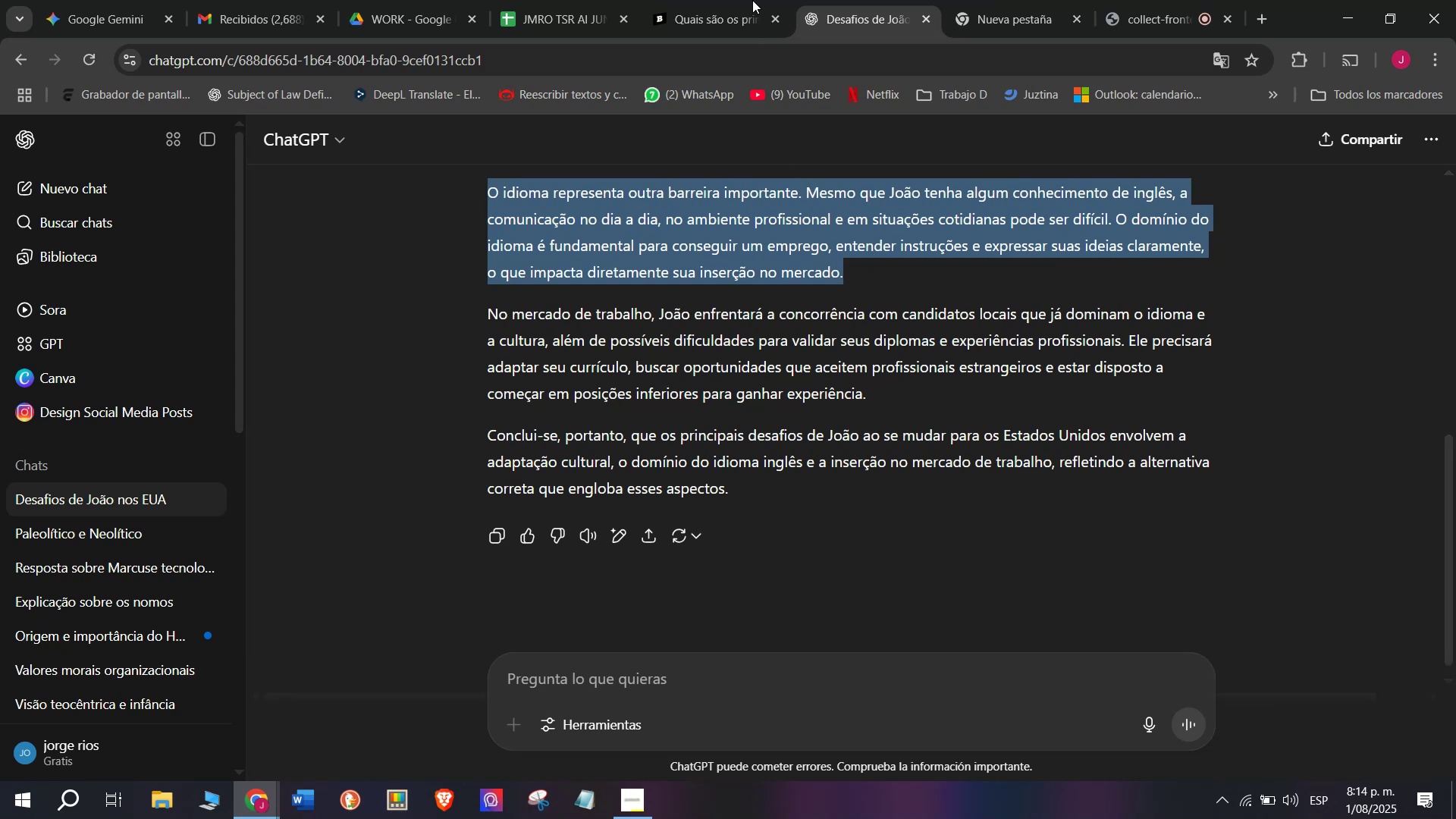 
left_click([729, 0])
 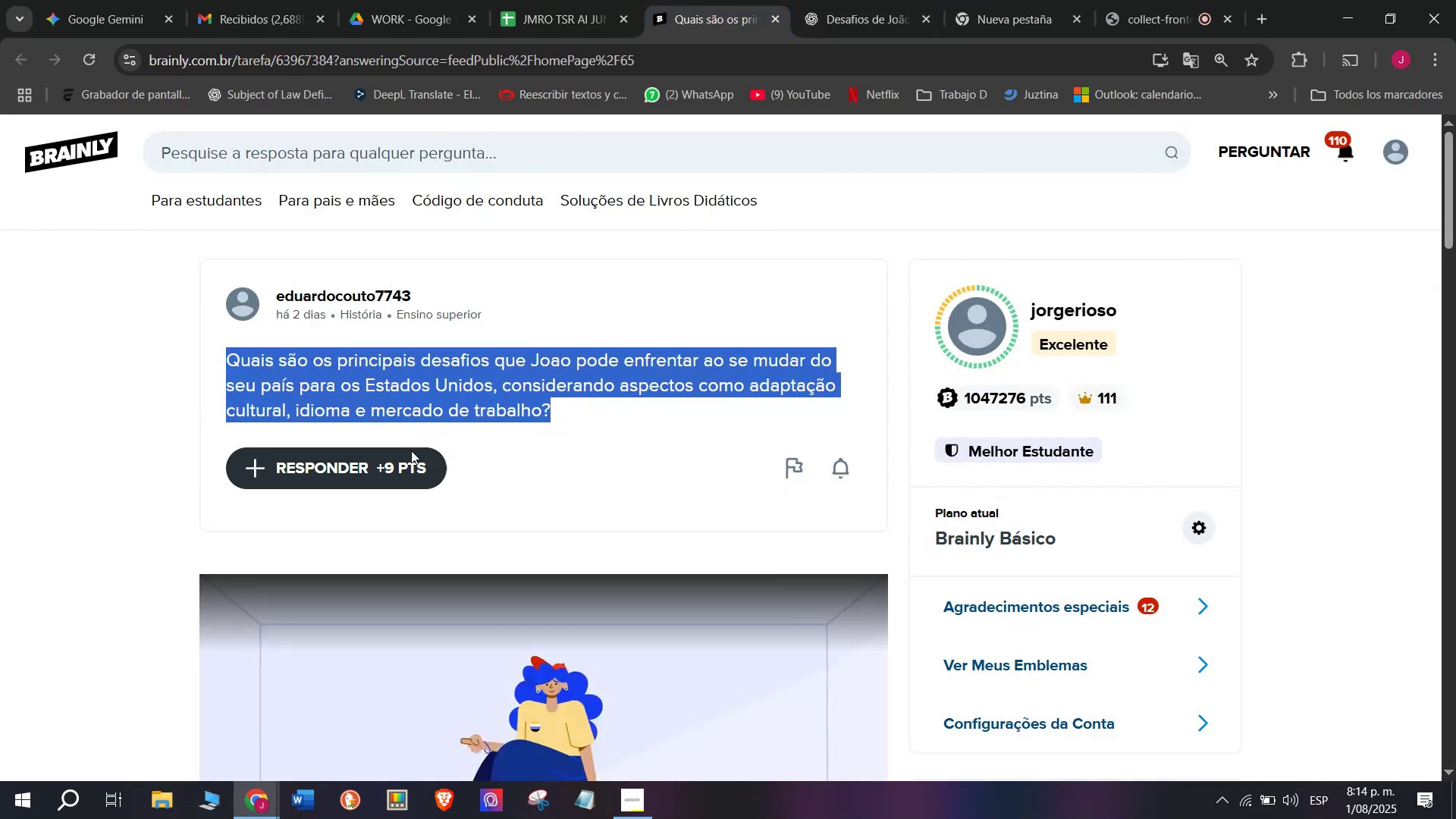 
left_click([403, 469])
 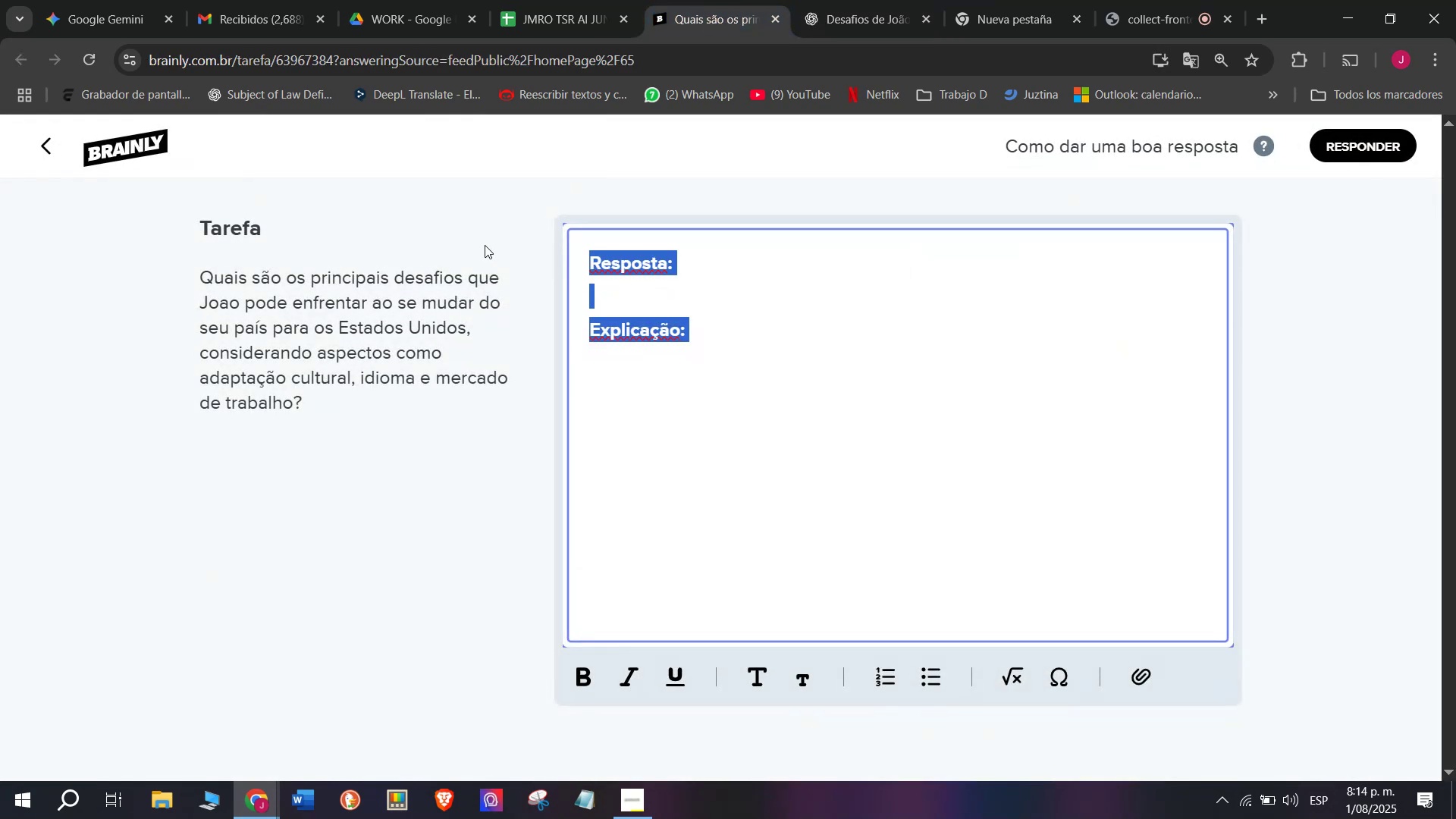 
key(Meta+MetaLeft)
 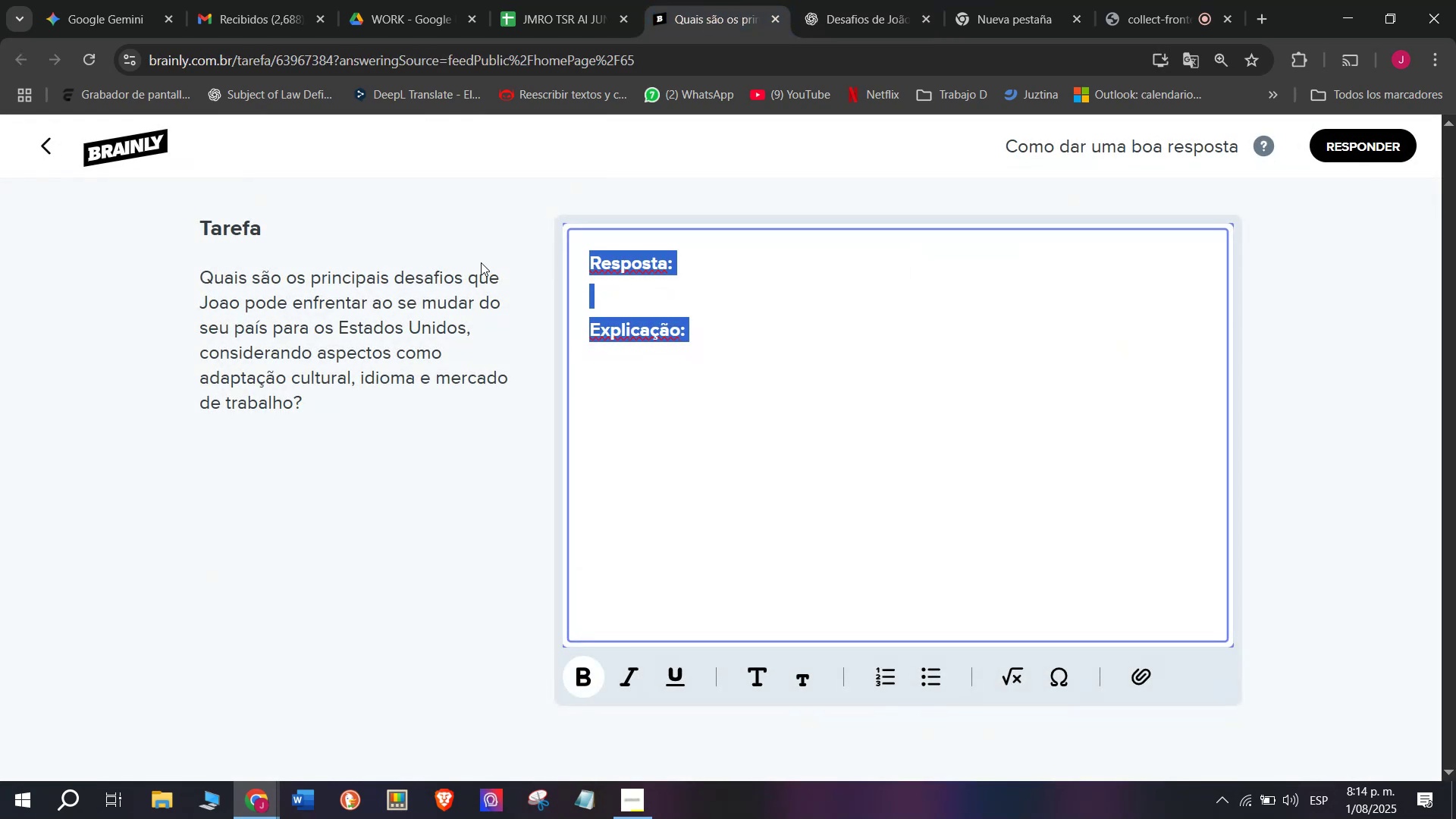 
key(Meta+V)
 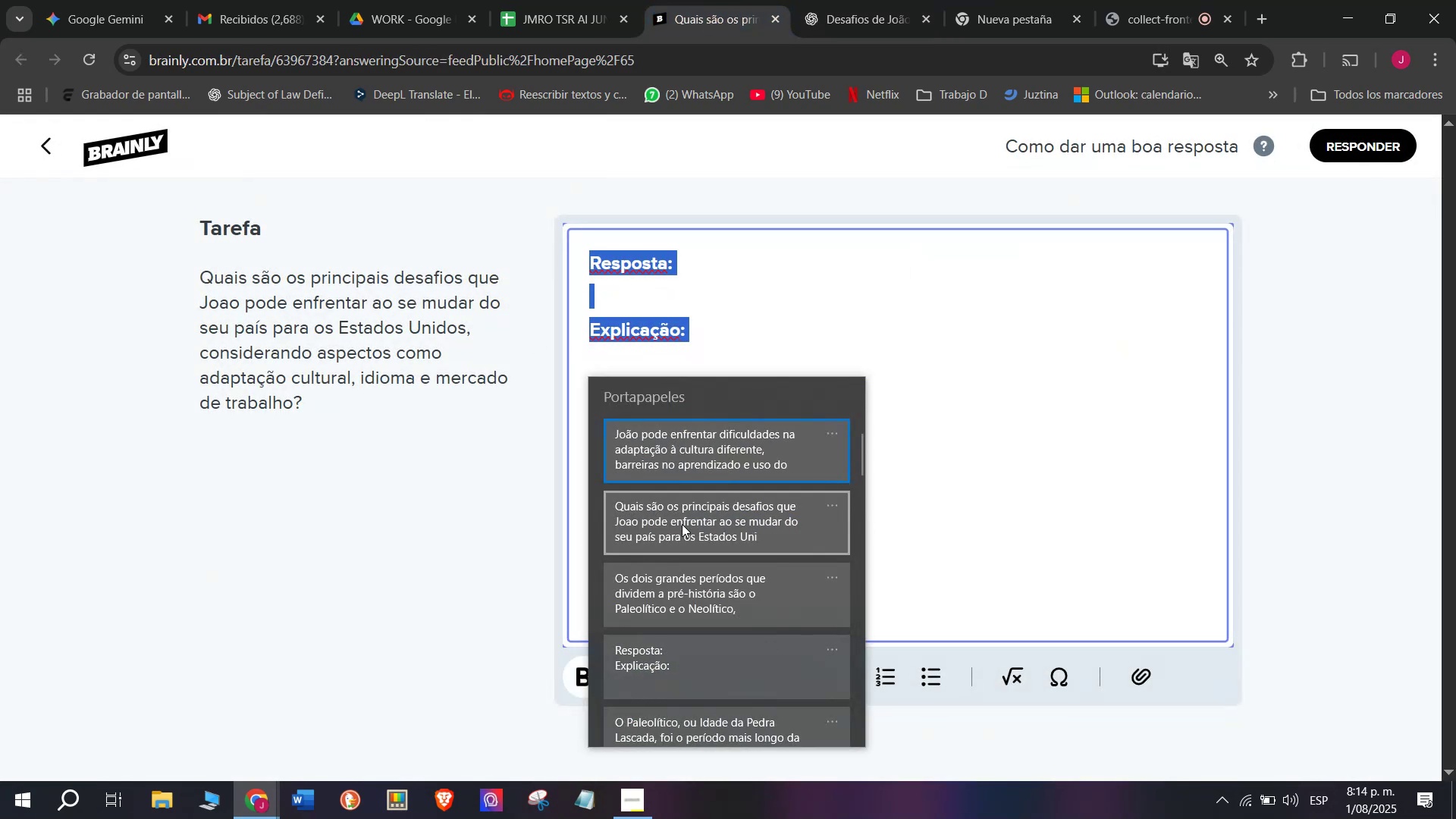 
left_click([682, 524])
 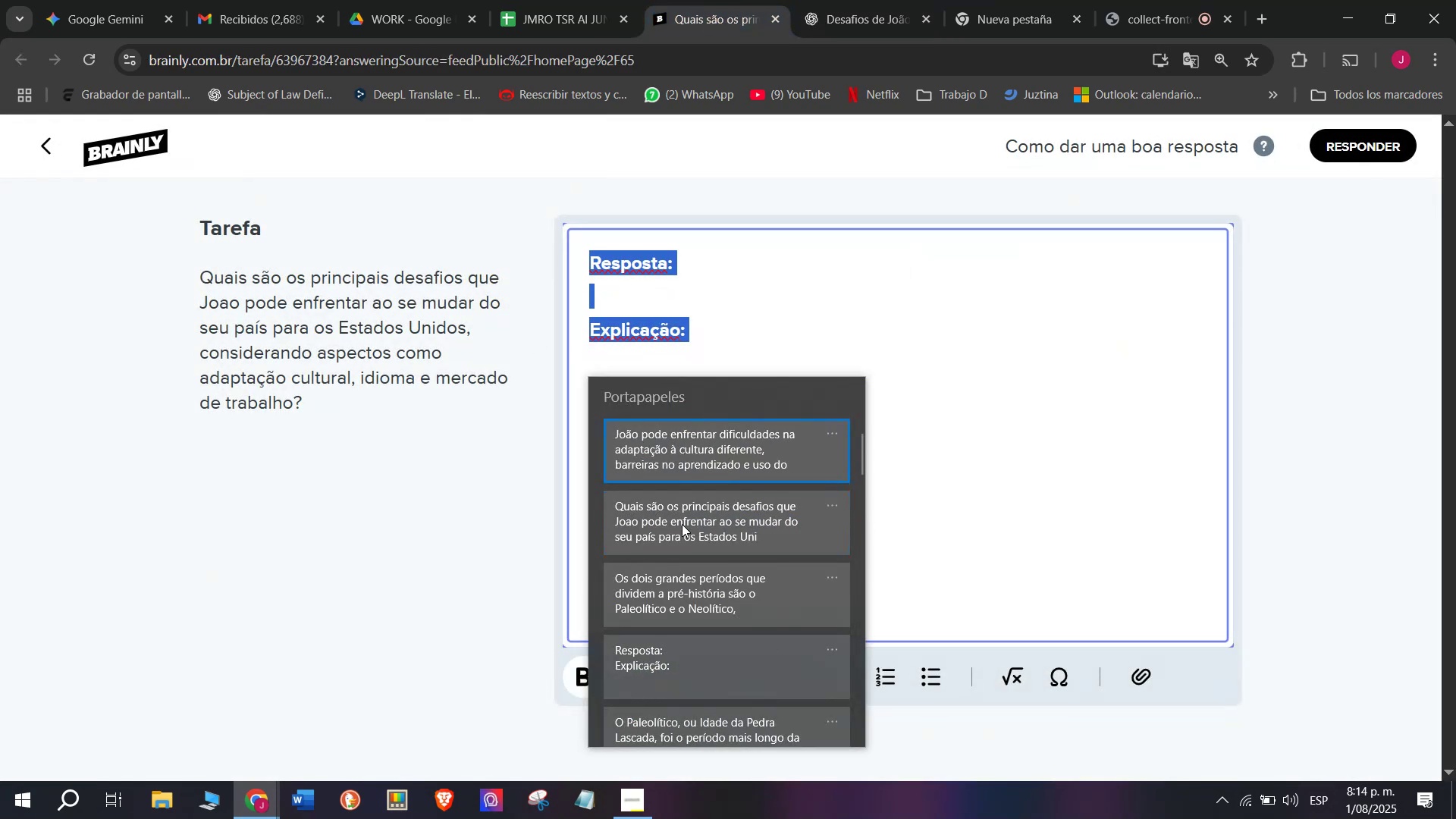 
key(Control+ControlLeft)
 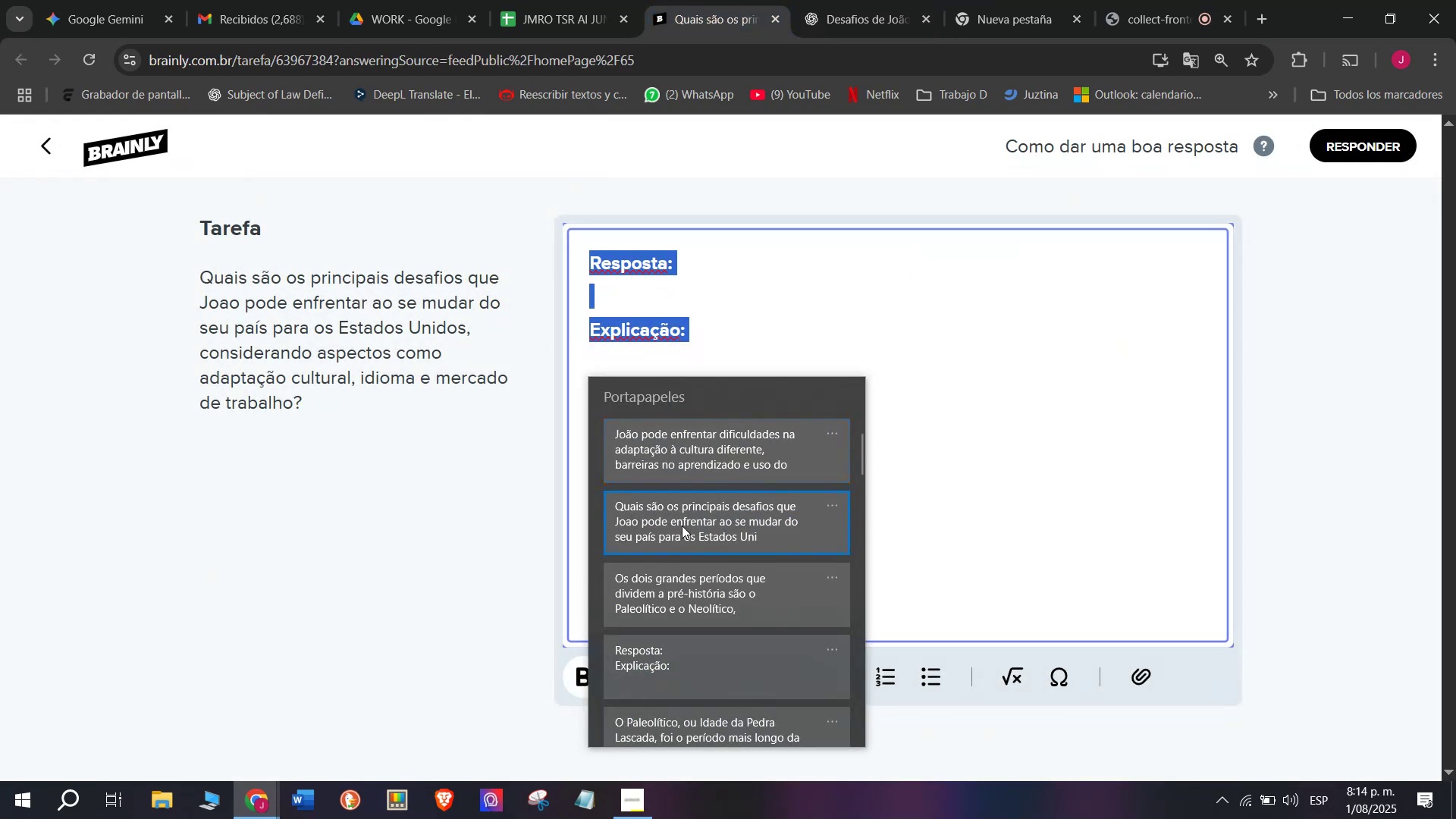 
key(Control+V)
 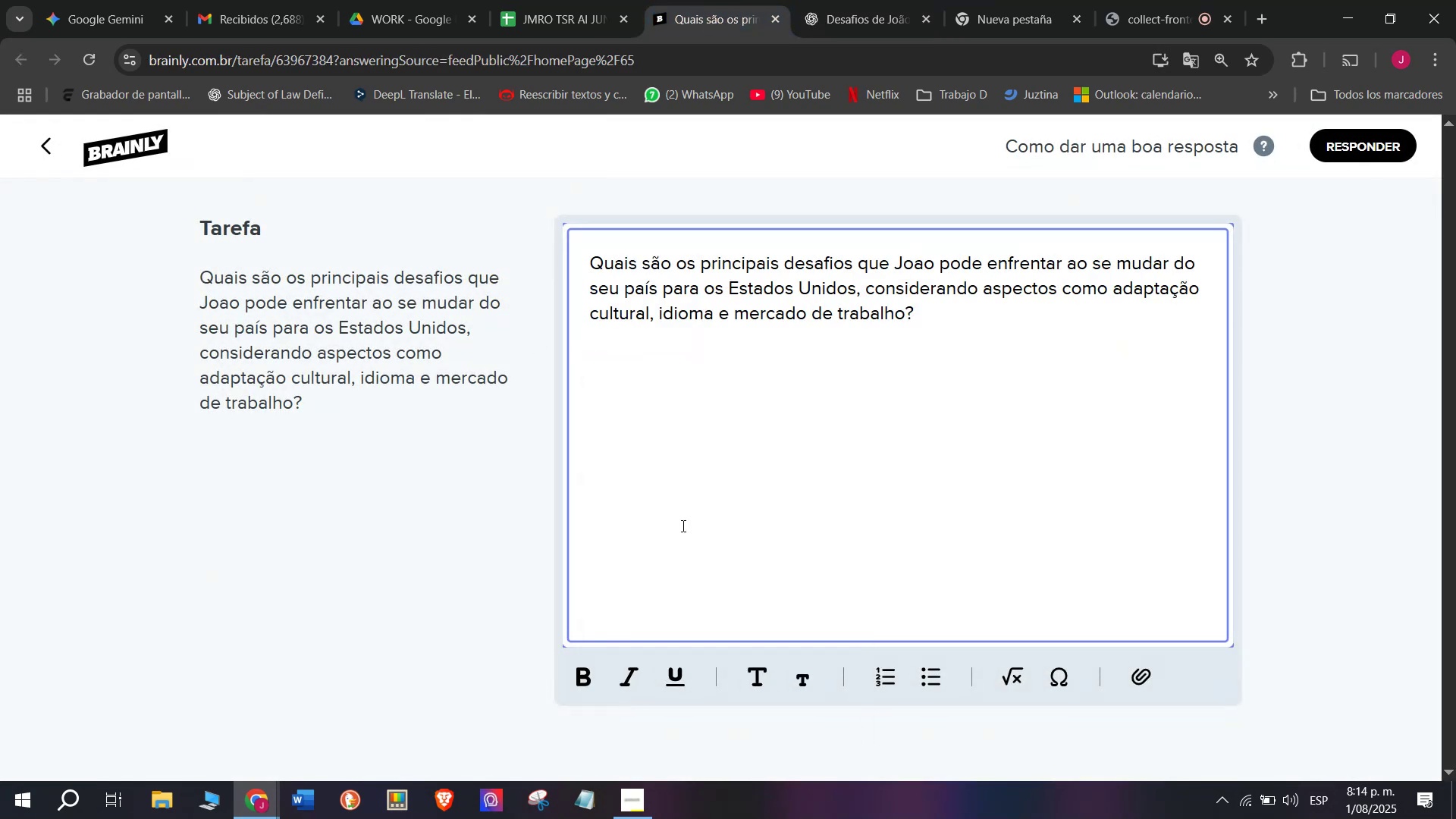 
key(Enter)
 